 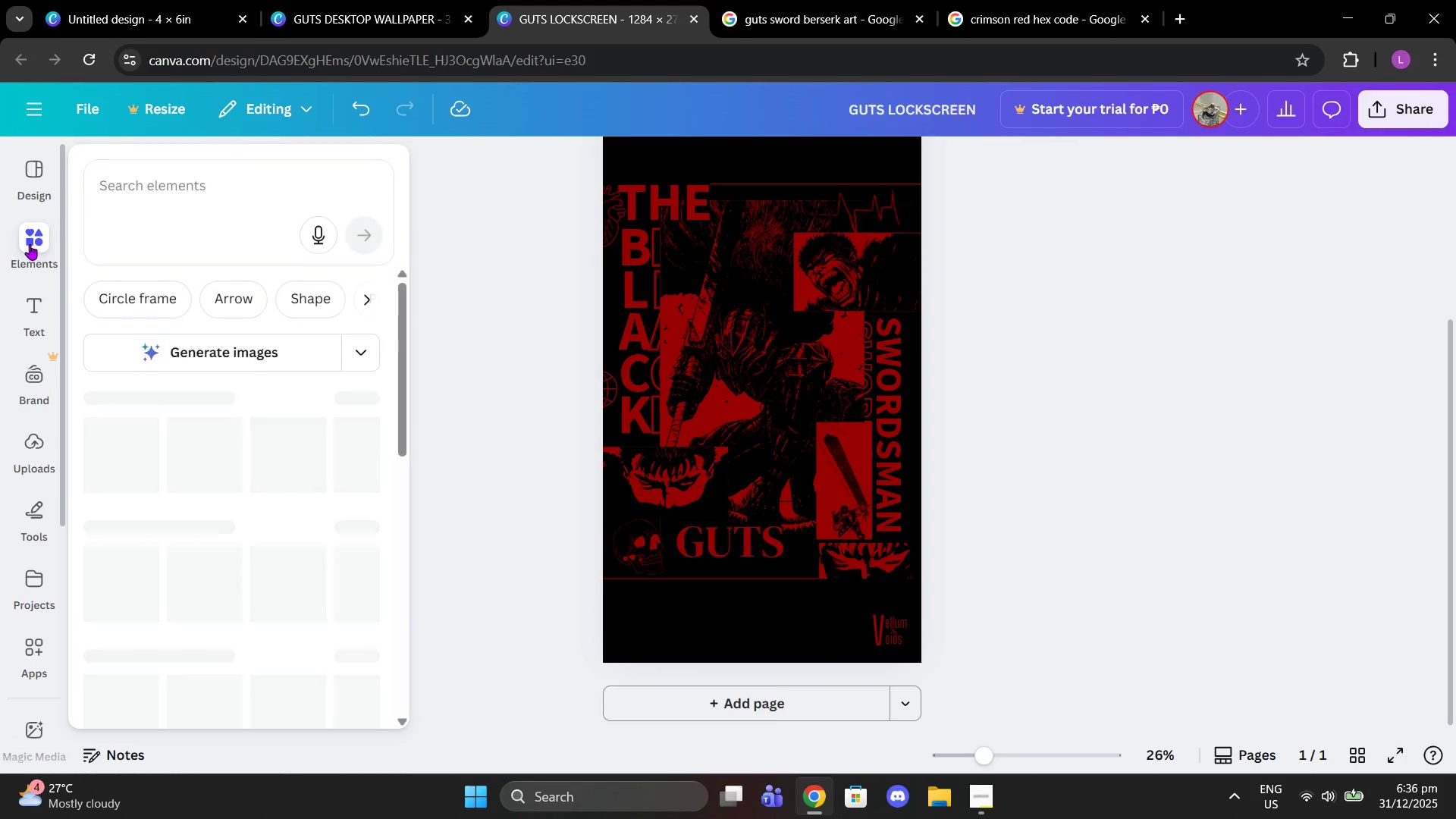 
left_click([173, 177])
 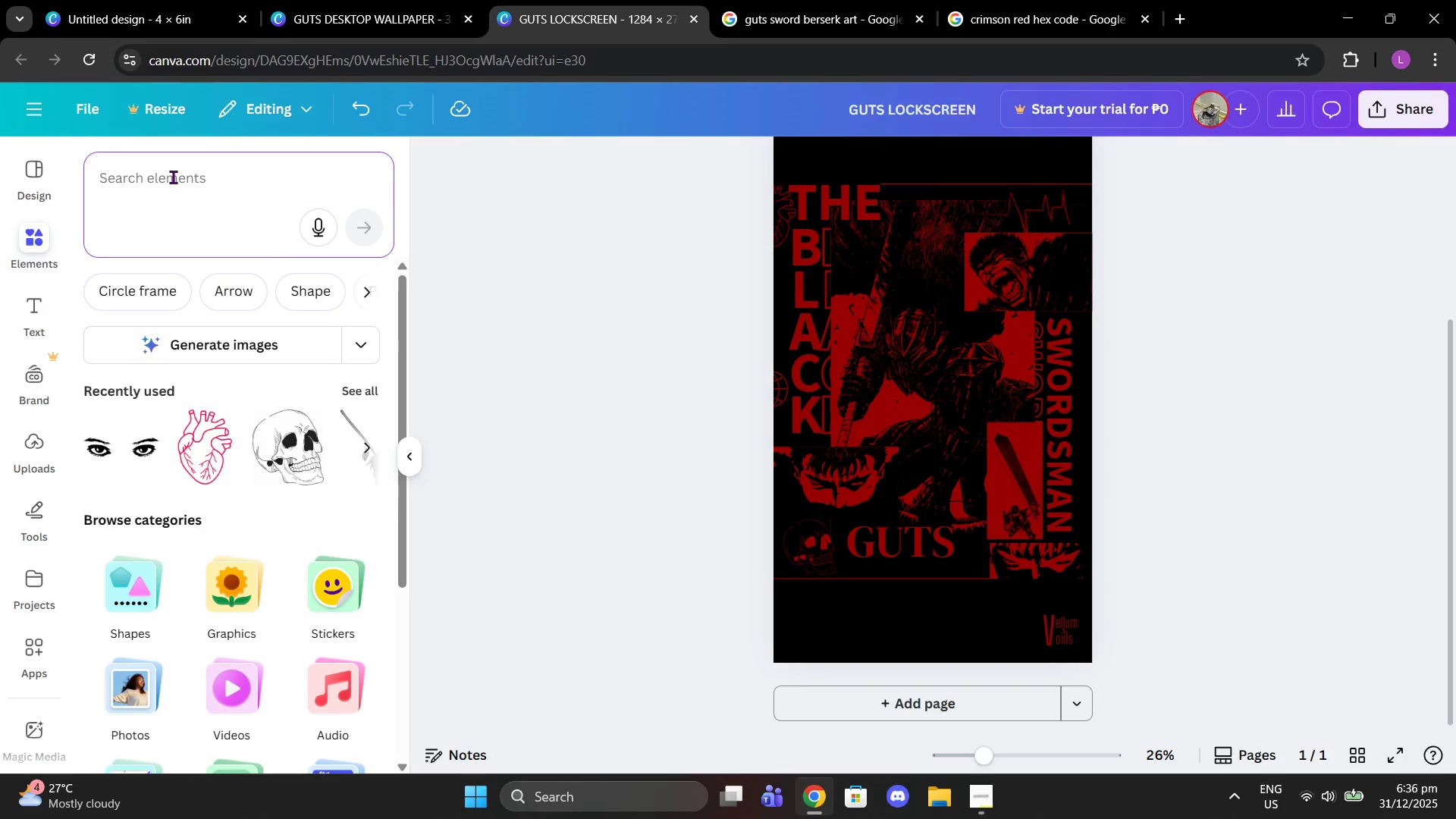 
type(ROUGH TEXTURE)
 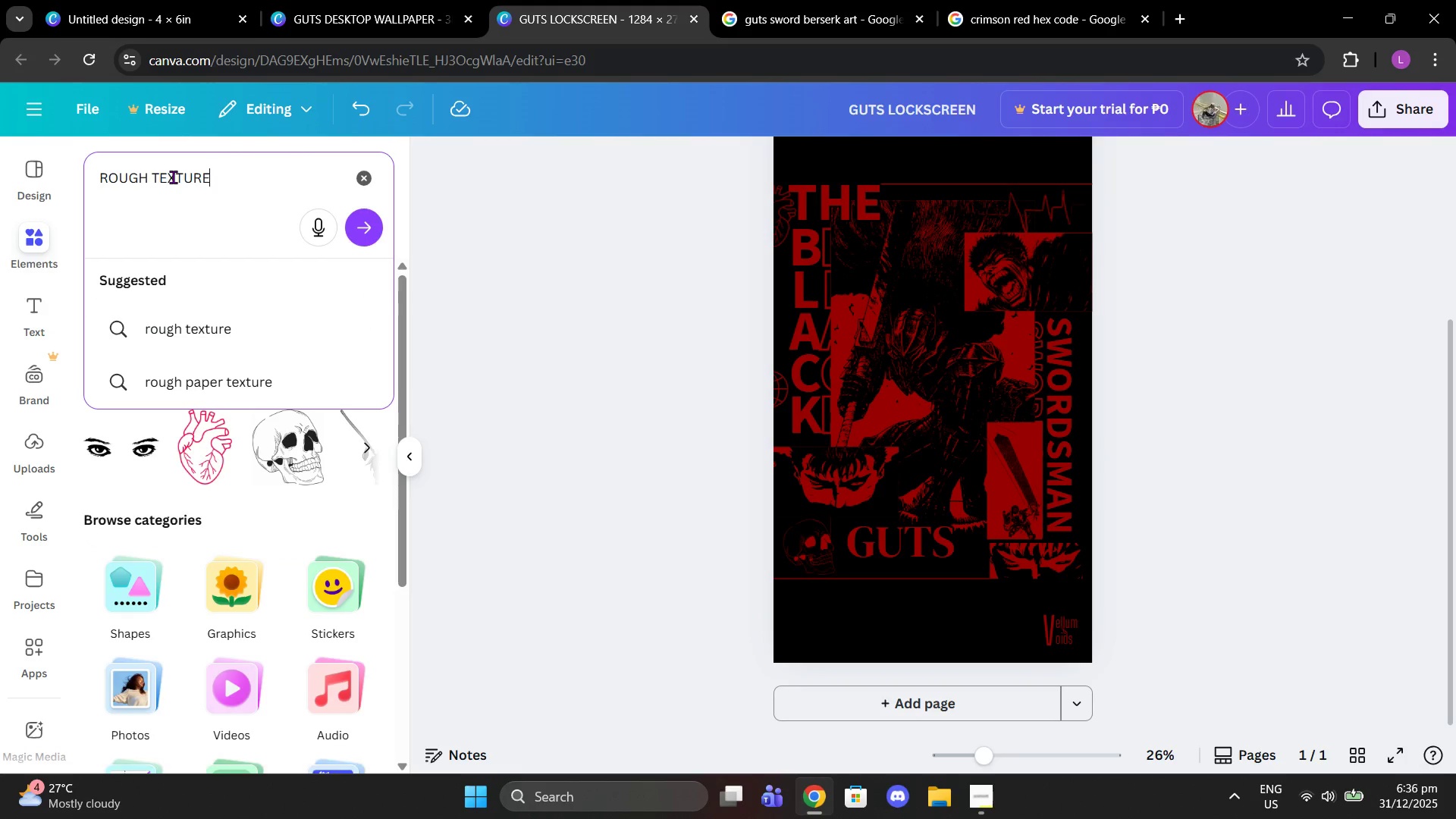 
key(Enter)
 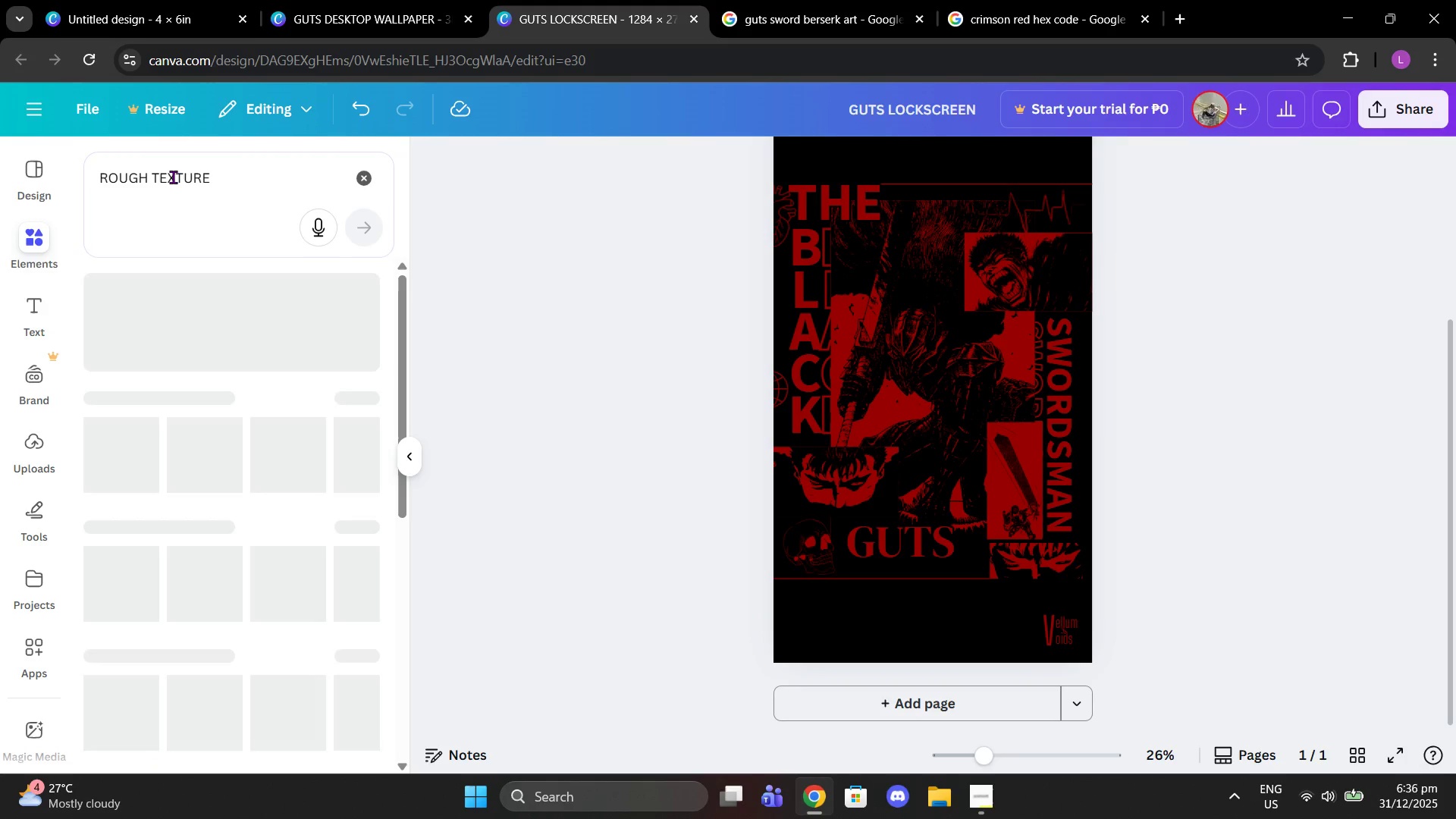 
key(Tab)
 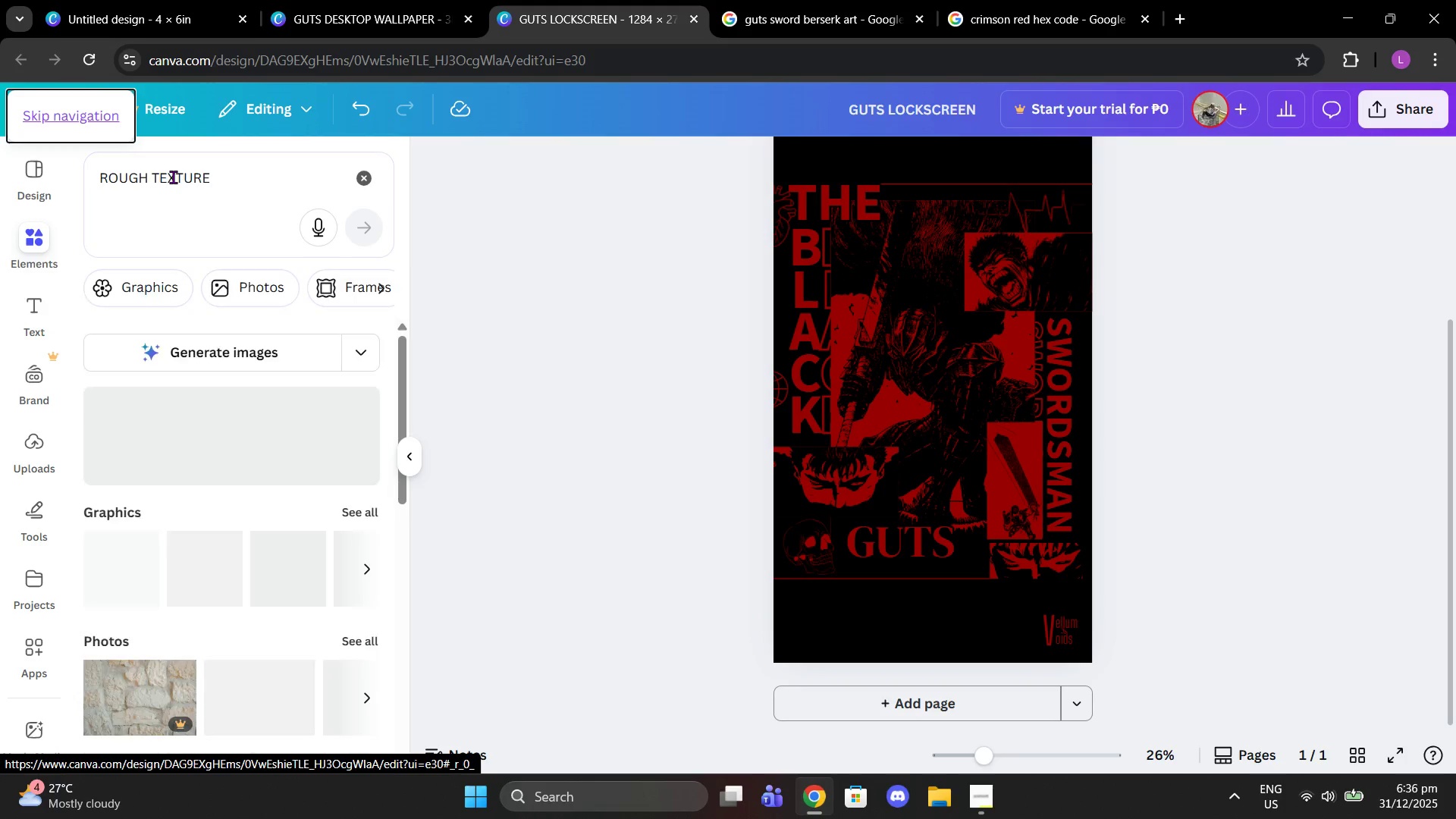 
key(Tab)
 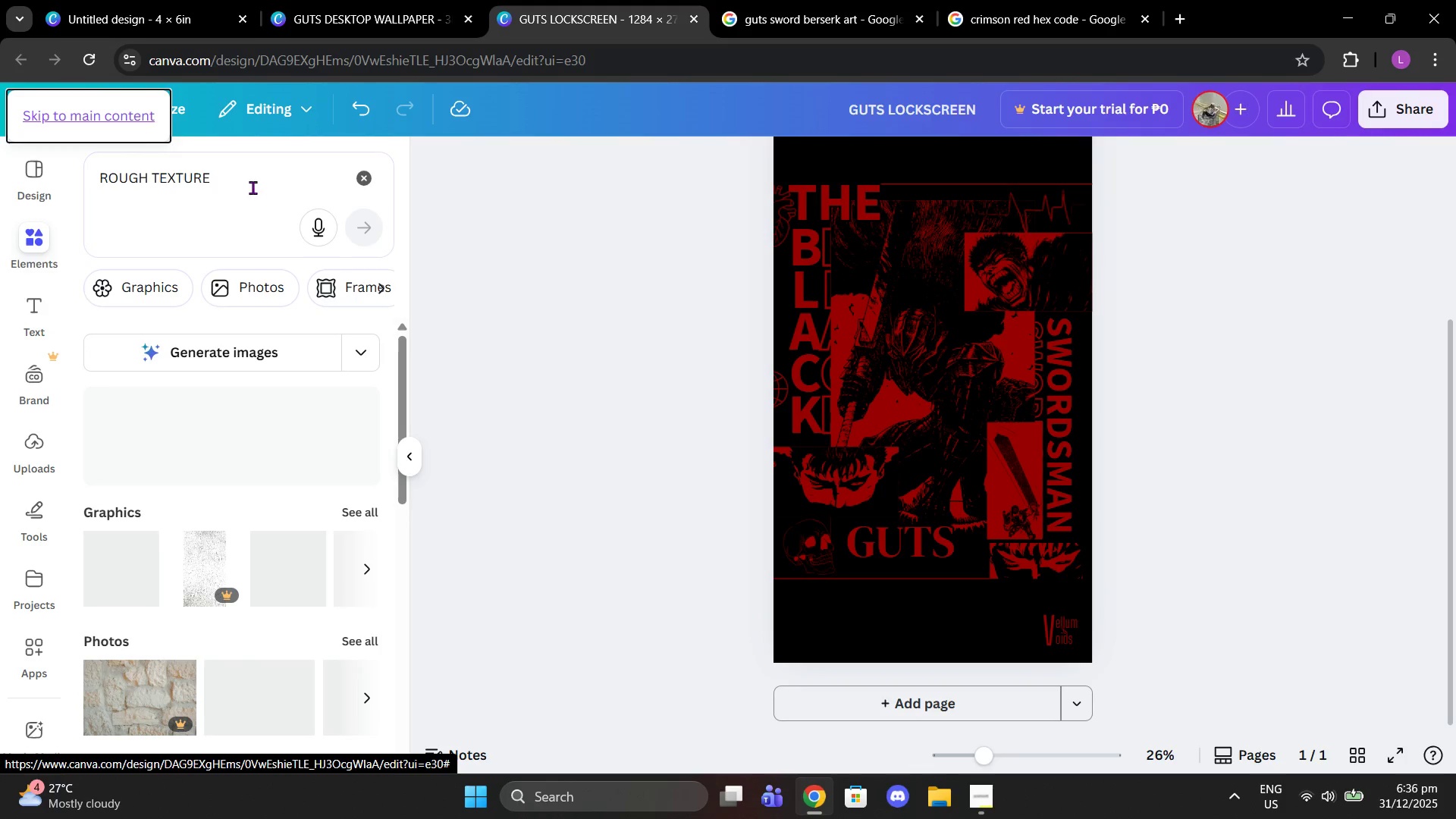 
left_click([253, 187])
 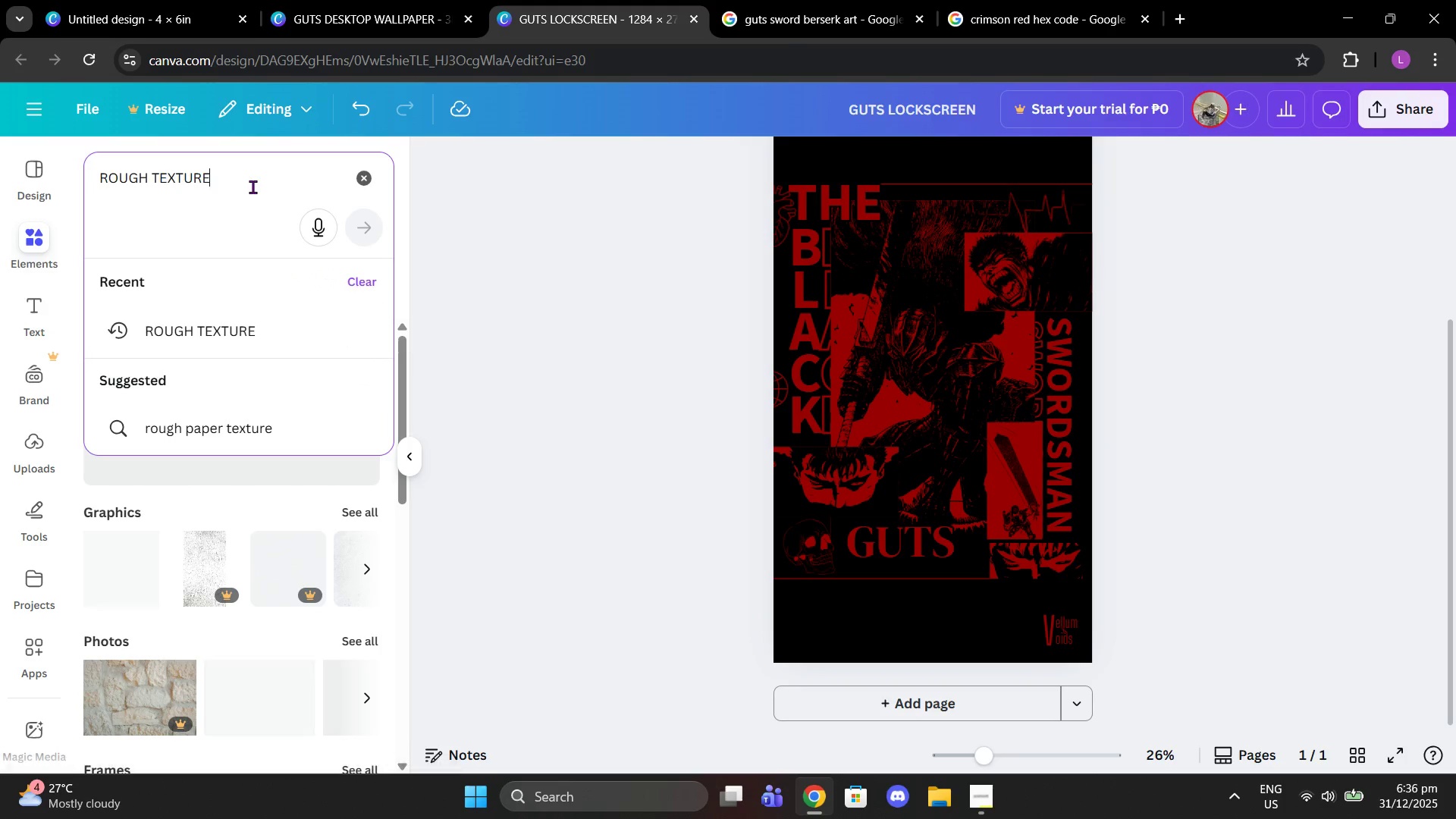 
key(CapsLock)
 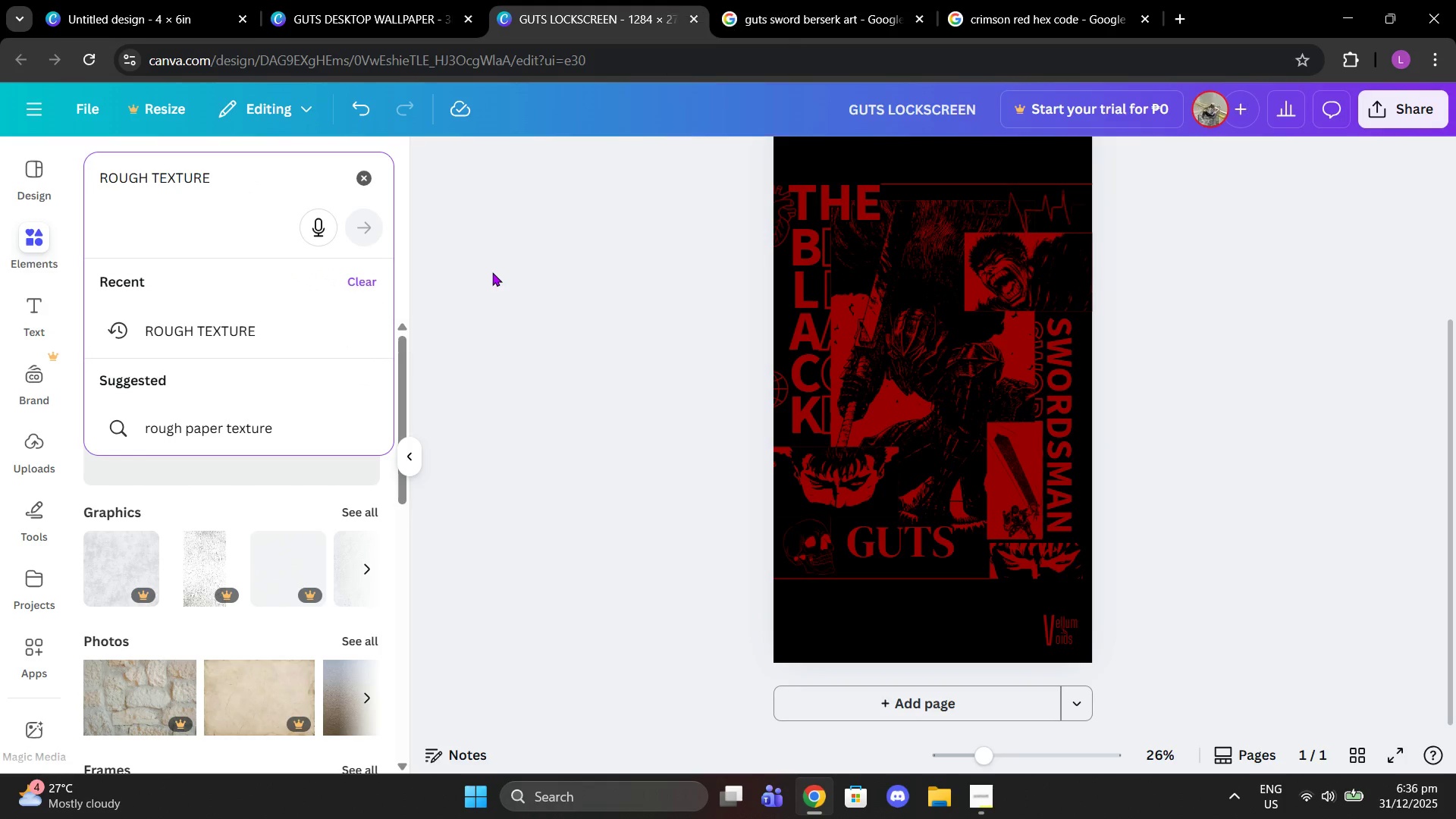 
left_click([525, 246])
 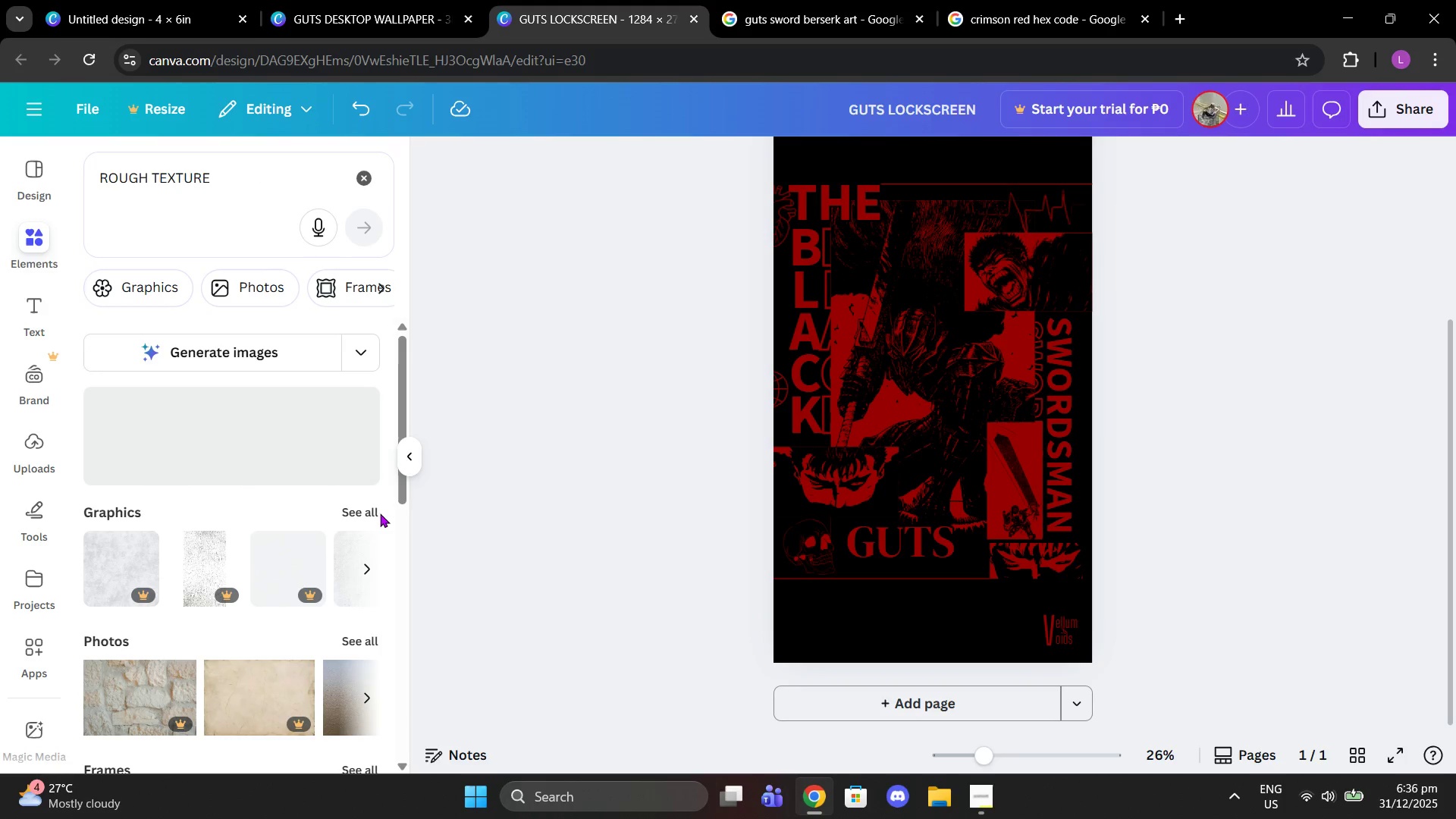 
left_click_drag(start_coordinate=[378, 513], to_coordinate=[375, 512])
 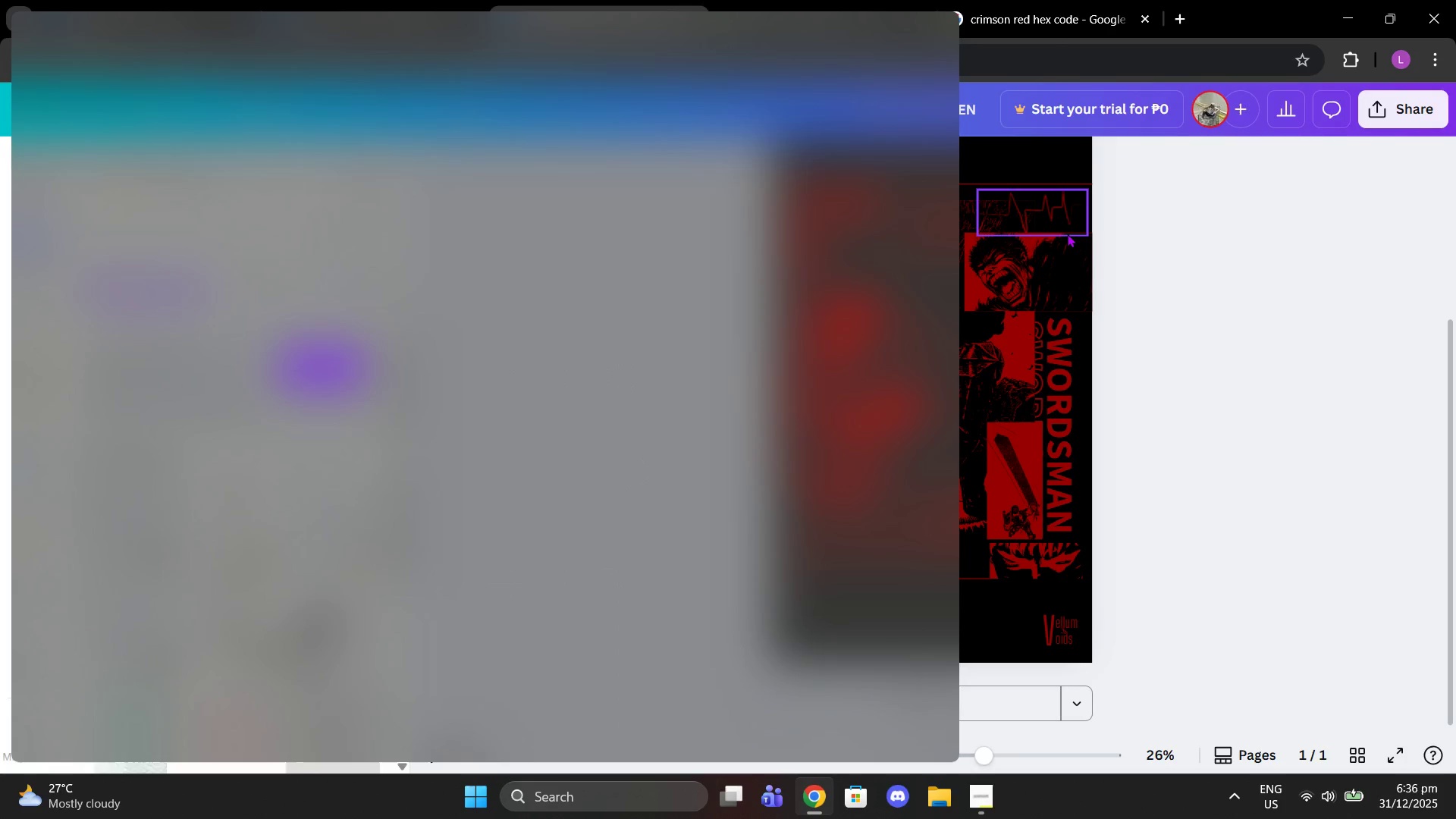 
left_click([1175, 394])
 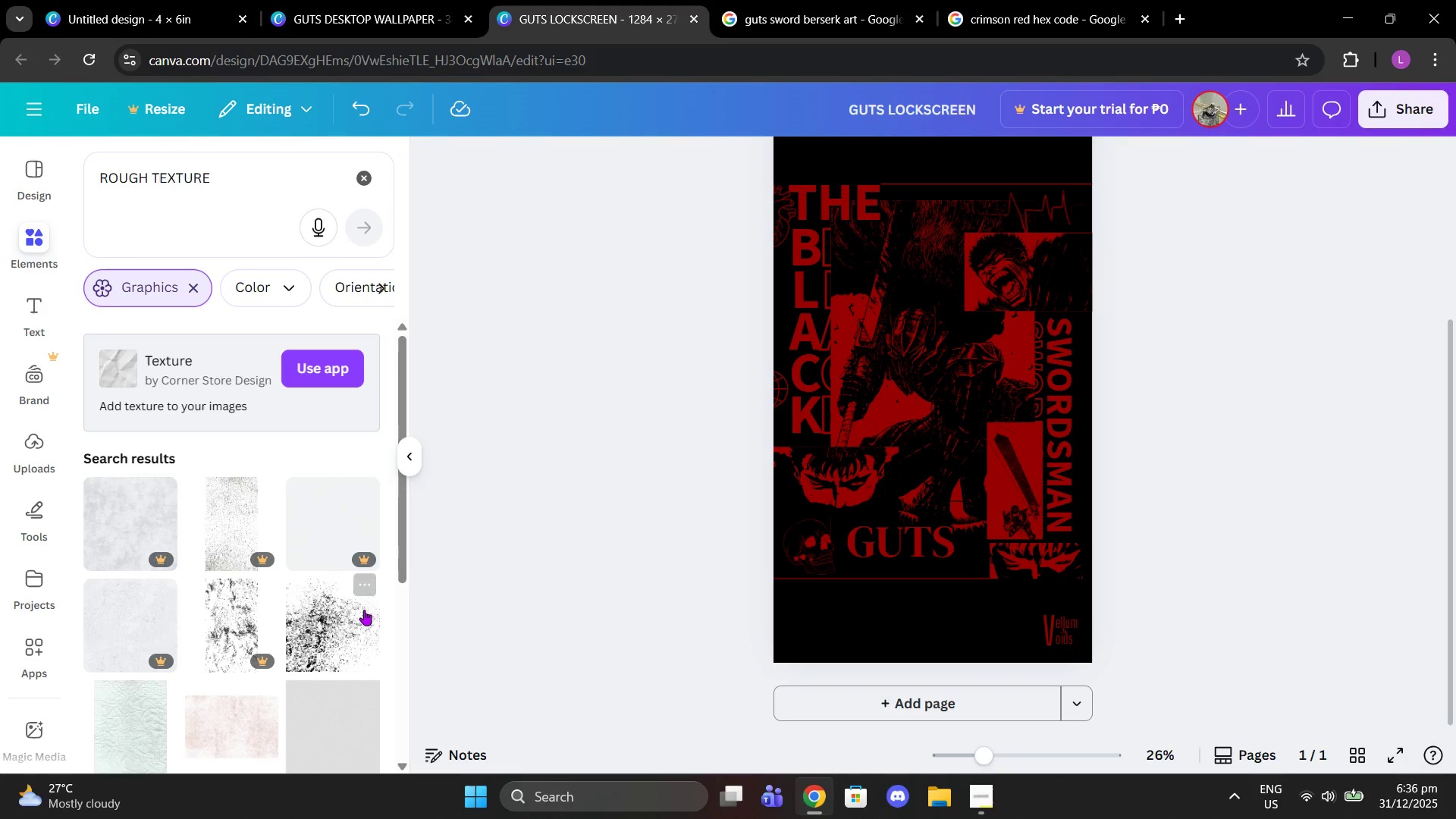 
left_click([343, 631])
 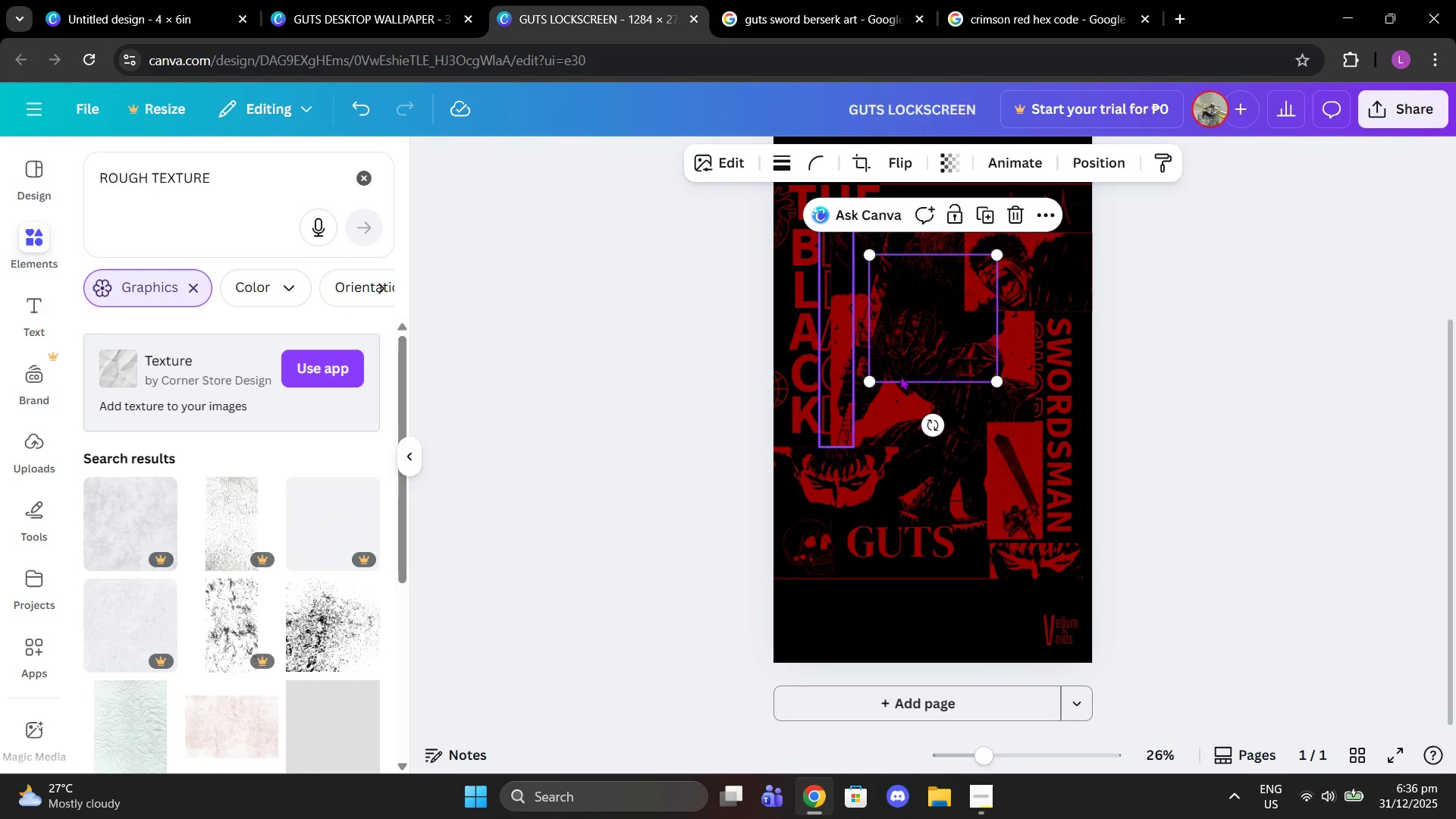 
left_click_drag(start_coordinate=[937, 341], to_coordinate=[846, 324])
 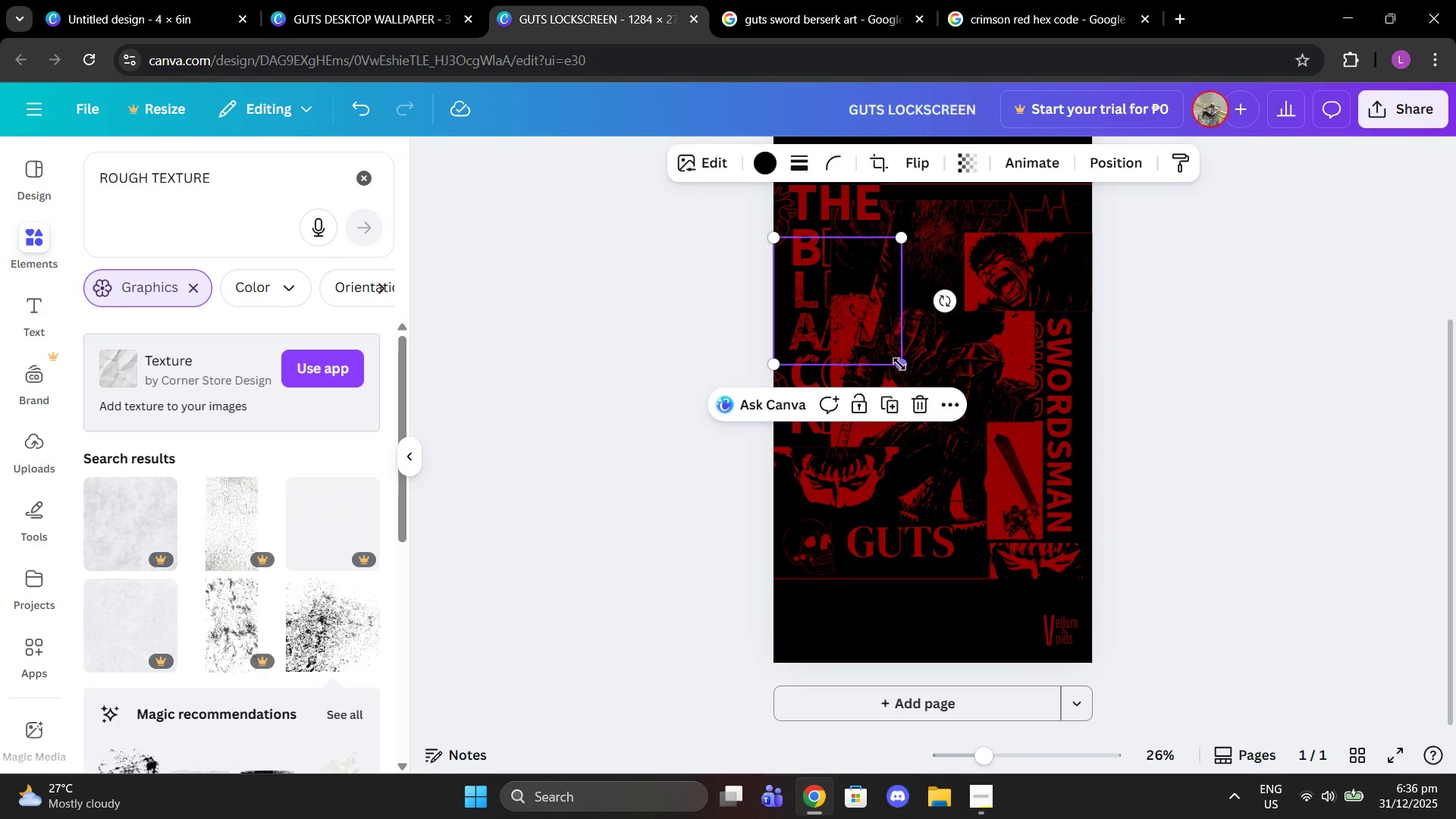 
left_click_drag(start_coordinate=[899, 364], to_coordinate=[1150, 708])
 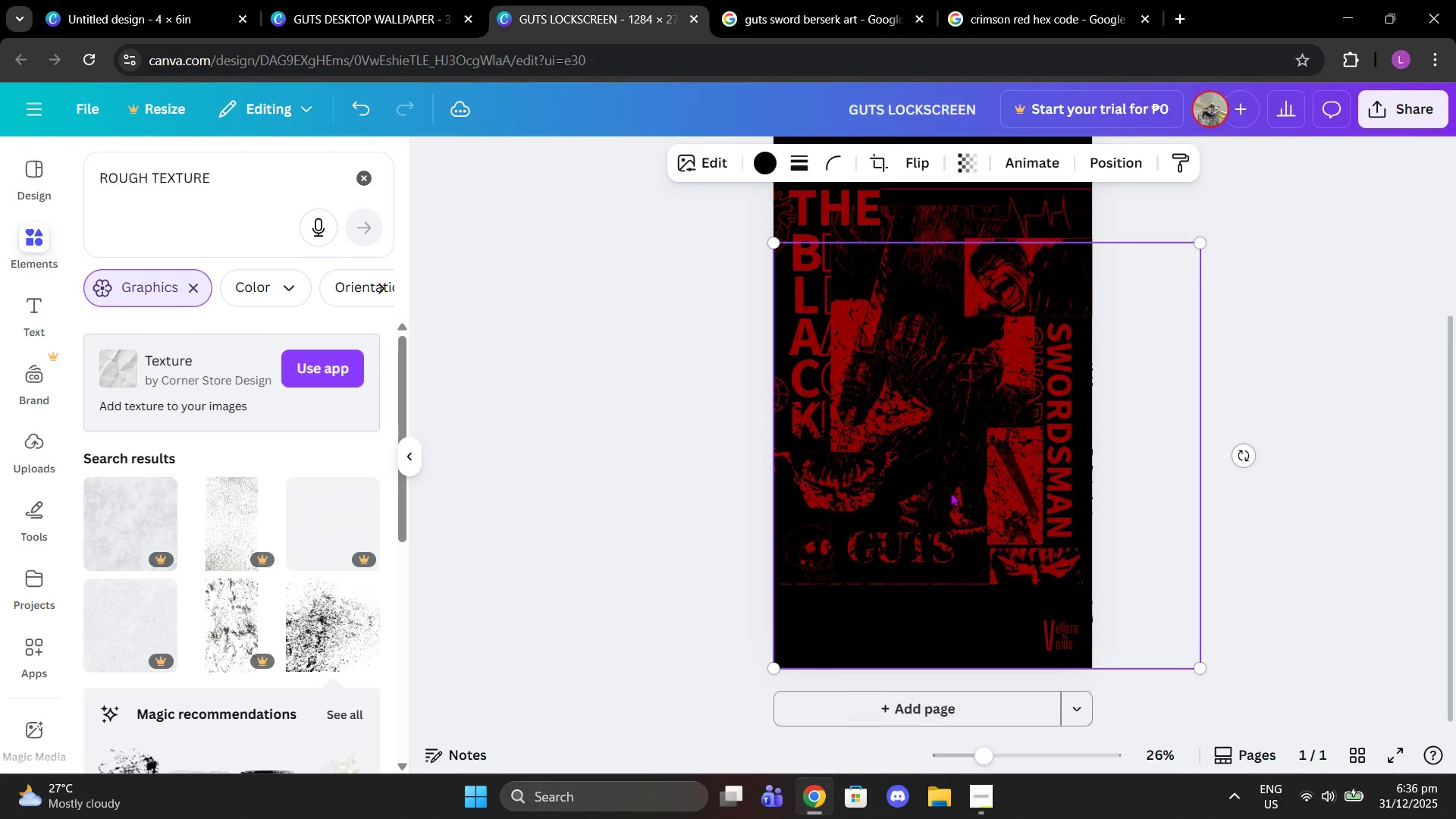 
scroll: coordinate [950, 492], scroll_direction: up, amount: 2.0
 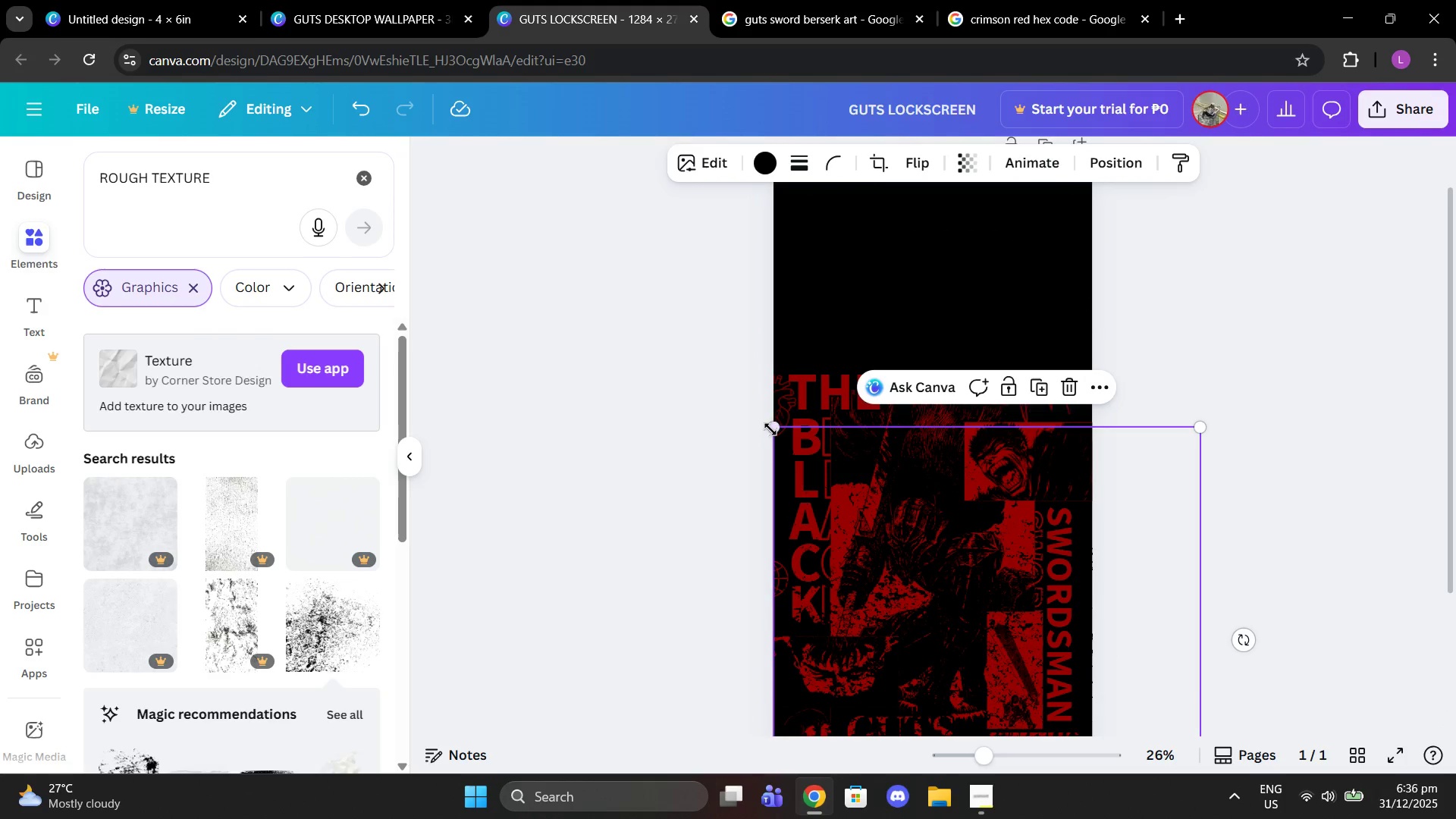 
left_click_drag(start_coordinate=[771, 430], to_coordinate=[399, 13])
 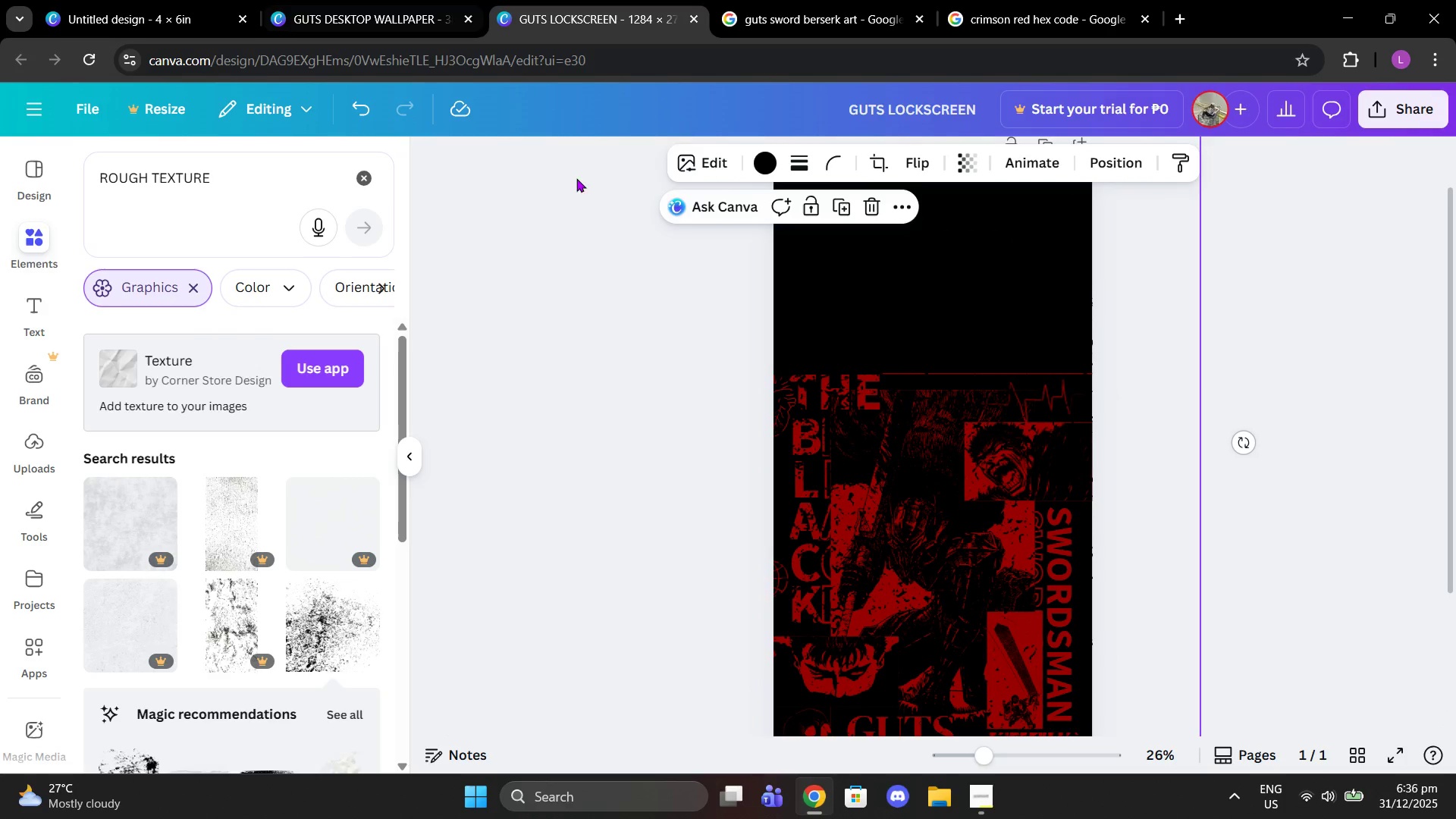 
scroll: coordinate [588, 189], scroll_direction: up, amount: 1.0
 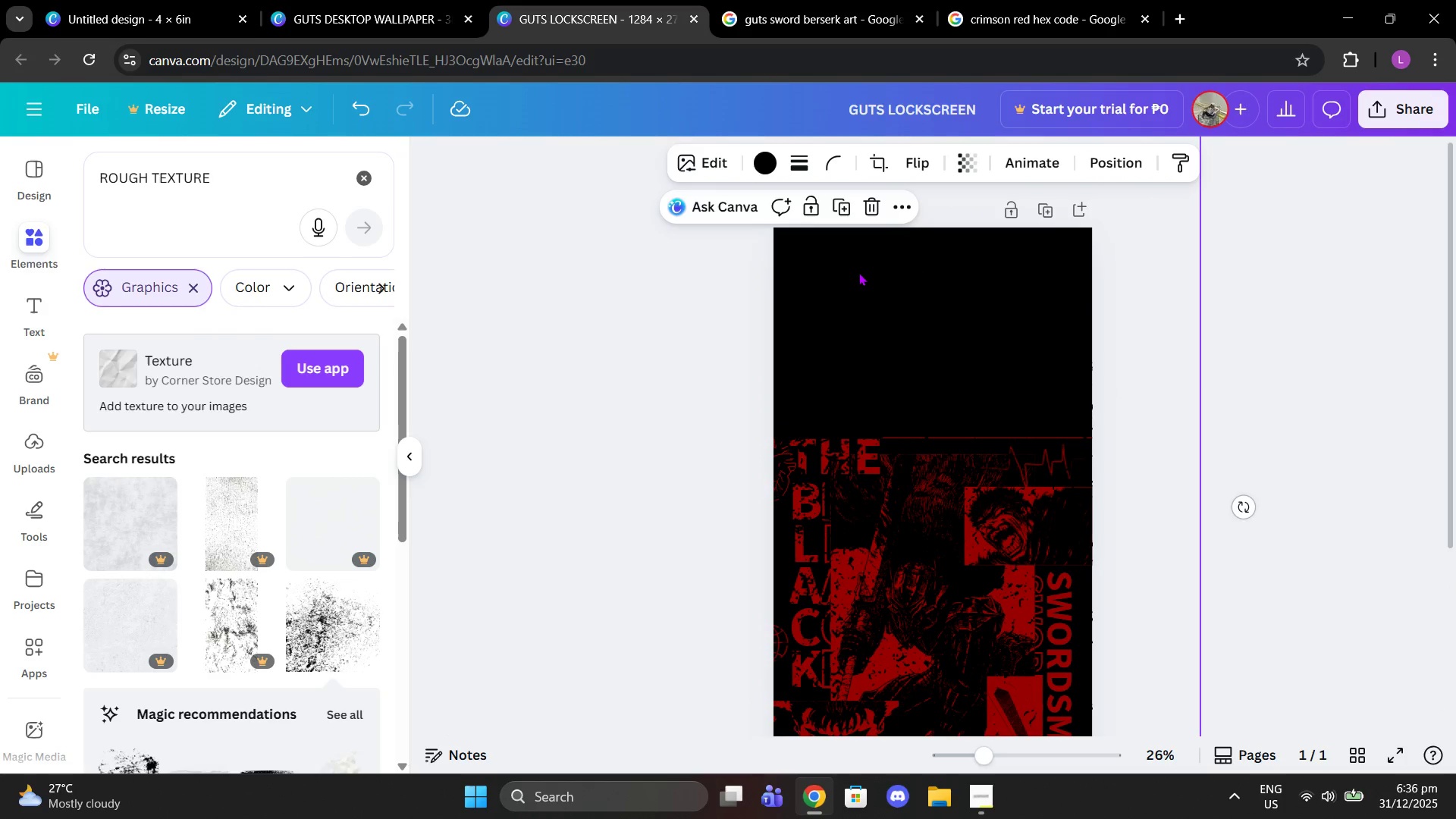 
left_click([857, 201])
 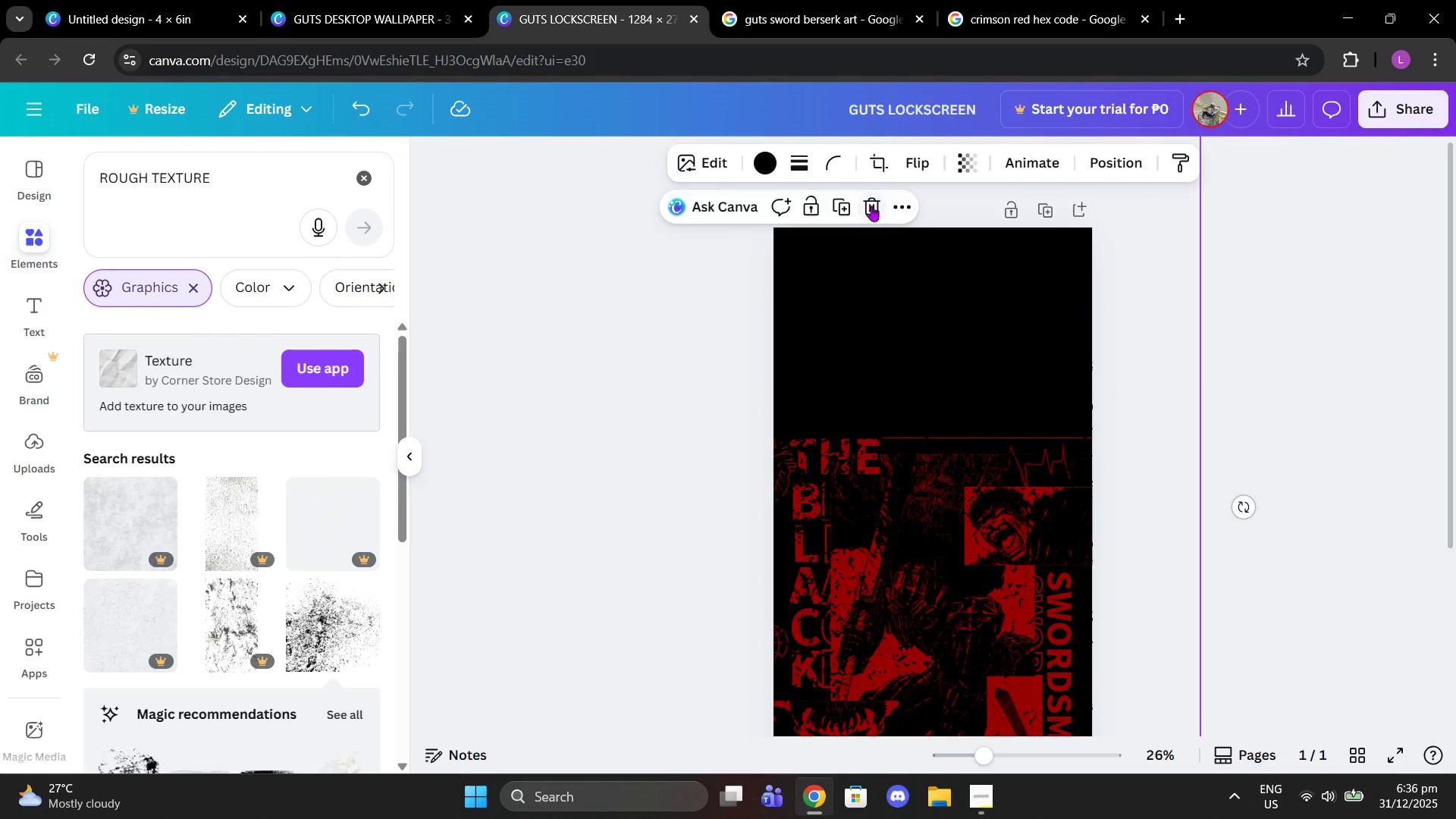 
left_click([870, 204])
 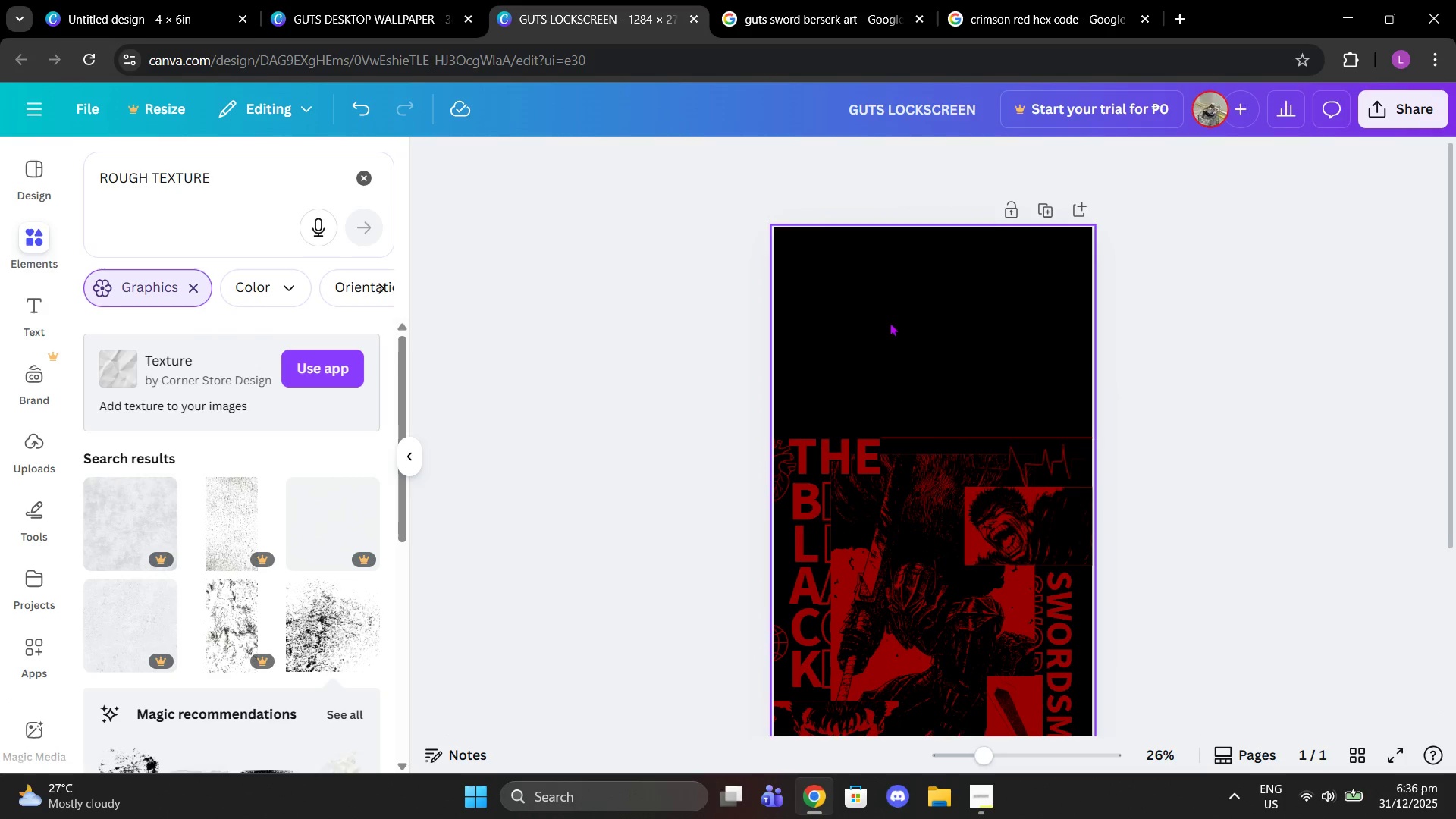 
scroll: coordinate [359, 635], scroll_direction: down, amount: 5.0
 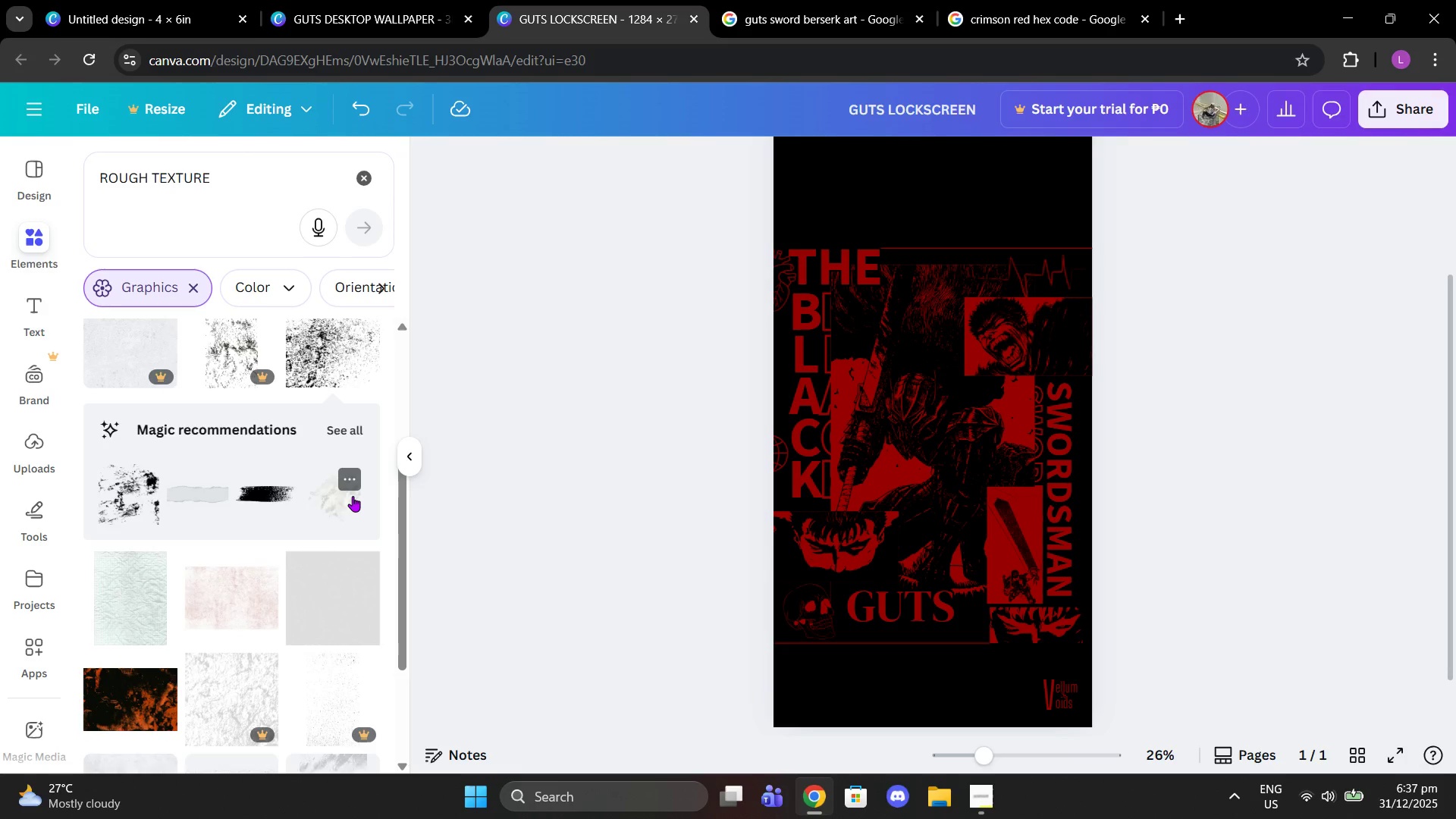 
left_click([353, 496])
 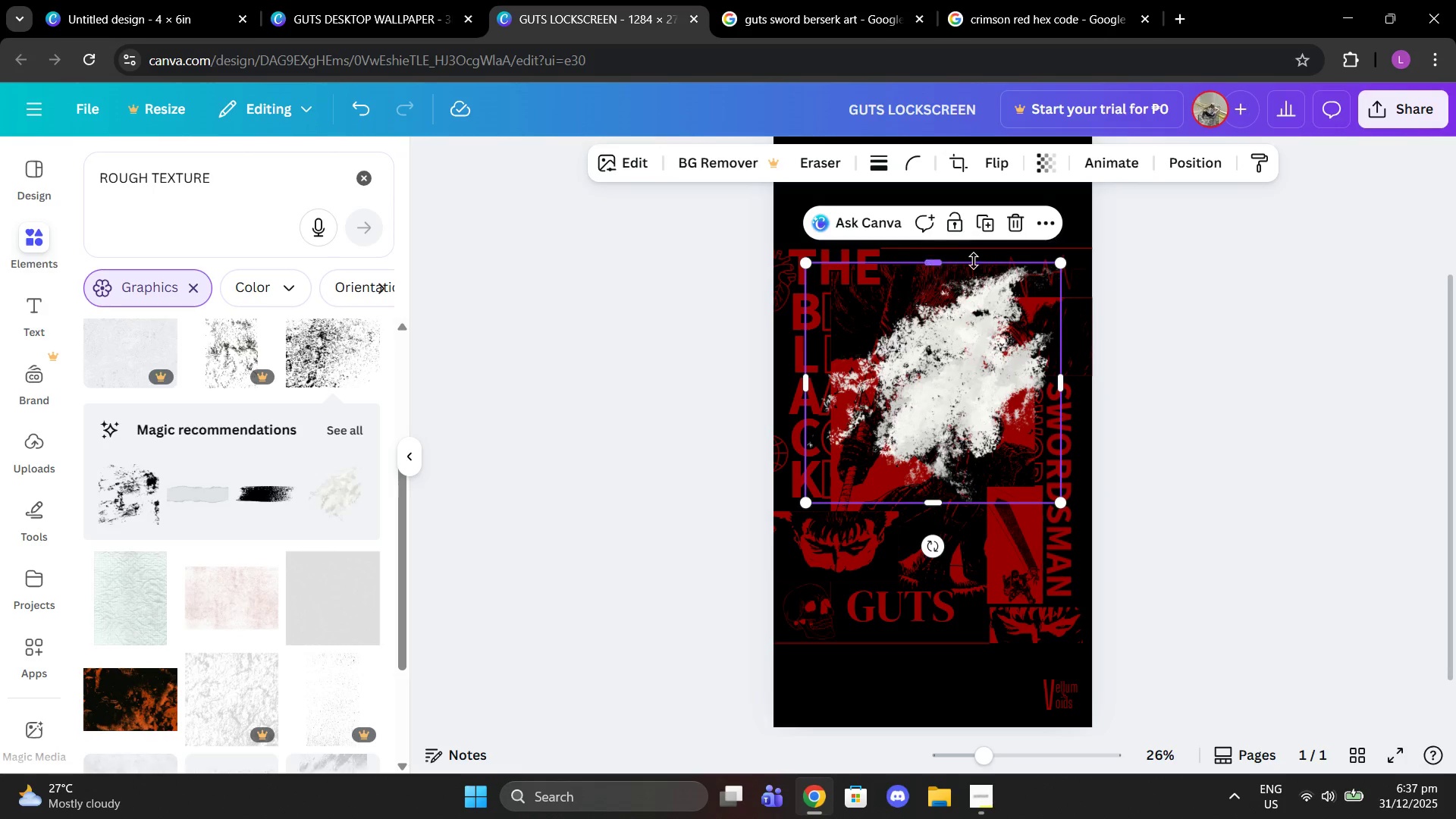 
left_click([1011, 223])
 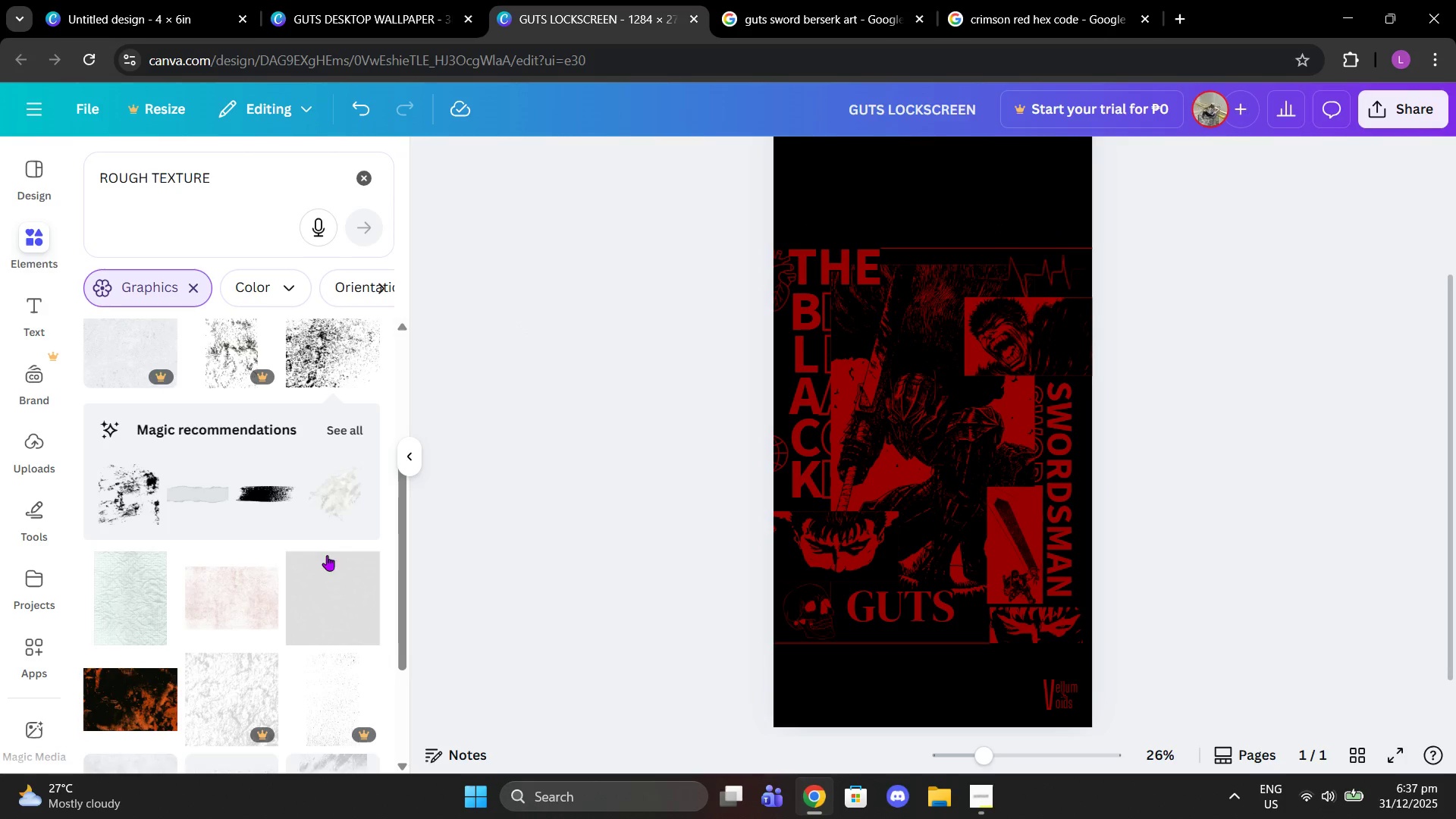 
scroll: coordinate [270, 573], scroll_direction: down, amount: 3.0
 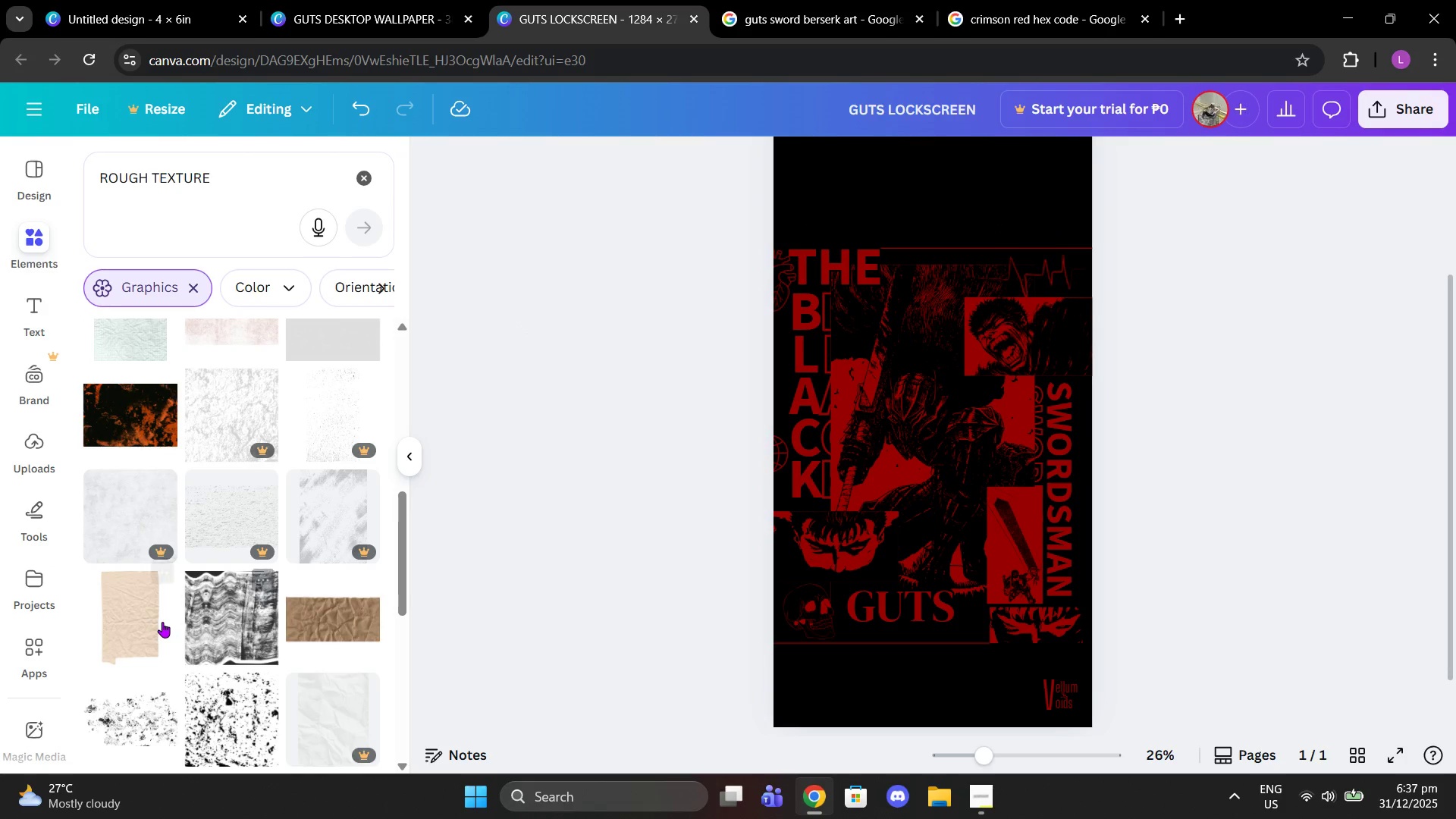 
left_click([162, 622])
 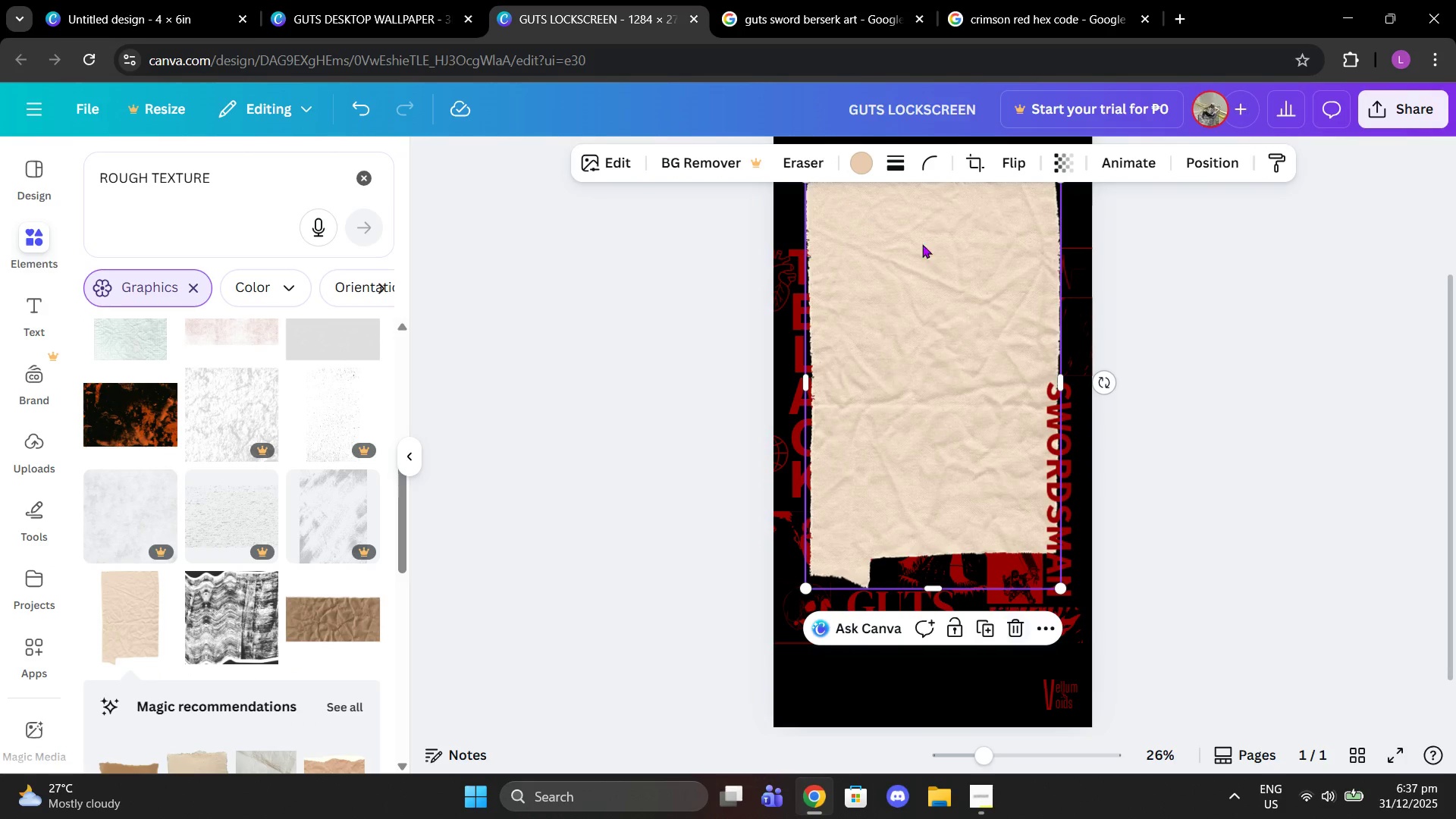 
left_click([861, 159])
 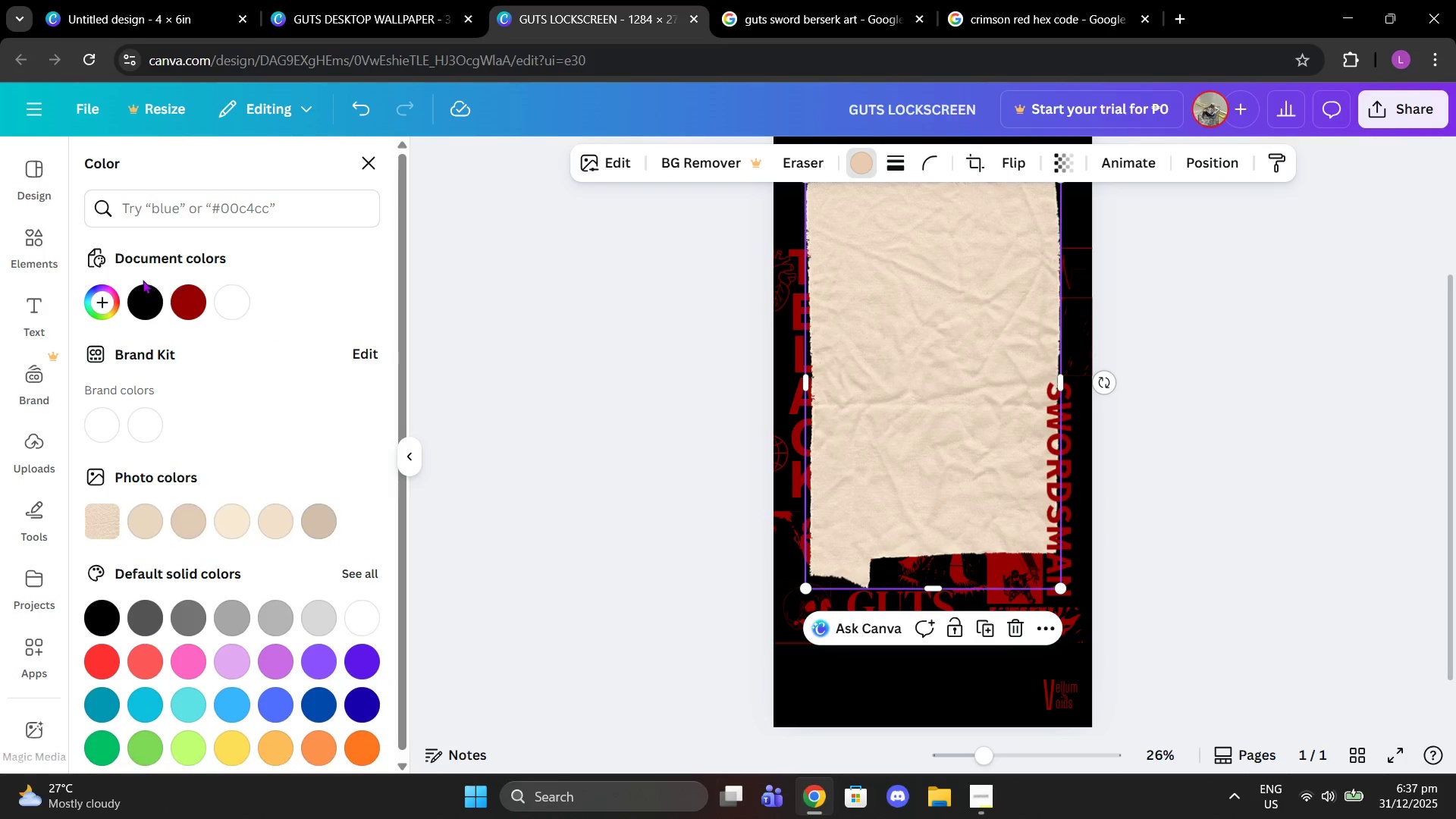 
left_click([143, 298])
 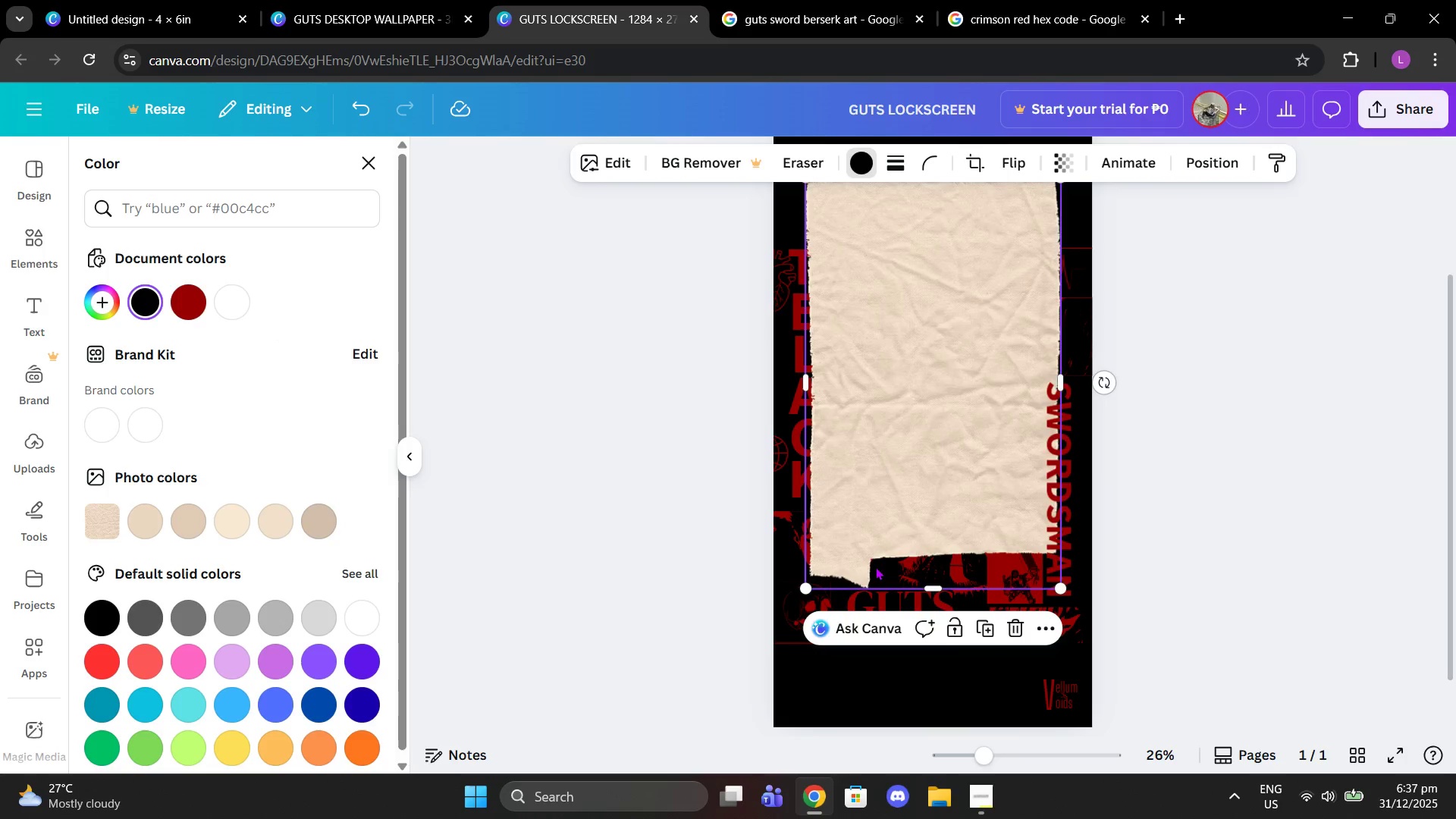 
scroll: coordinate [877, 566], scroll_direction: up, amount: 1.0
 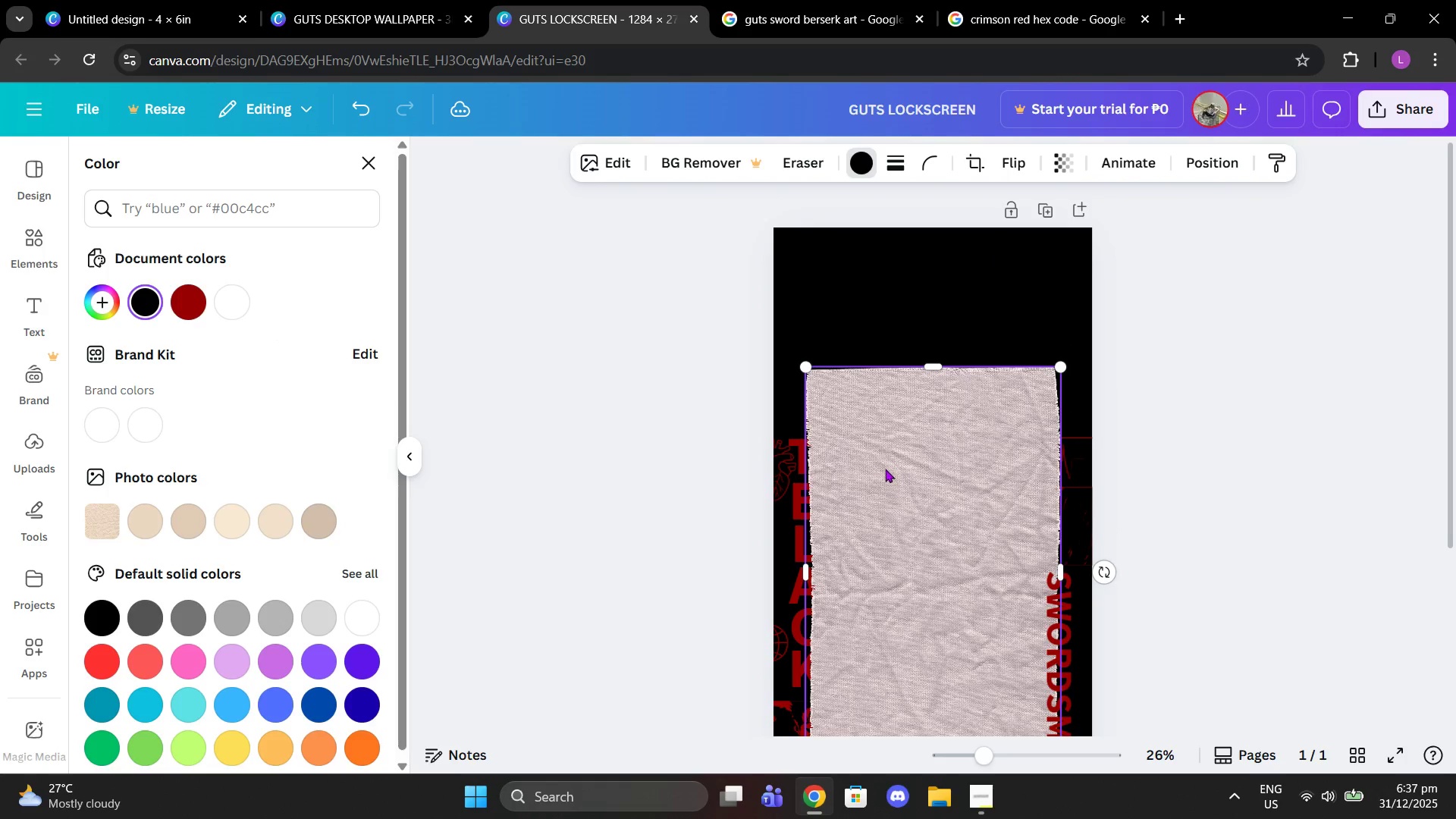 
left_click_drag(start_coordinate=[924, 550], to_coordinate=[852, 401])
 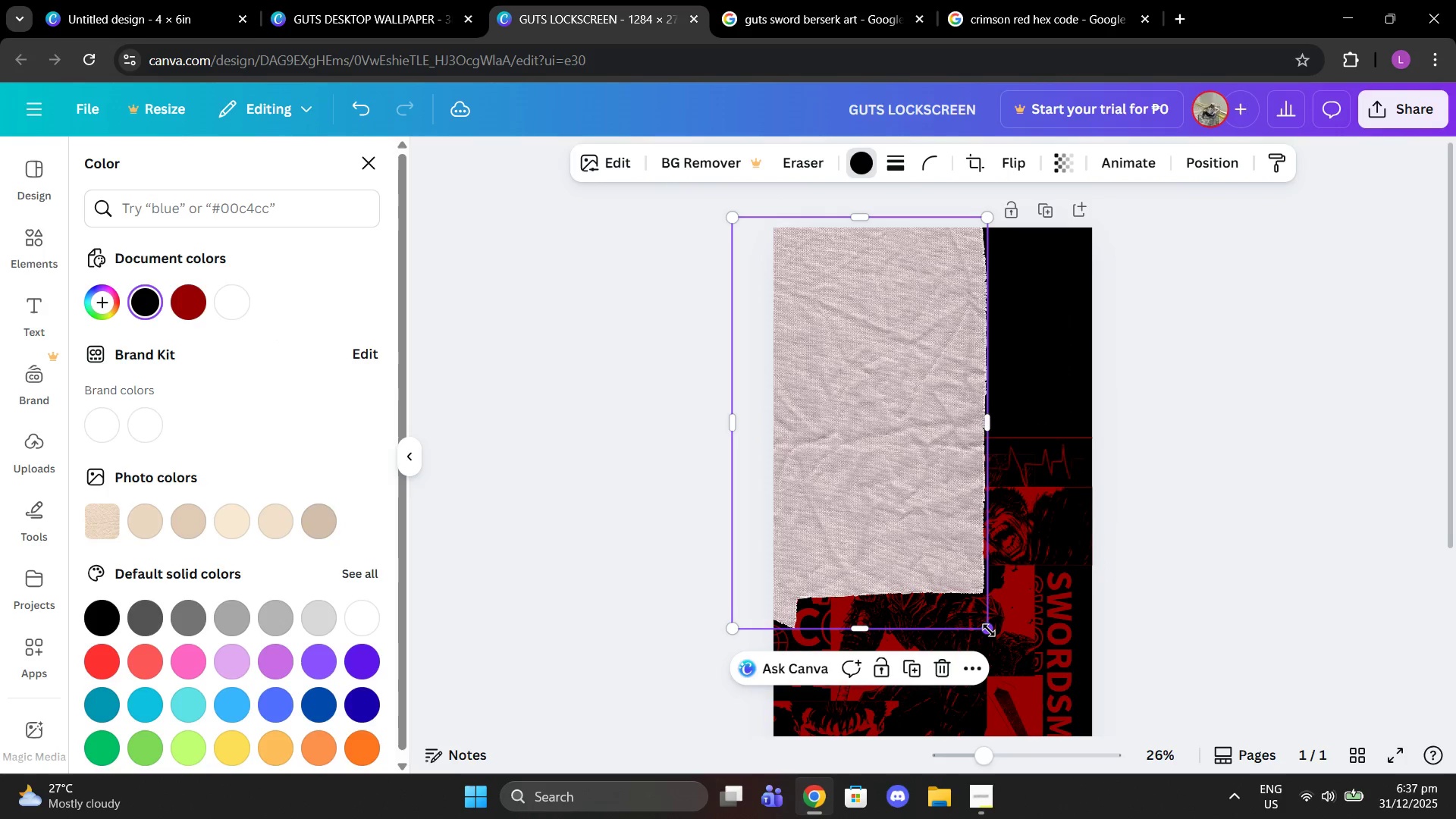 
left_click_drag(start_coordinate=[989, 630], to_coordinate=[1156, 818])
 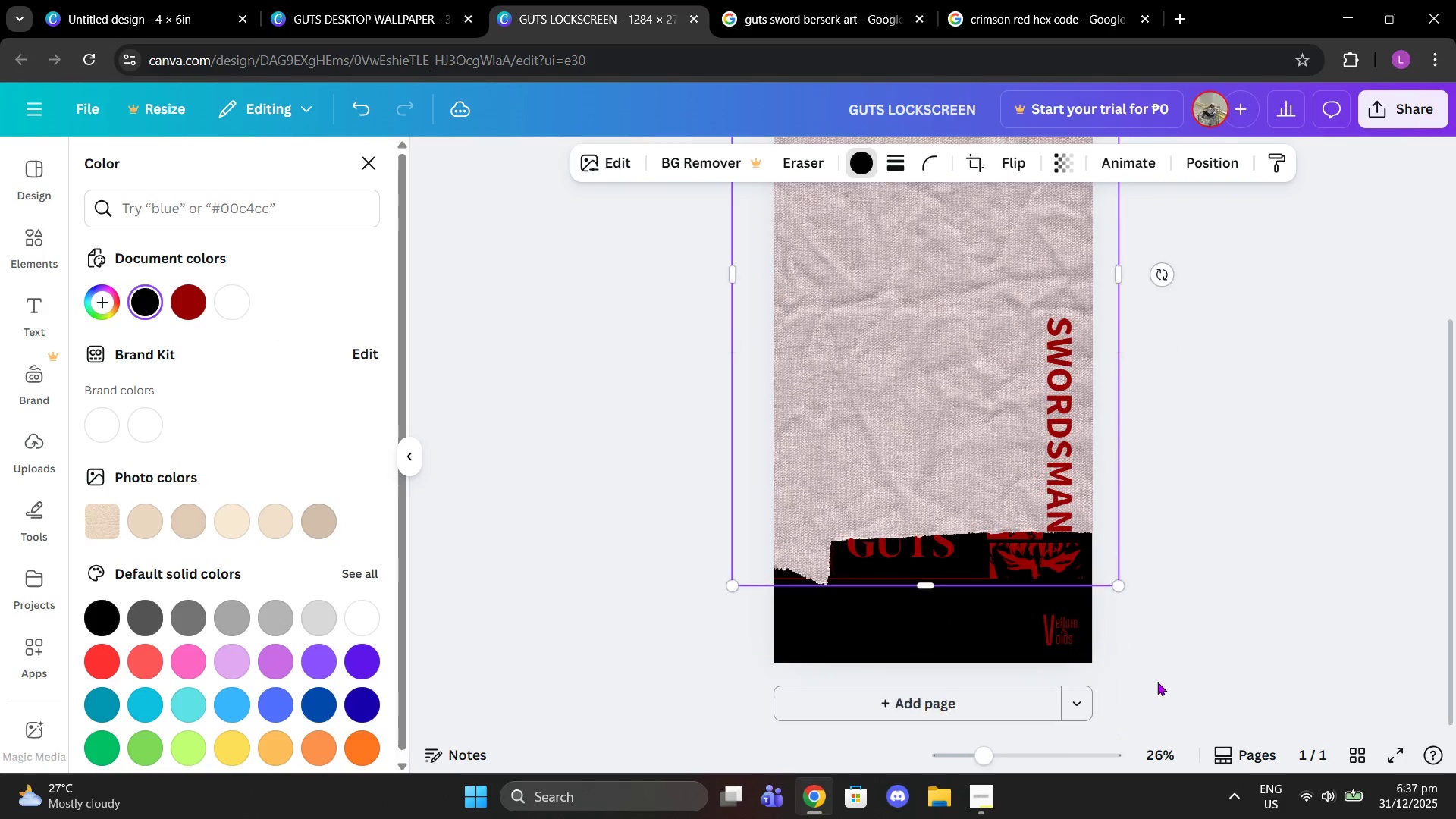 
scroll: coordinate [1208, 667], scroll_direction: down, amount: 6.0
 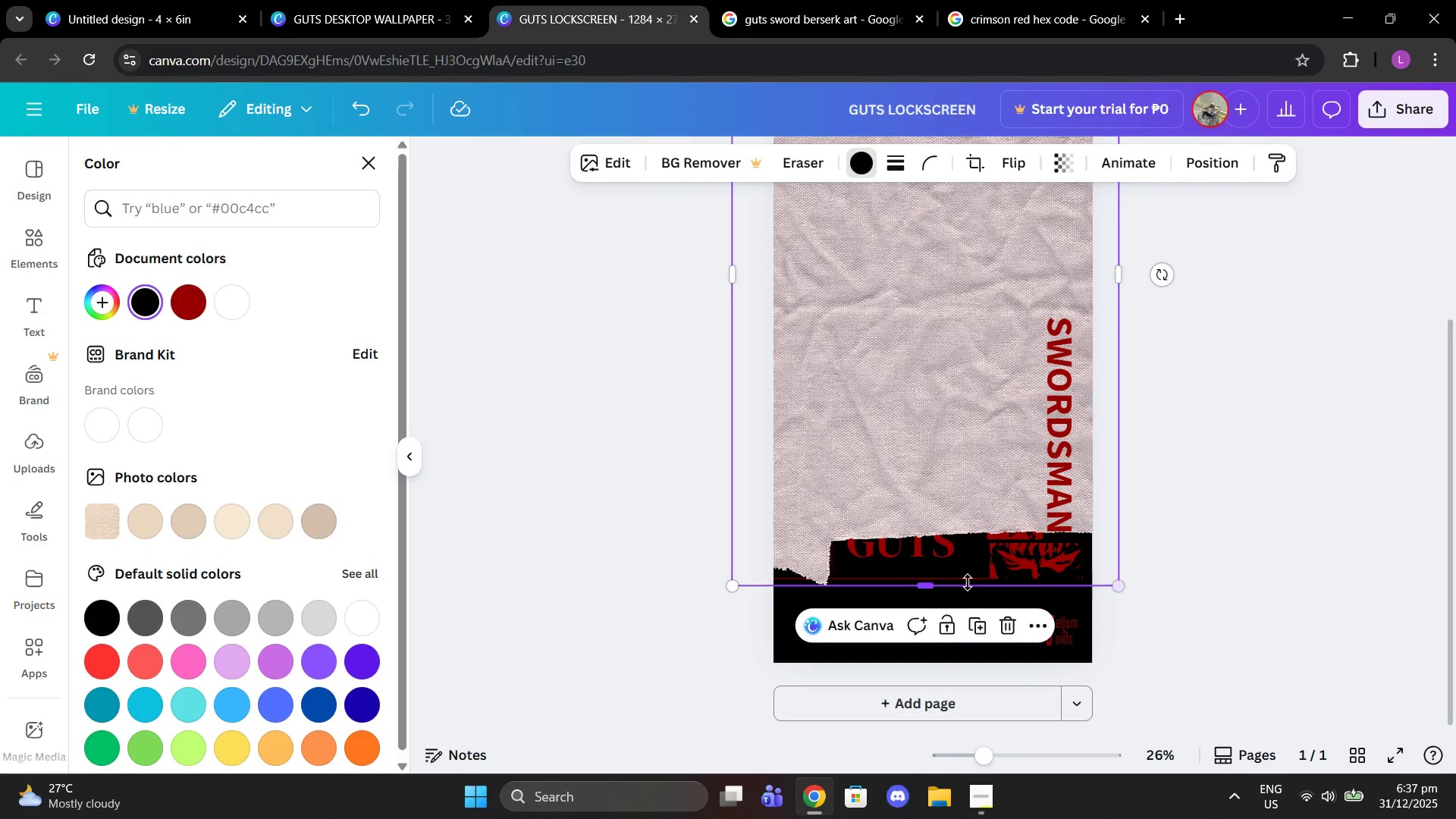 
left_click_drag(start_coordinate=[927, 580], to_coordinate=[958, 770])
 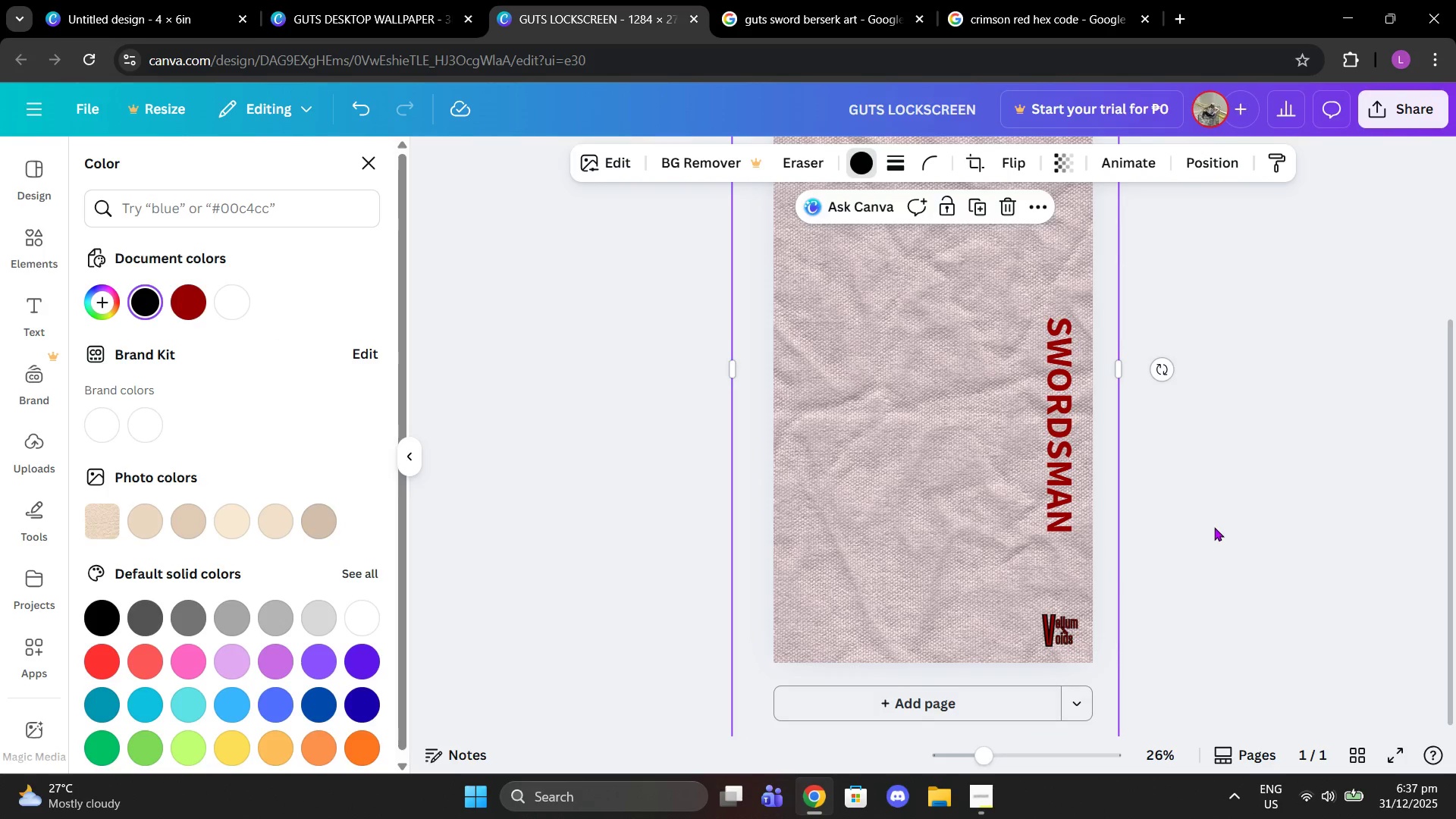 
scroll: coordinate [1041, 430], scroll_direction: up, amount: 4.0
 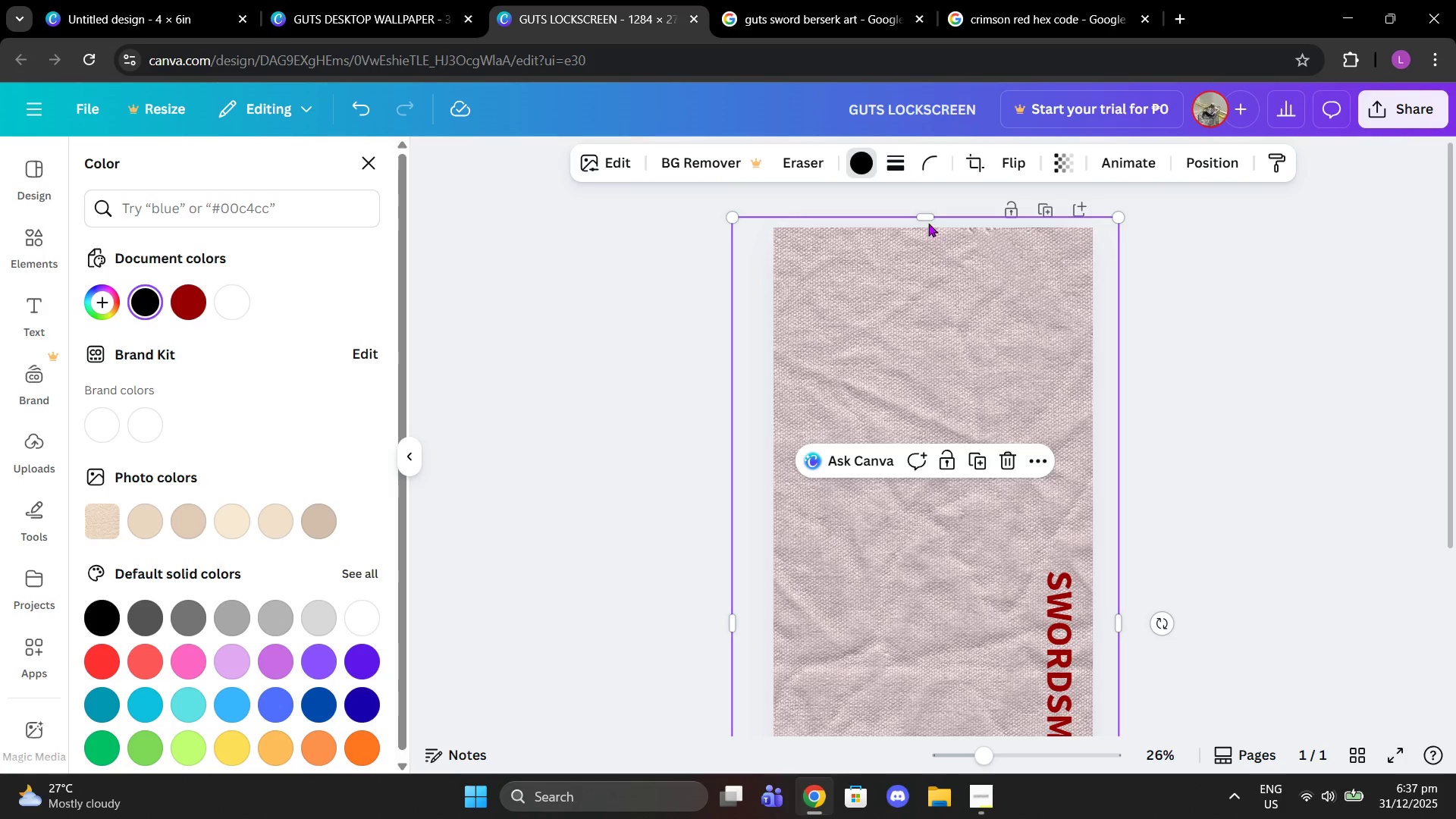 
left_click_drag(start_coordinate=[928, 223], to_coordinate=[928, 215])
 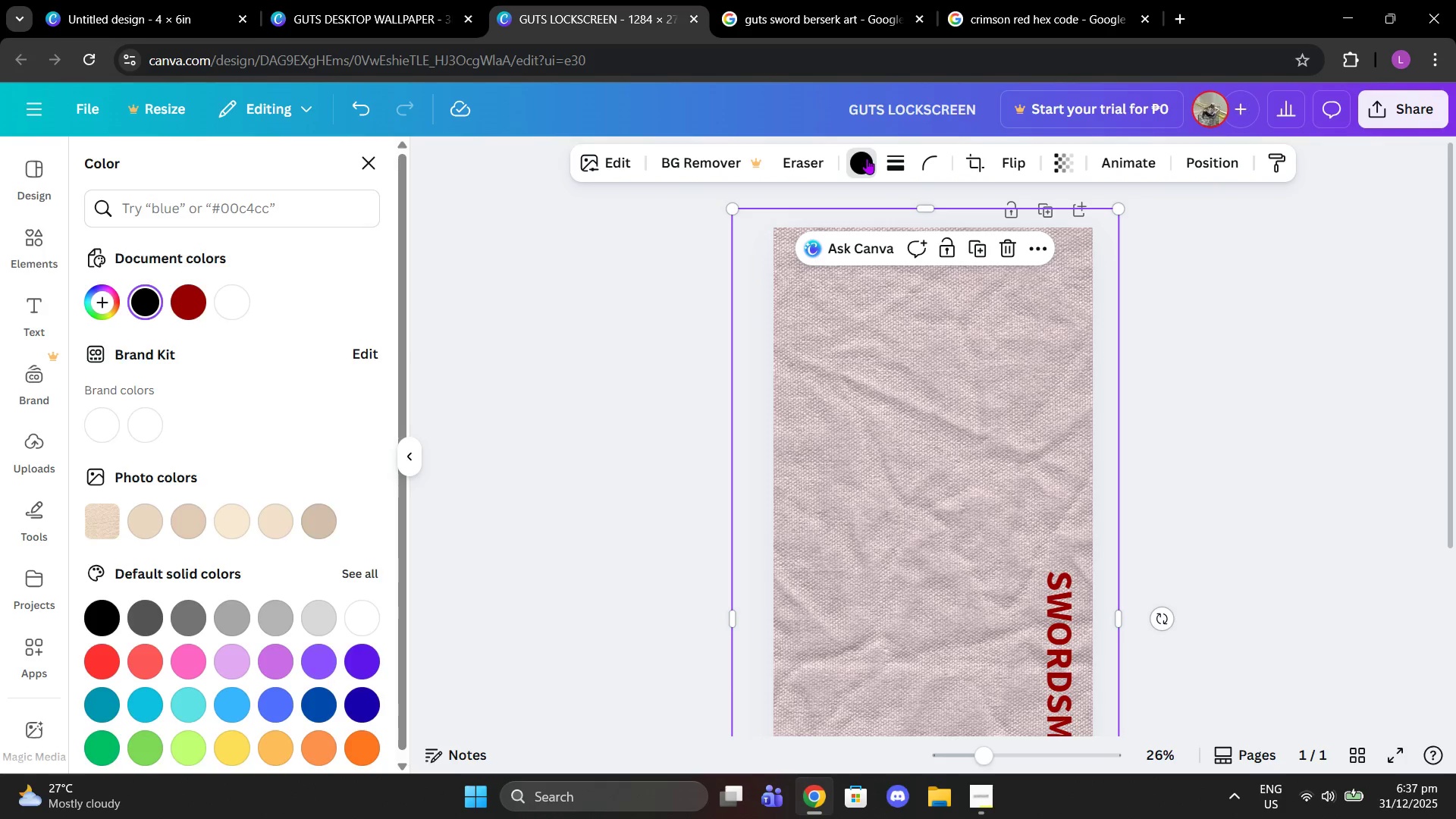 
left_click([867, 158])
 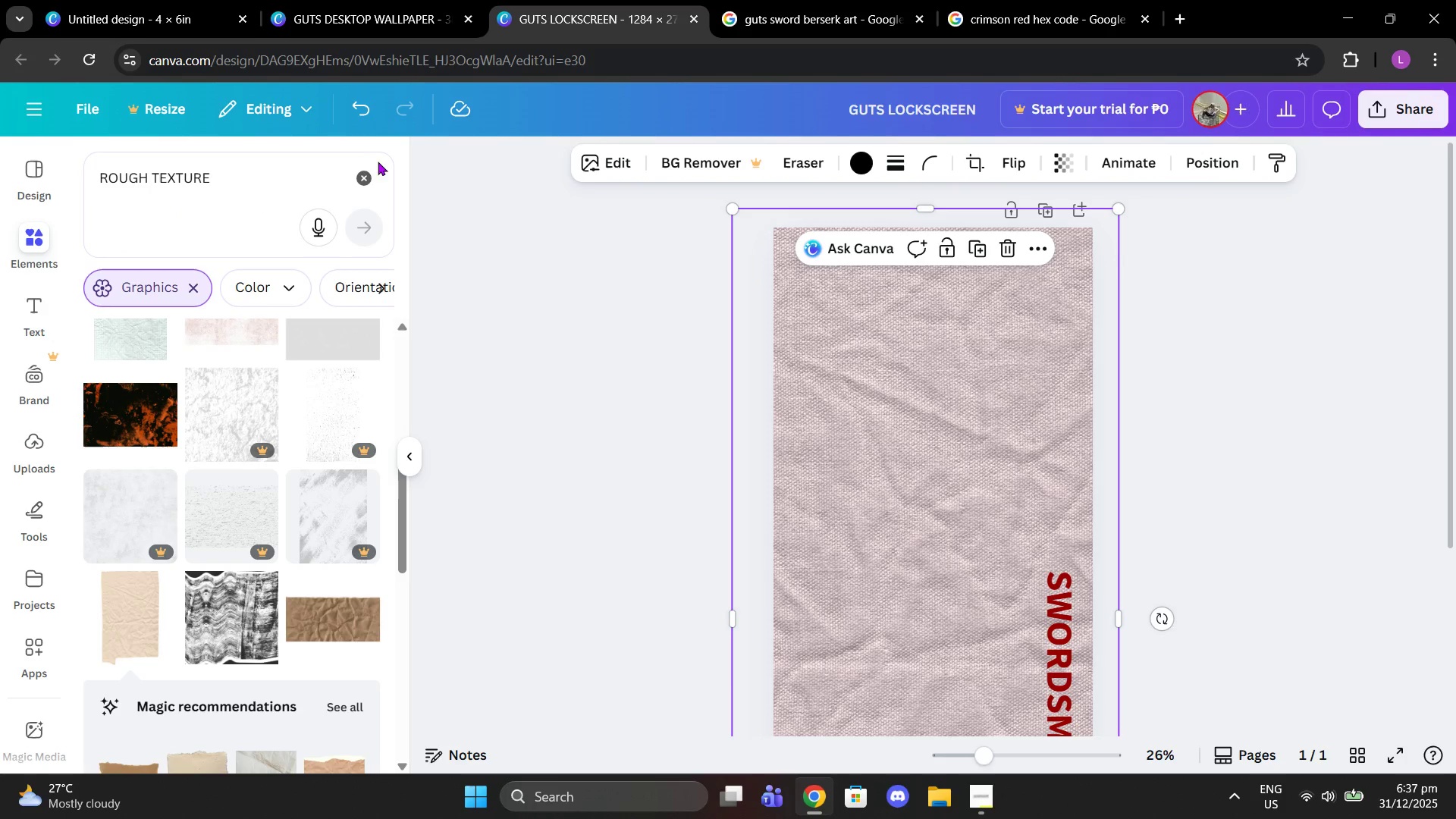 
left_click([364, 175])
 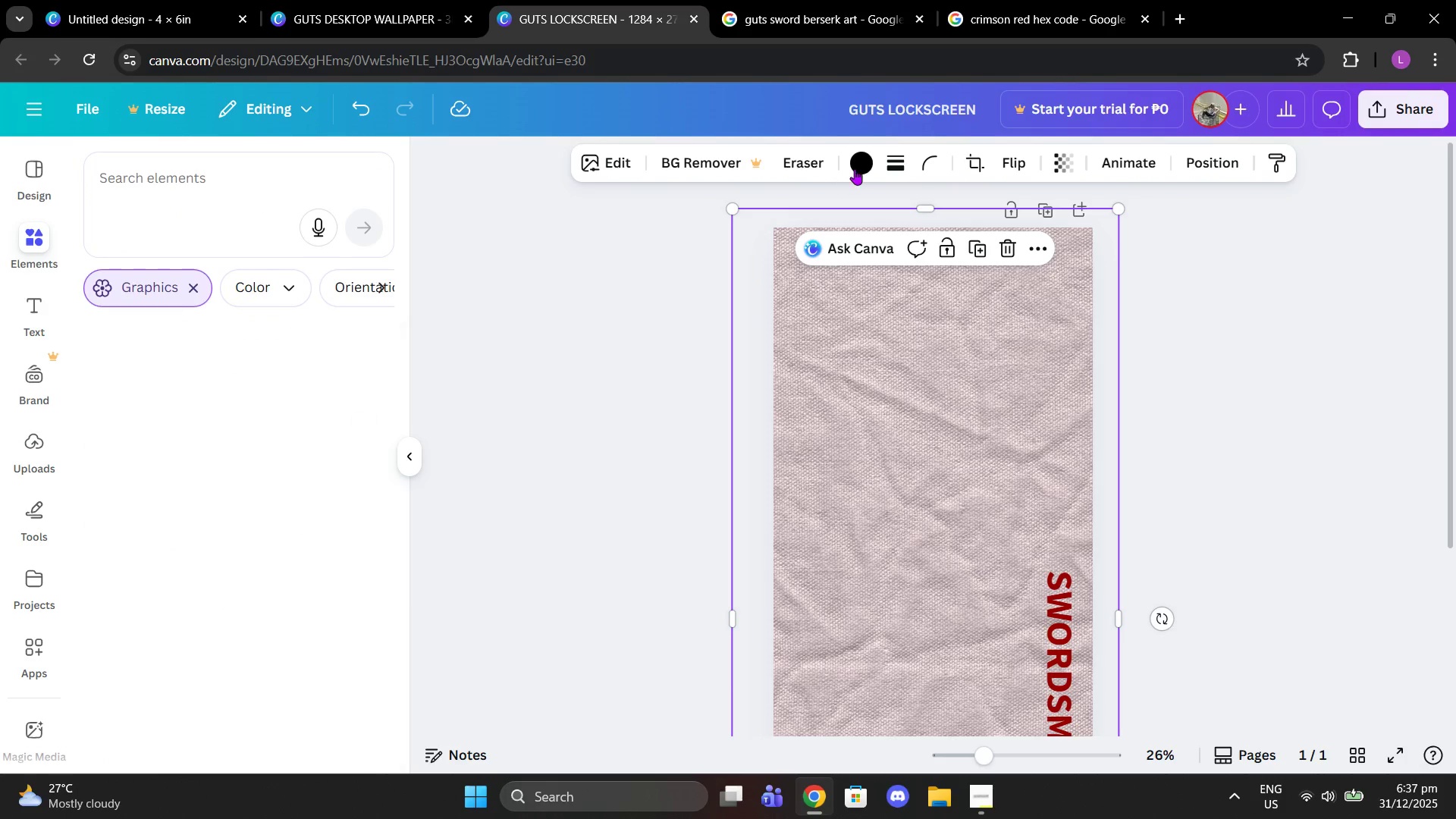 
left_click([857, 168])
 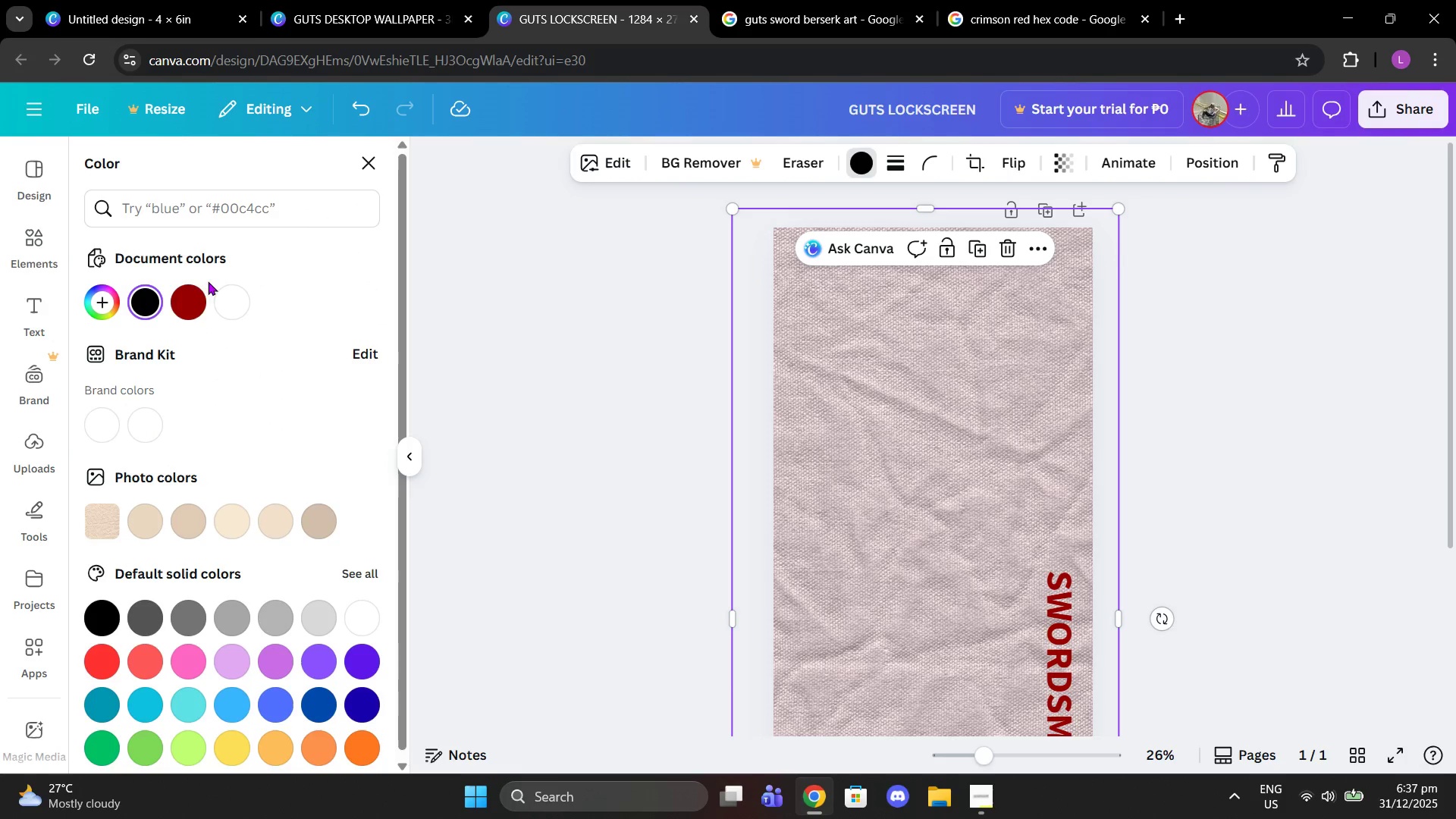 
double_click([189, 293])
 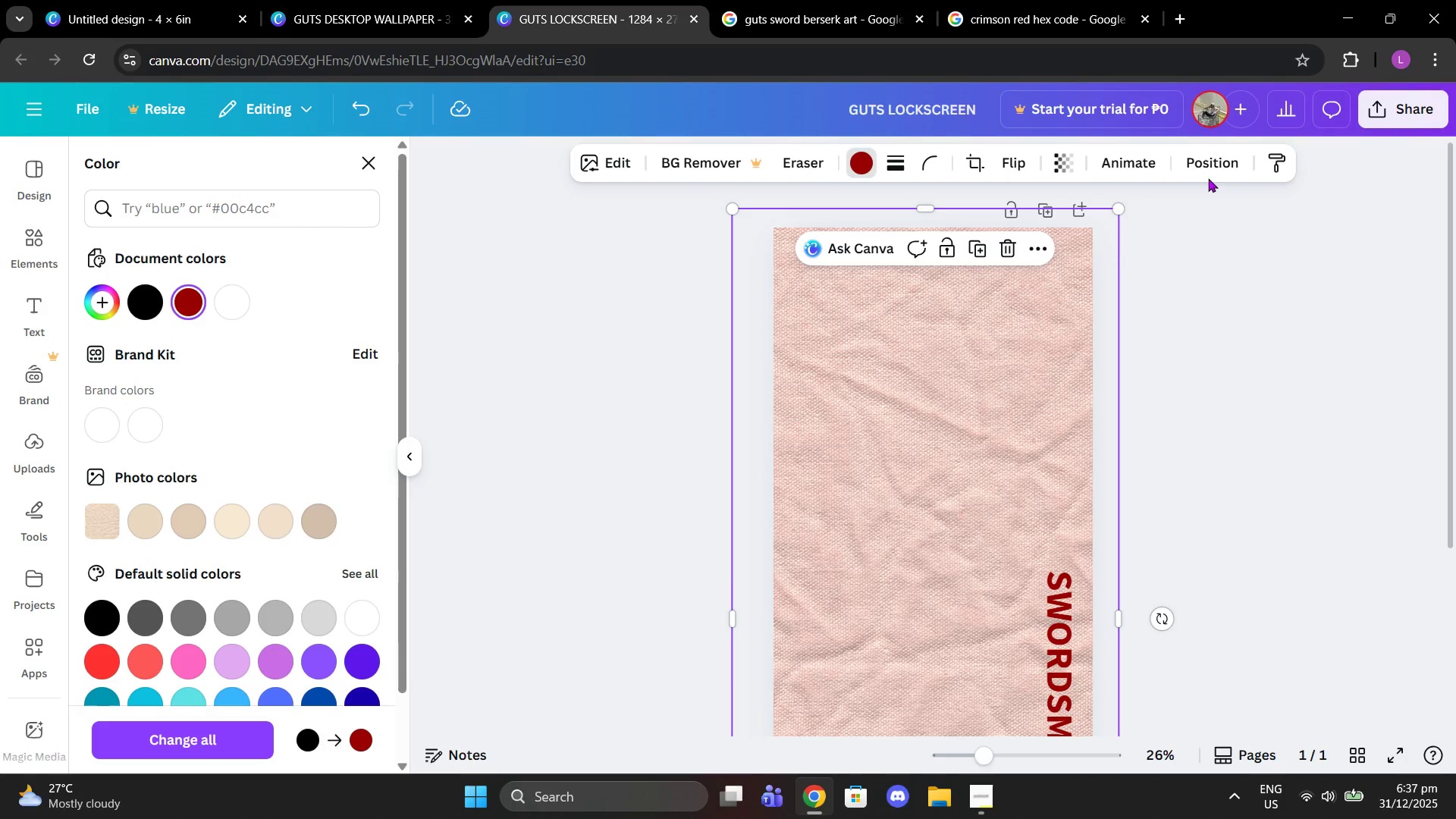 
left_click([1203, 166])
 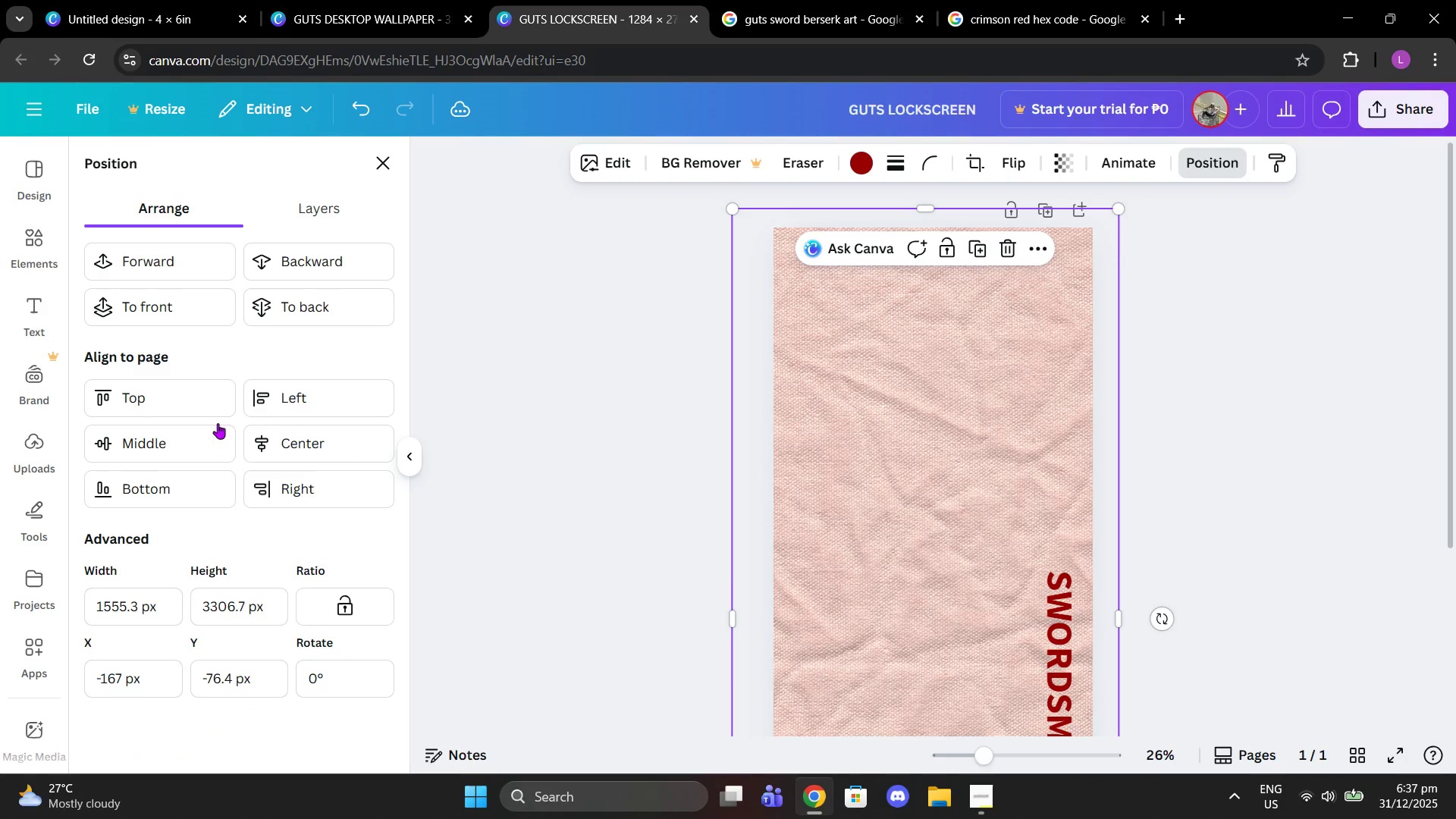 
left_click([126, 309])
 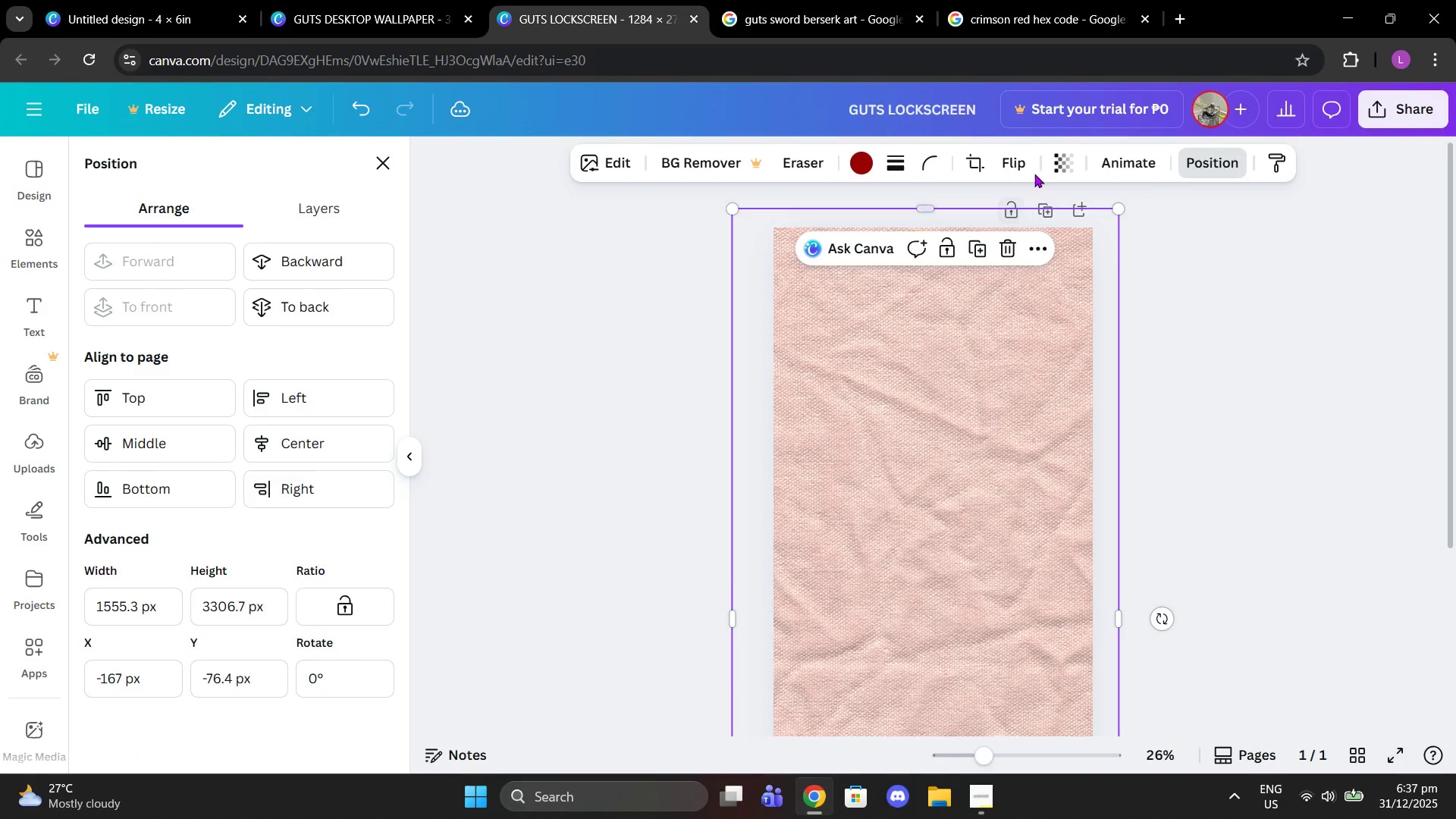 
left_click([1048, 162])
 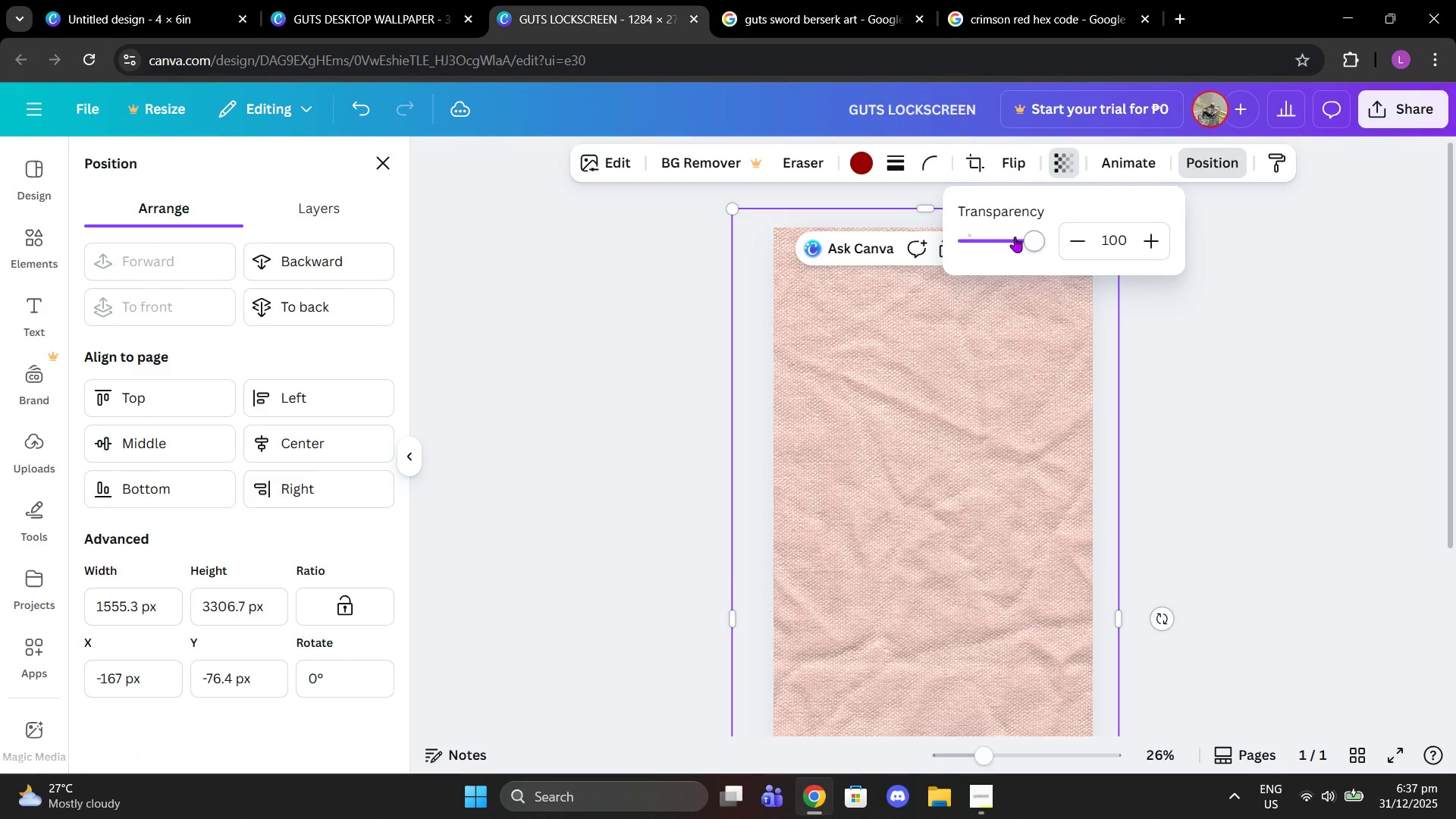 
left_click_drag(start_coordinate=[1015, 237], to_coordinate=[972, 234])
 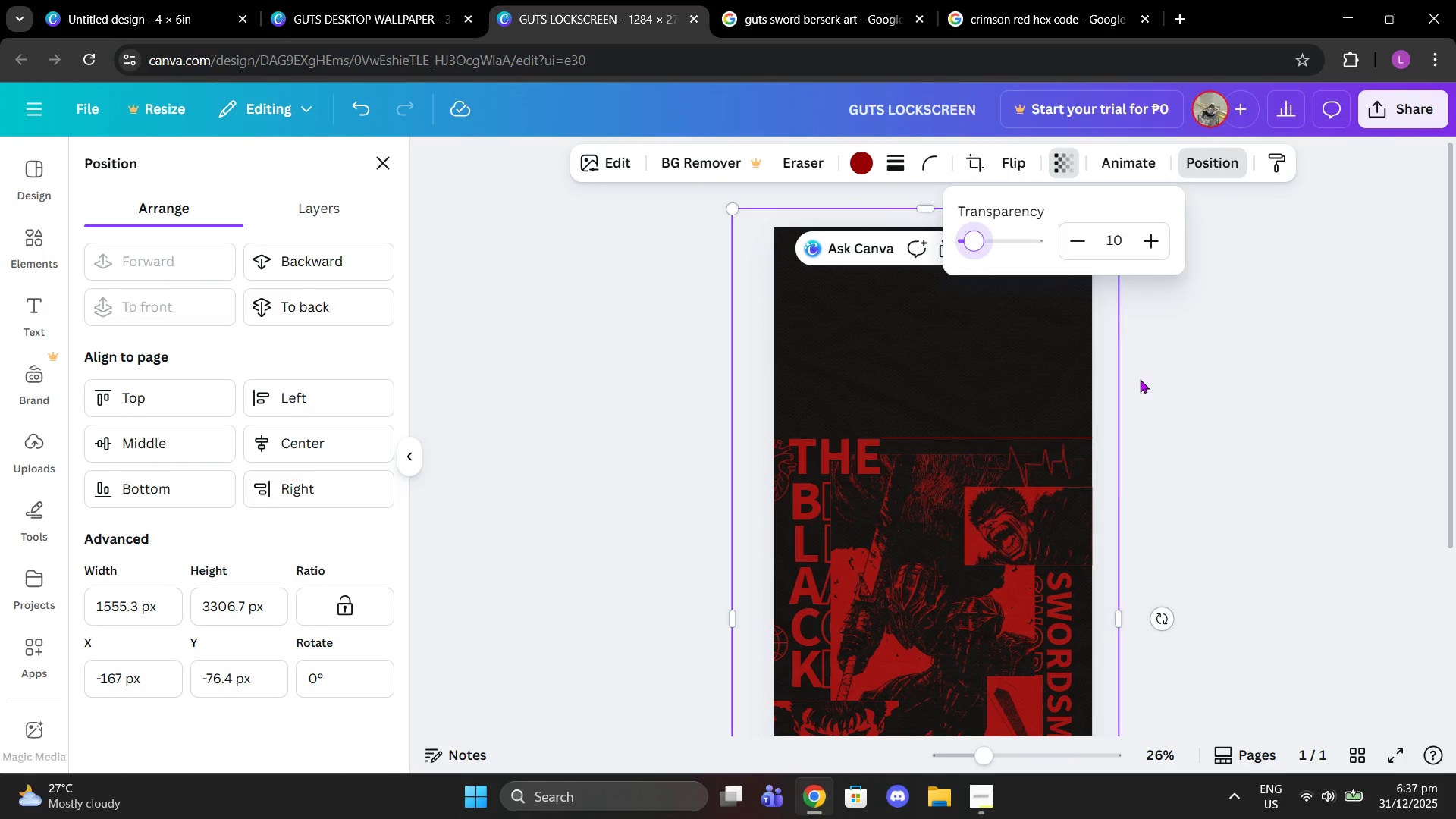 
left_click([1140, 379])
 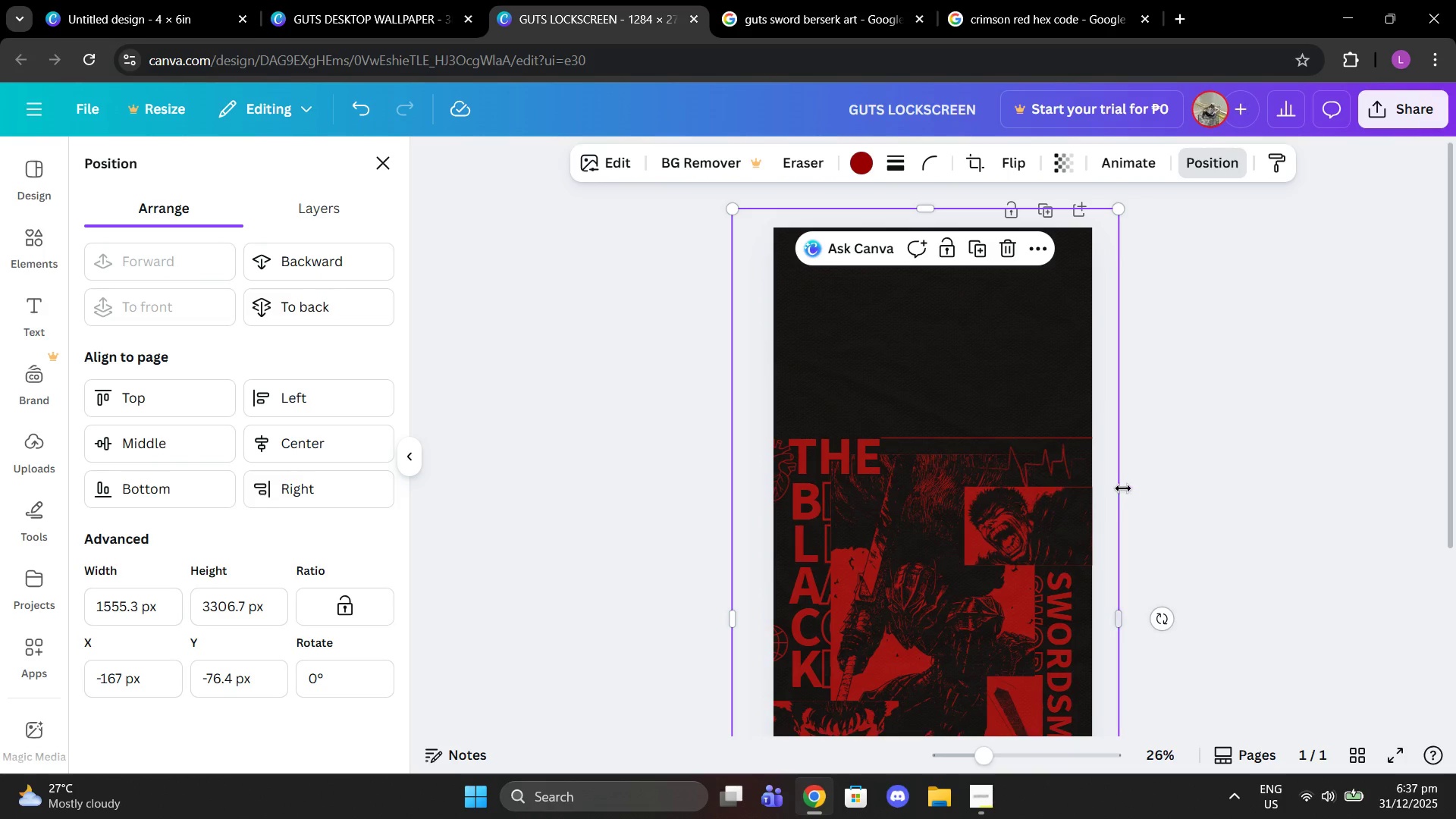 
scroll: coordinate [1123, 489], scroll_direction: down, amount: 3.0
 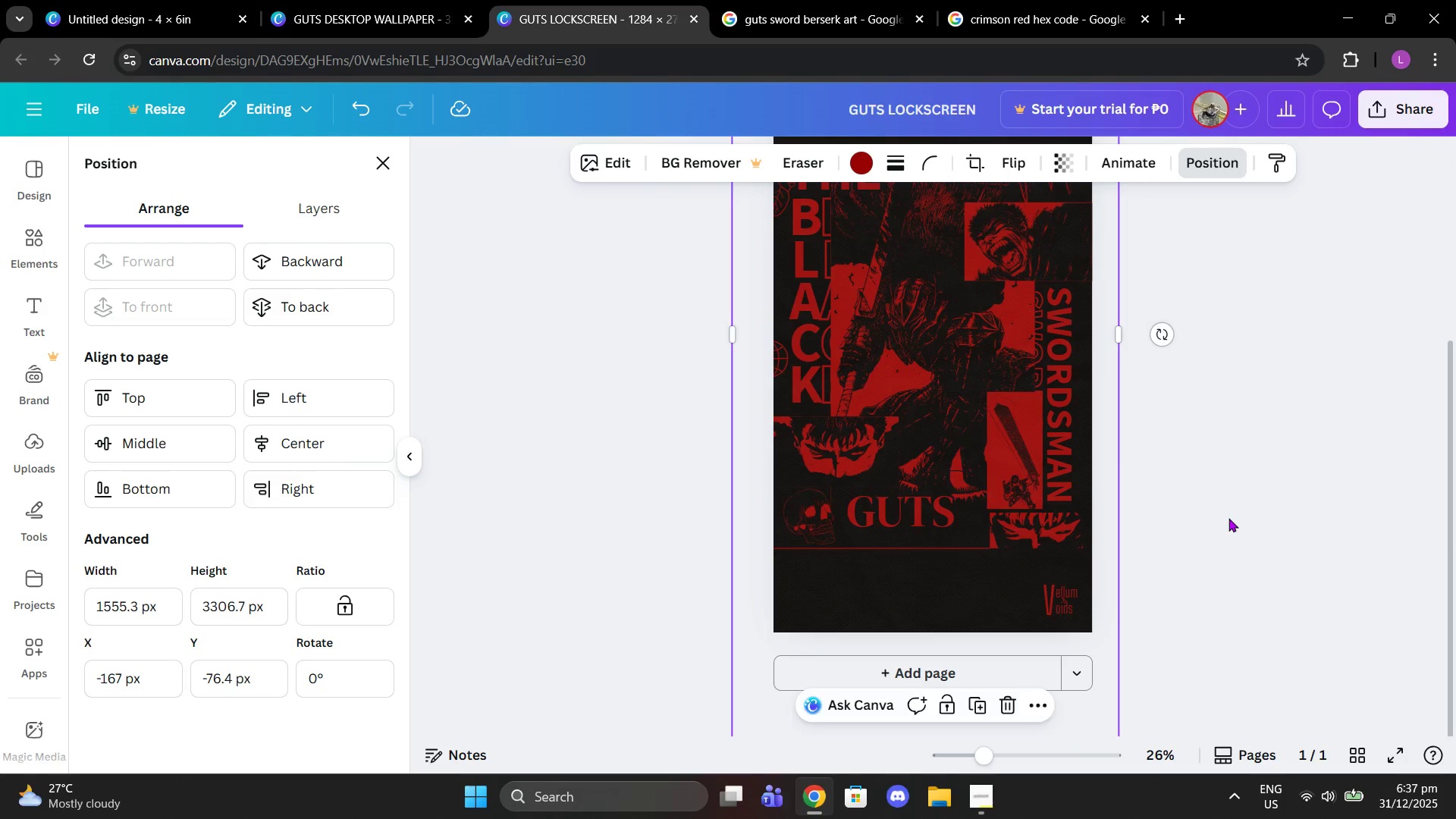 
left_click([1228, 518])
 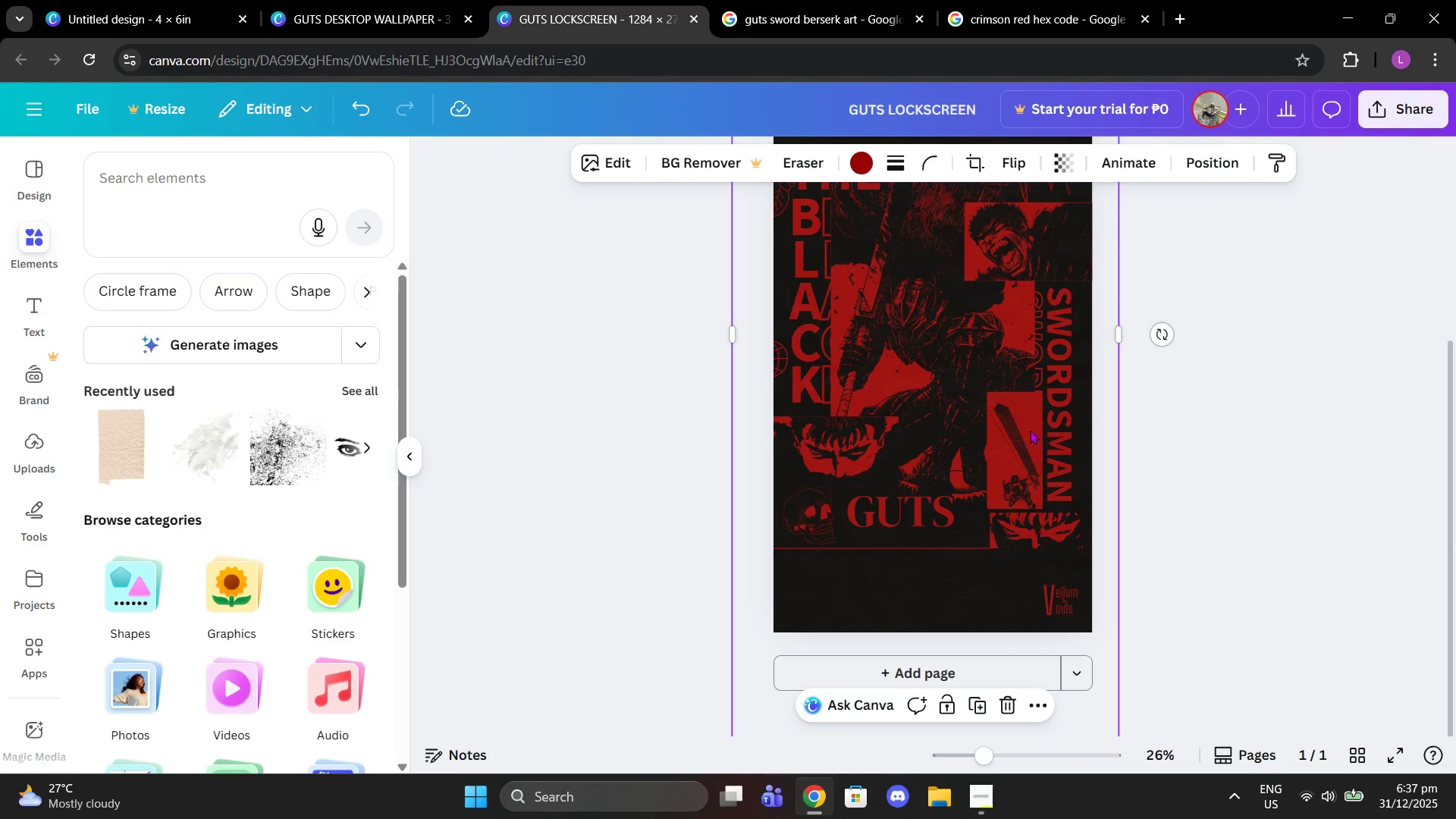 
left_click([1028, 426])
 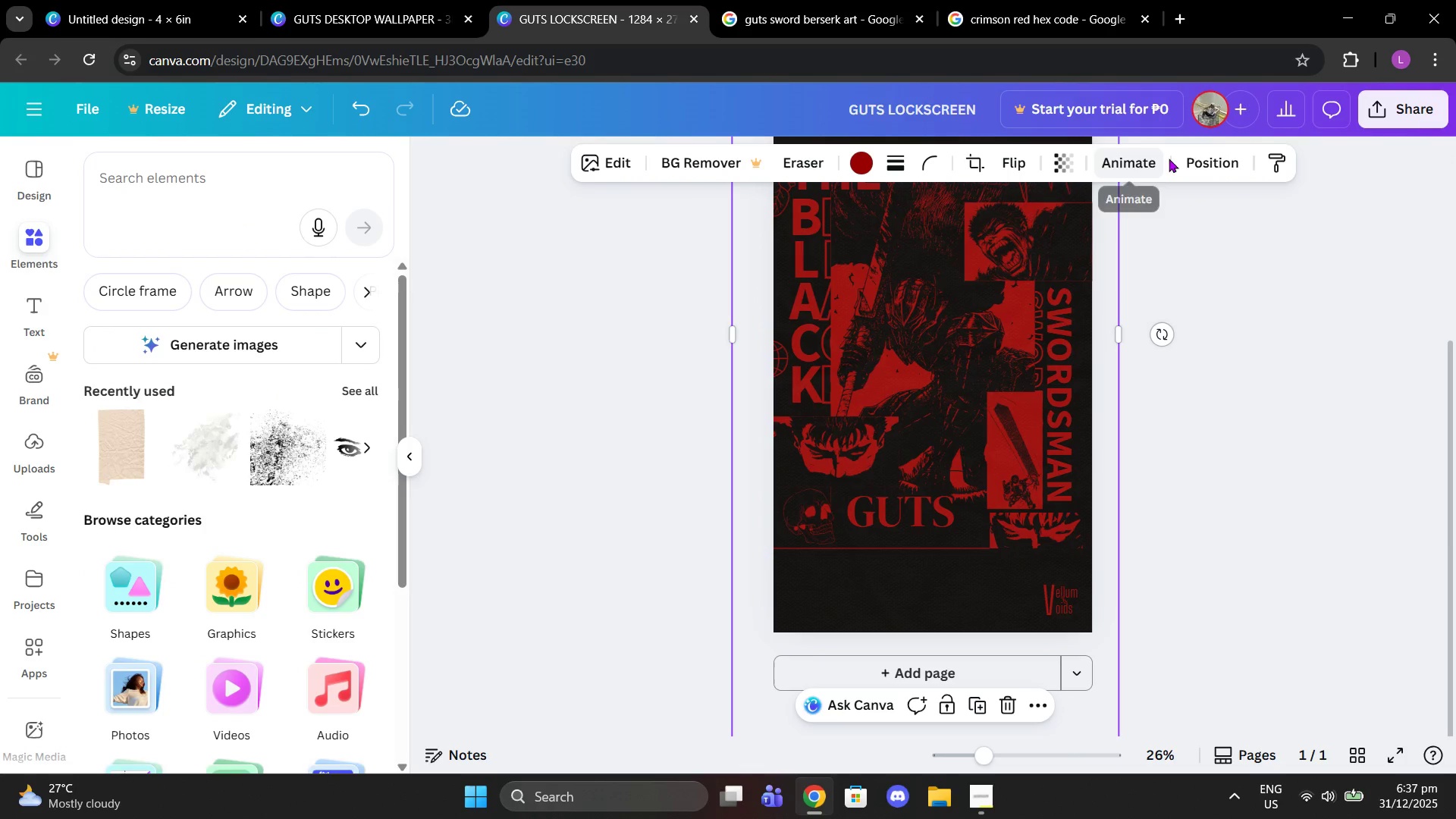 
left_click([1200, 158])
 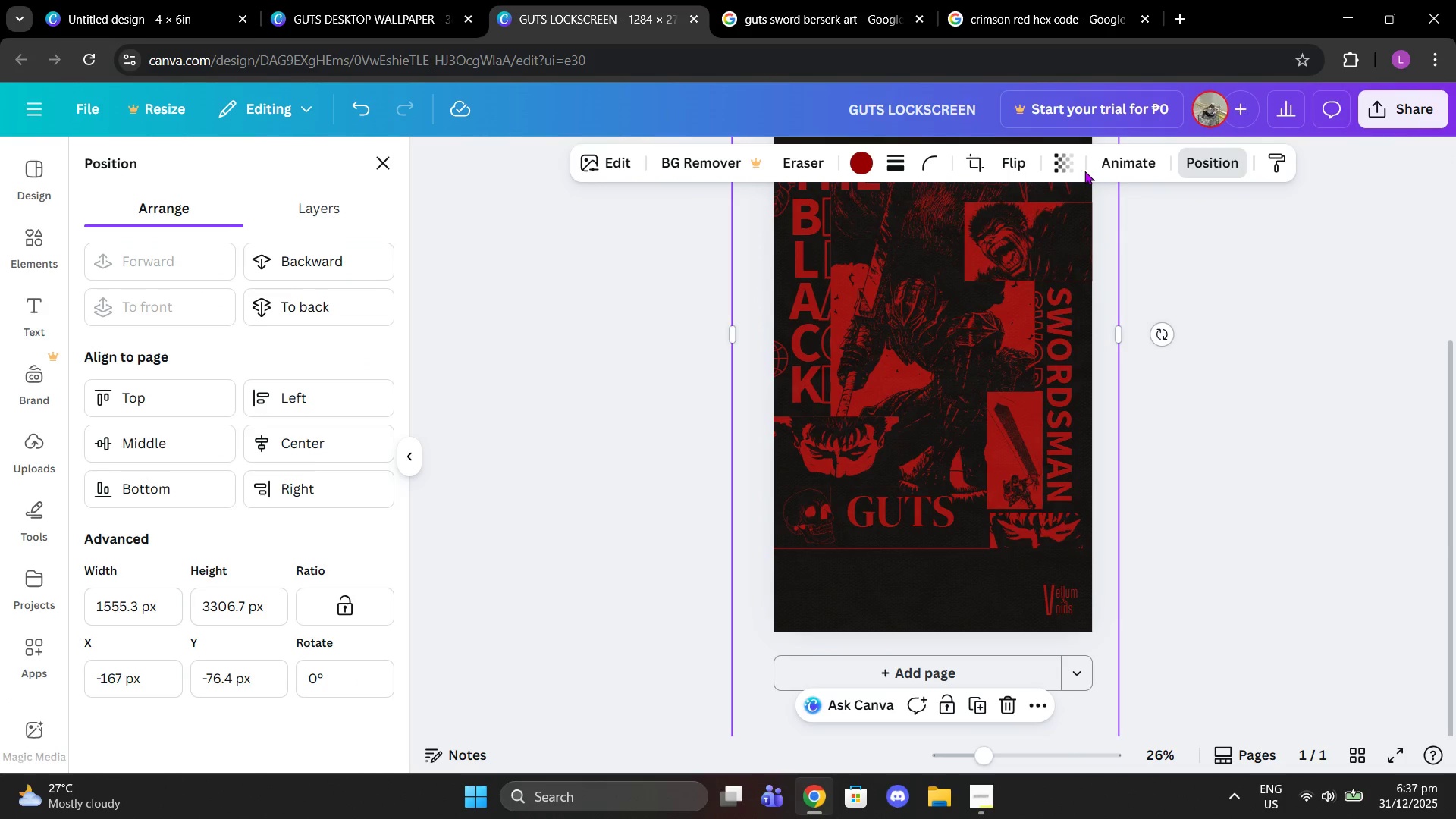 
left_click([1064, 167])
 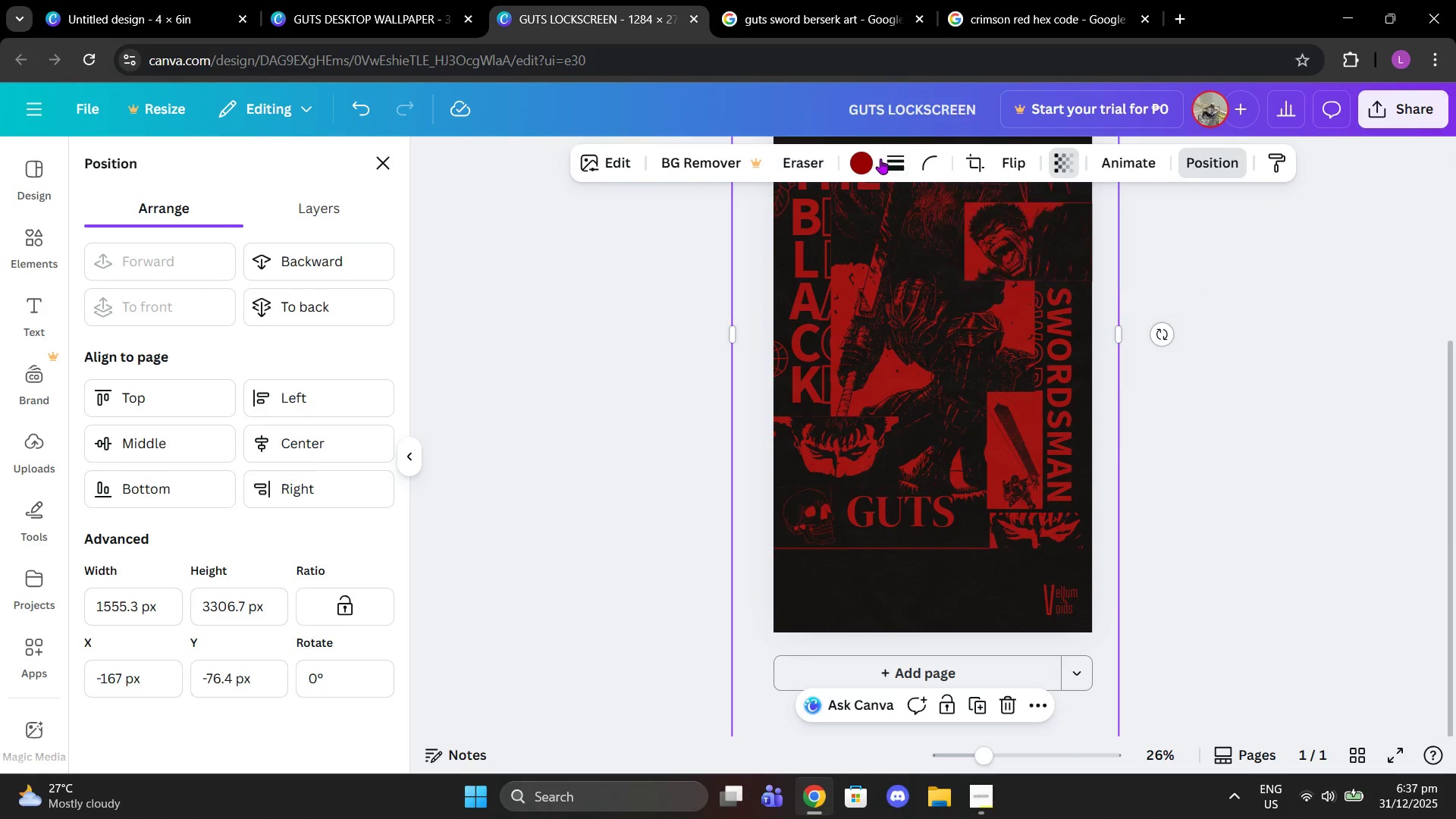 
double_click([865, 156])
 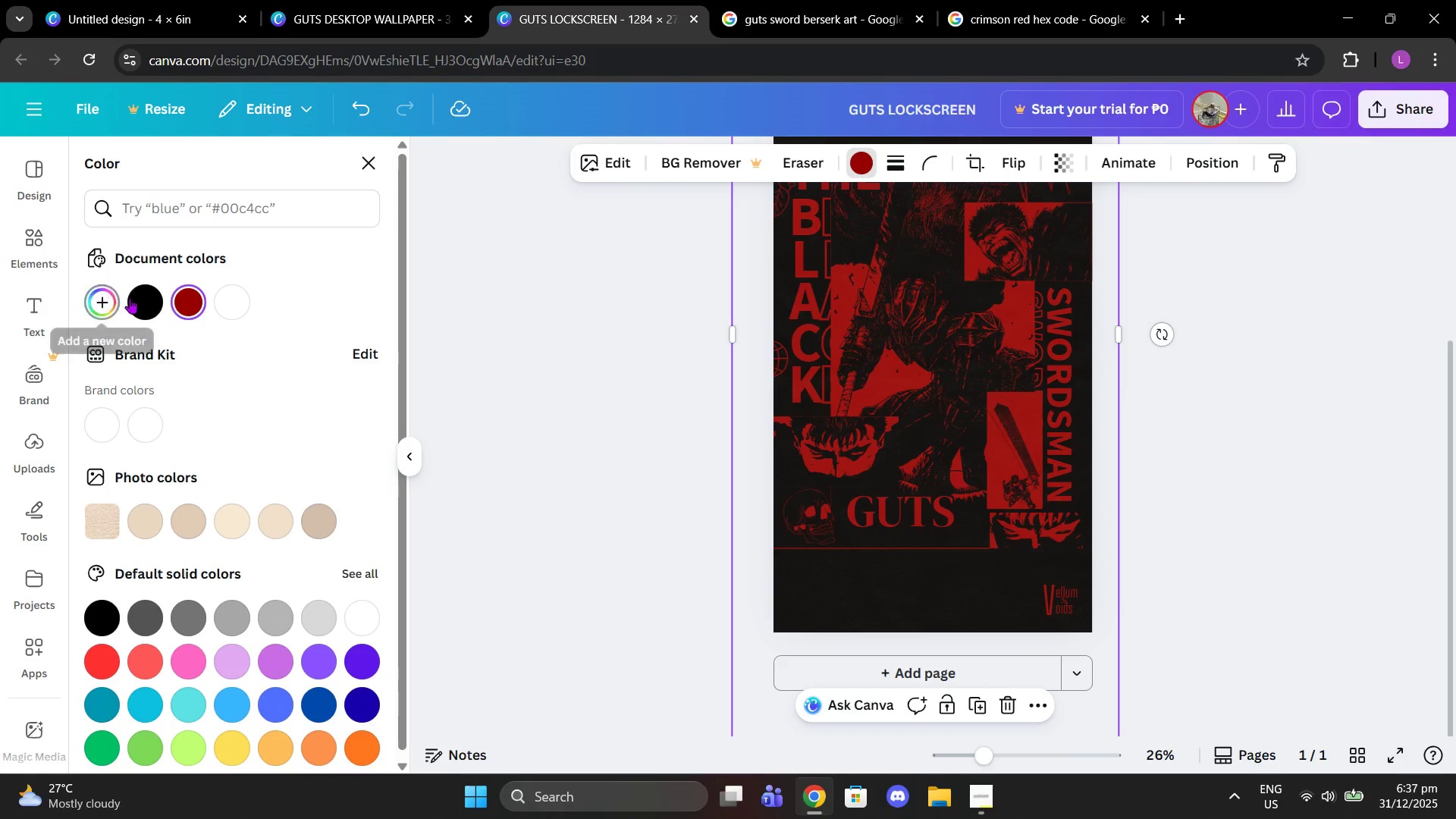 
left_click([131, 298])
 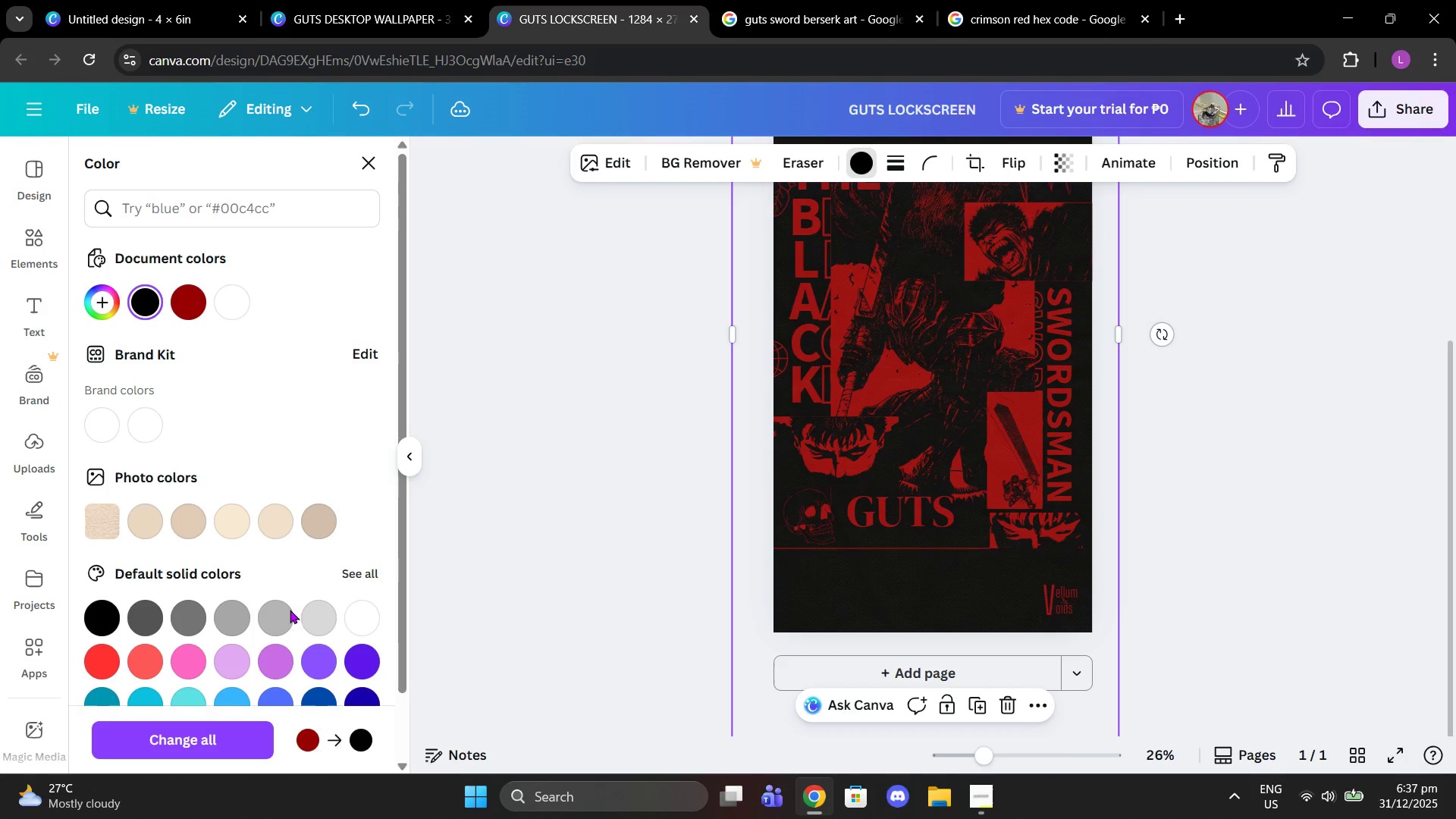 
left_click([138, 620])
 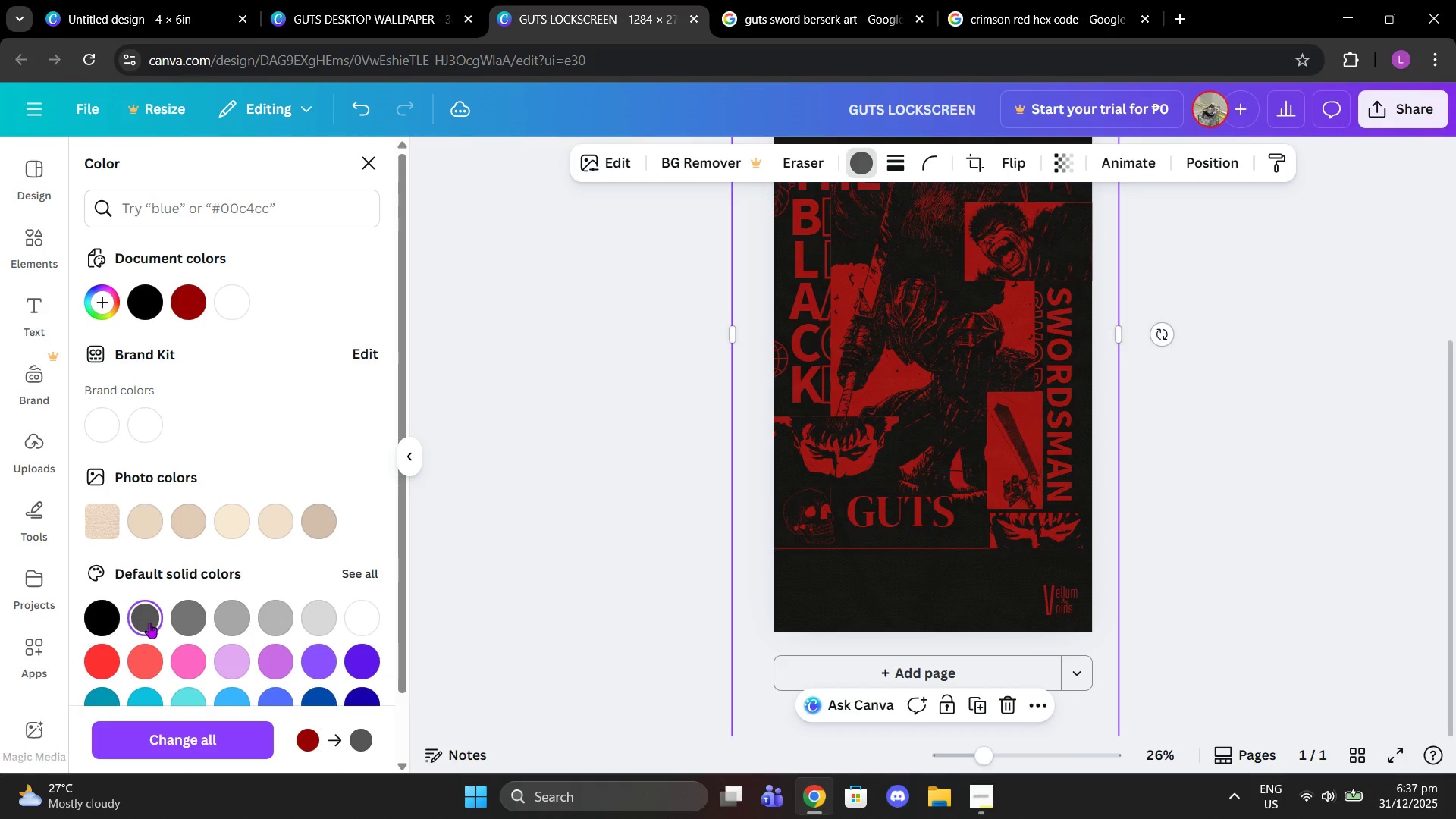 
left_click([155, 623])
 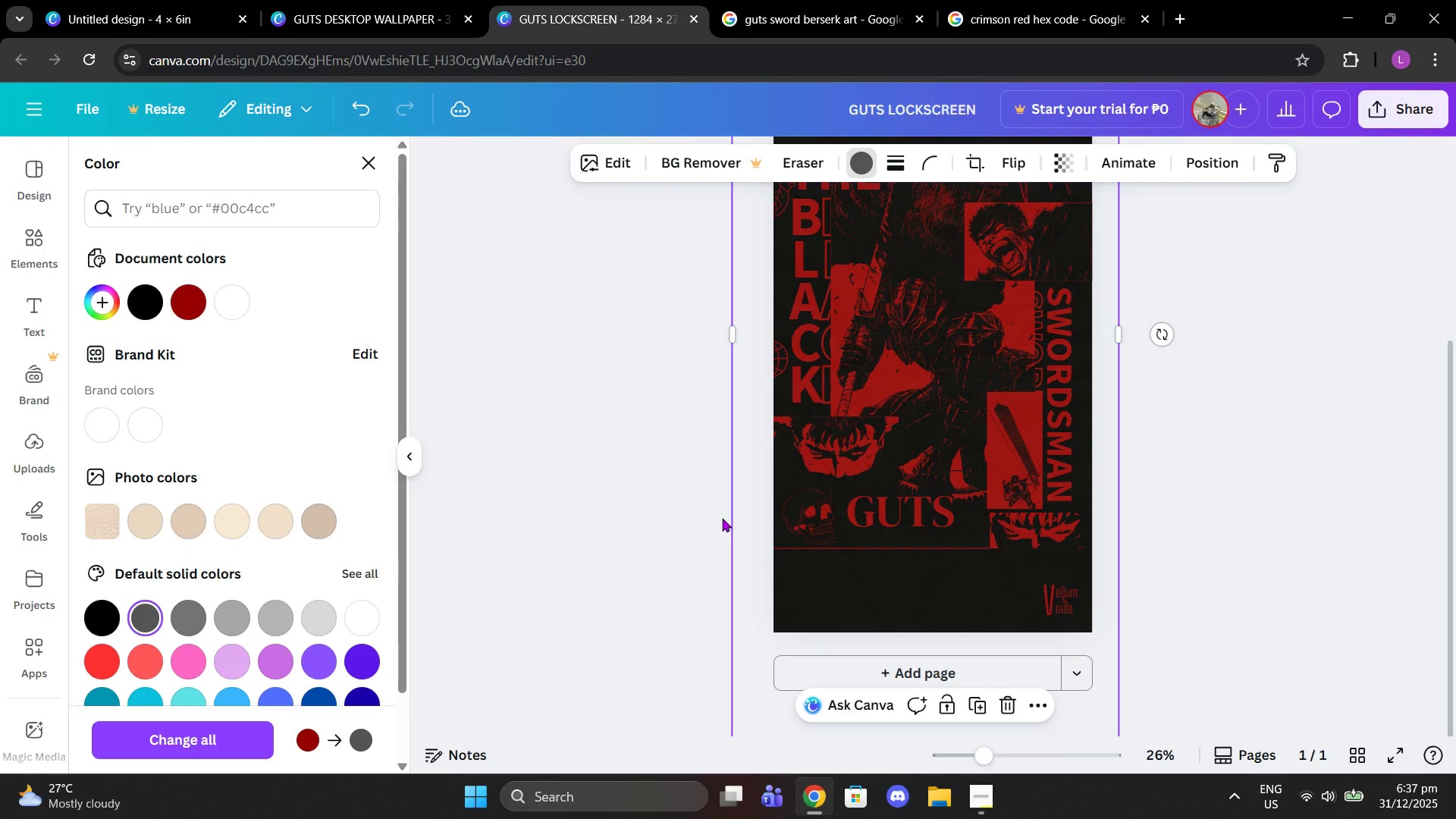 
key(Delete)
 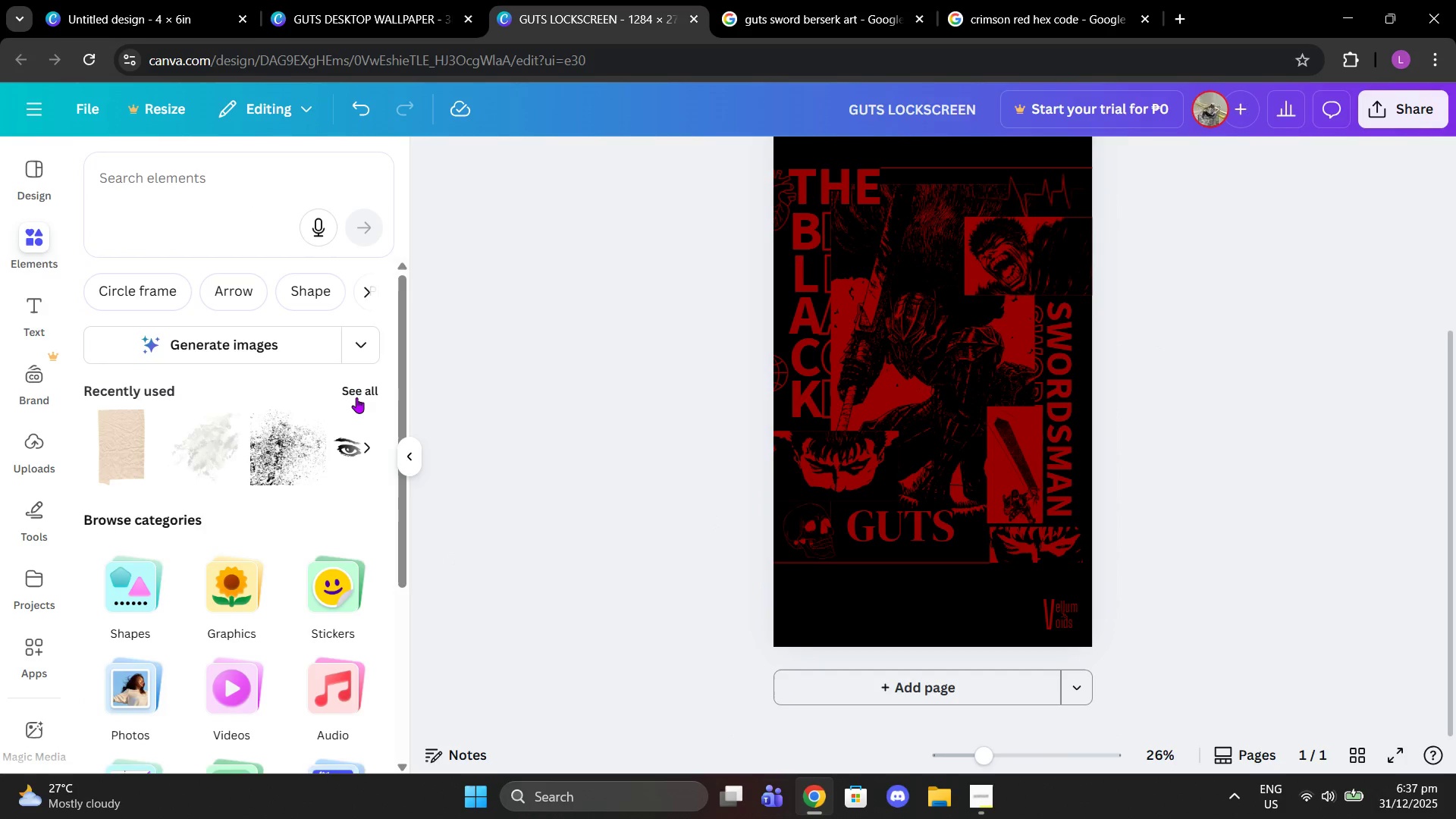 
left_click([356, 388])
 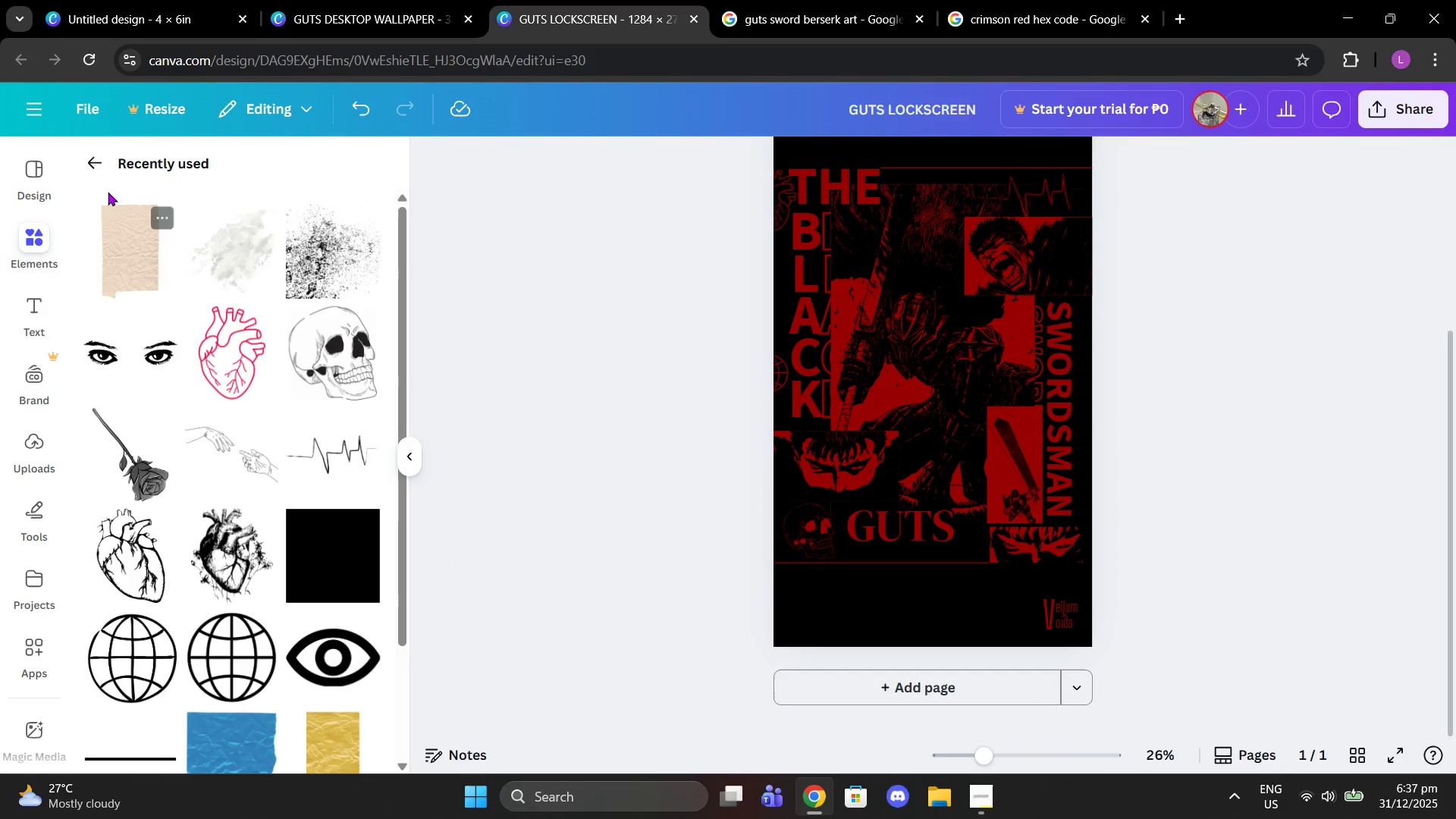 
left_click([94, 166])
 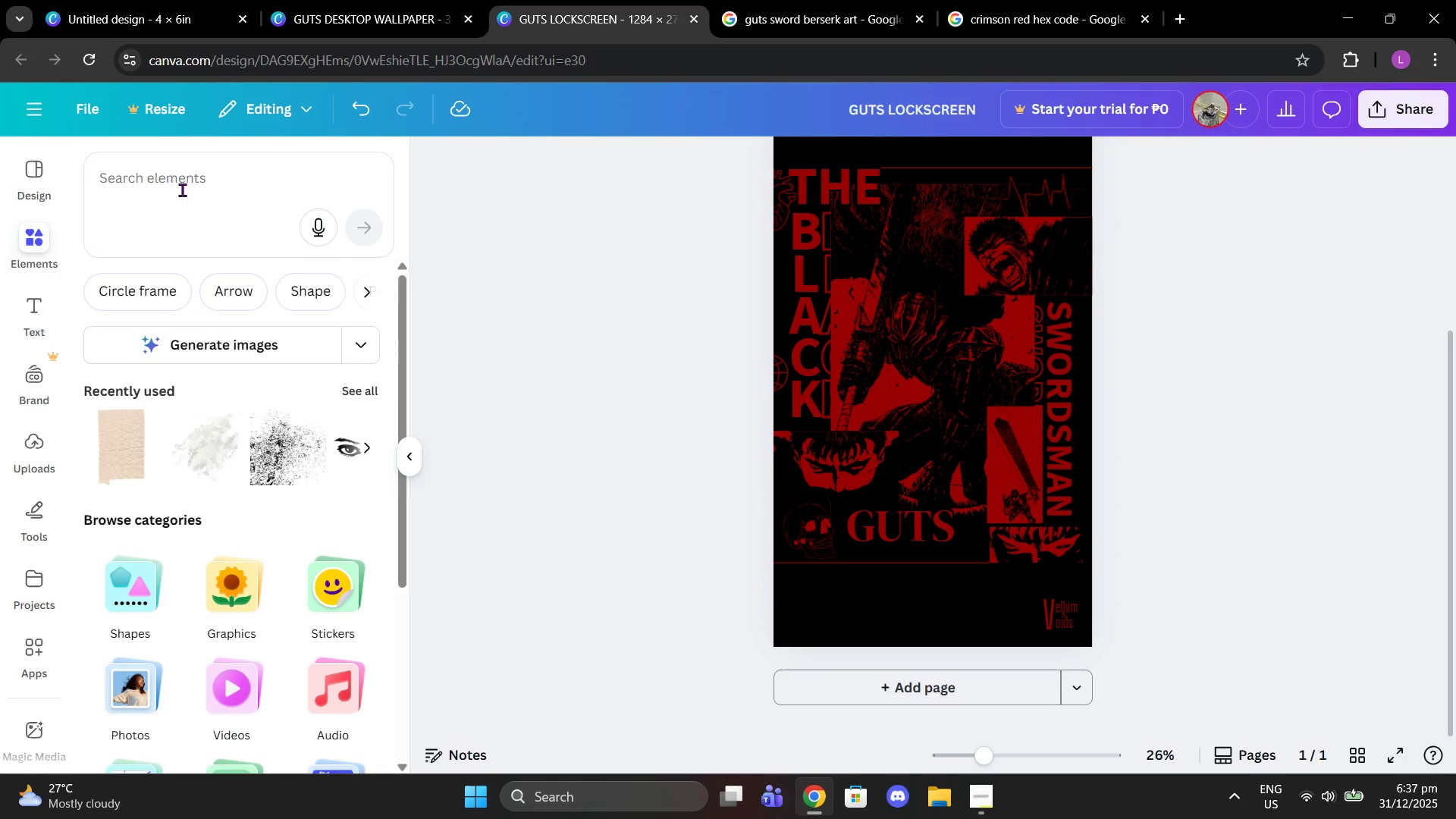 
left_click([192, 193])
 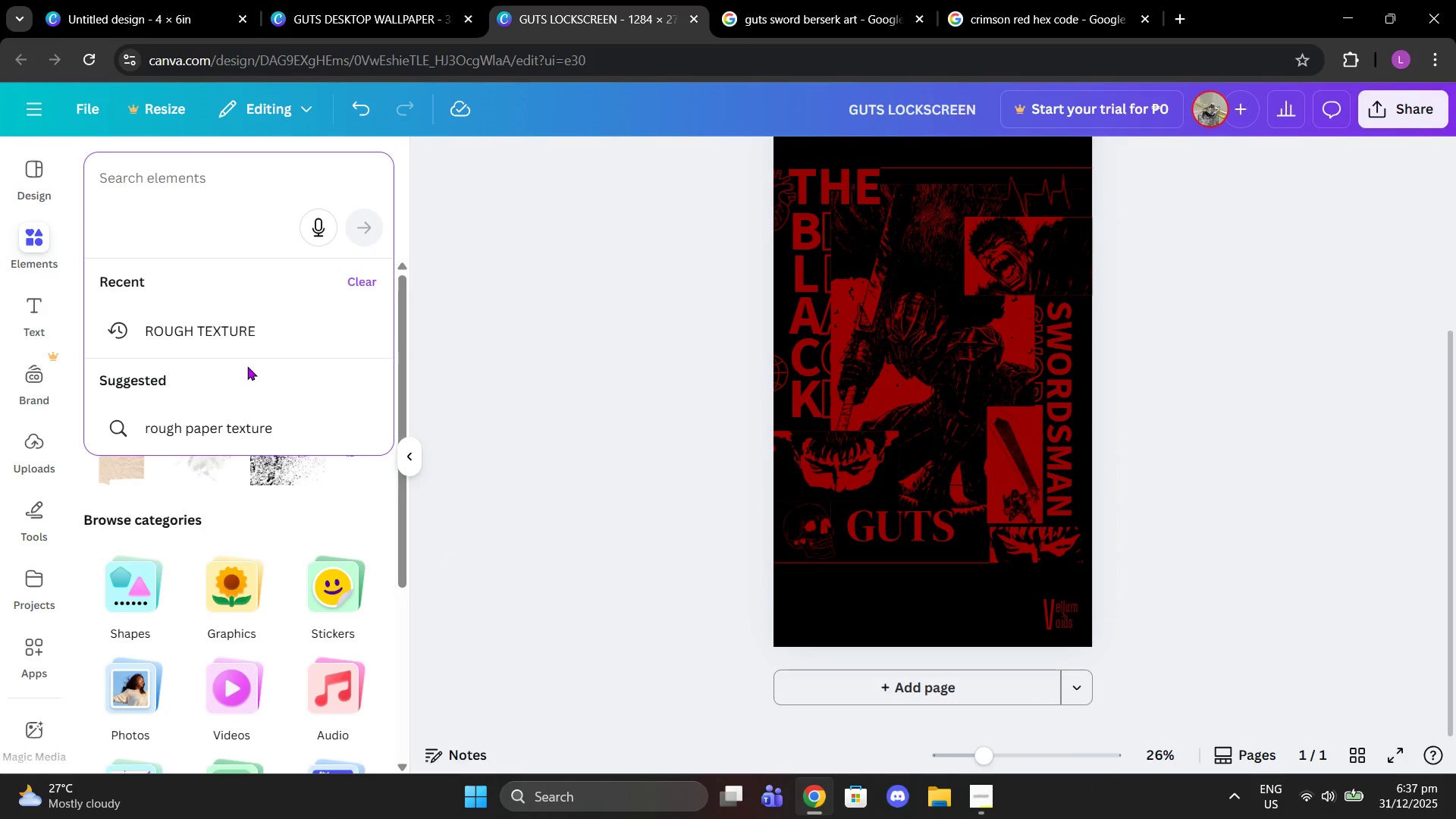 
left_click([231, 340])
 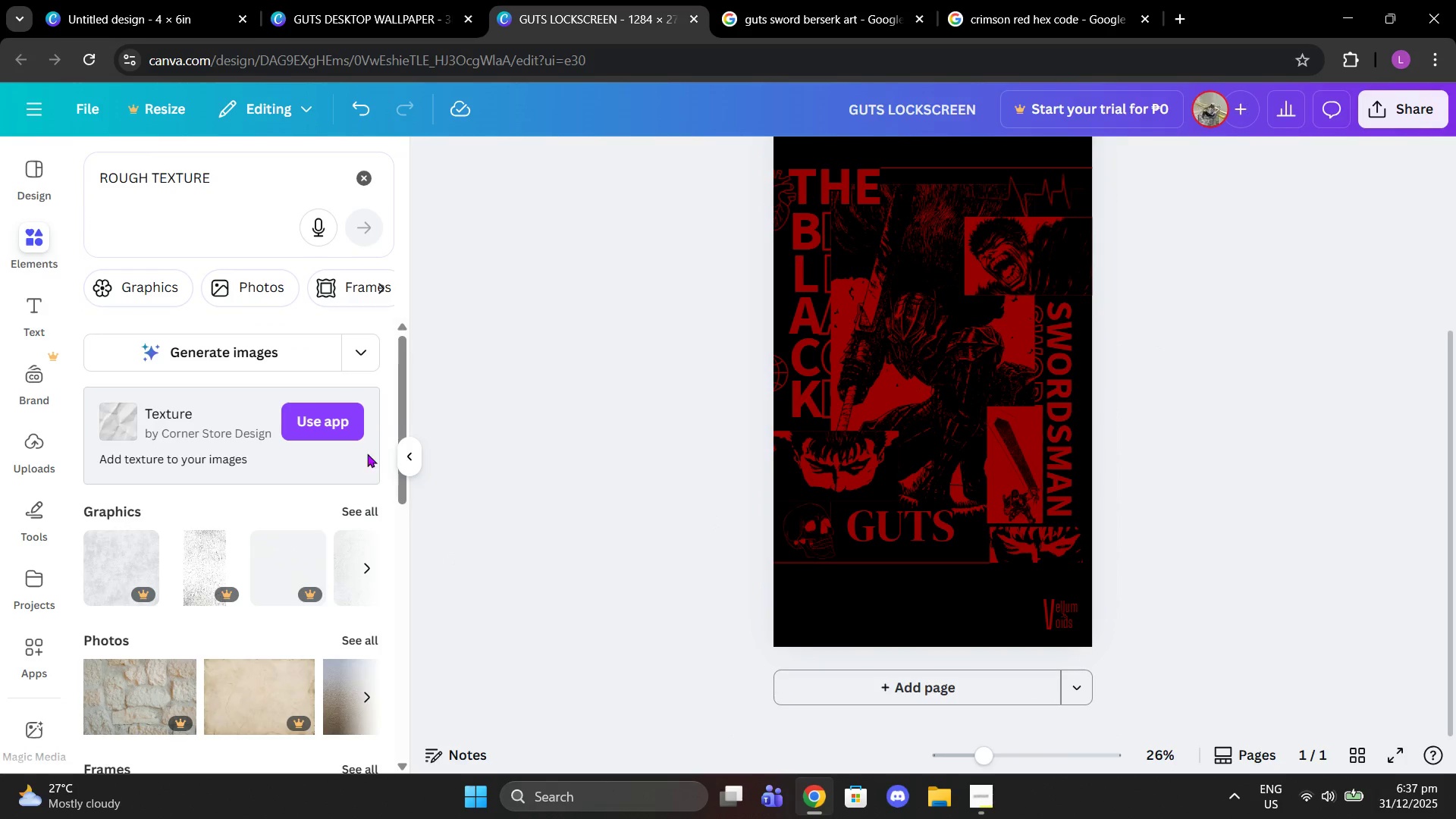 
left_click([366, 513])
 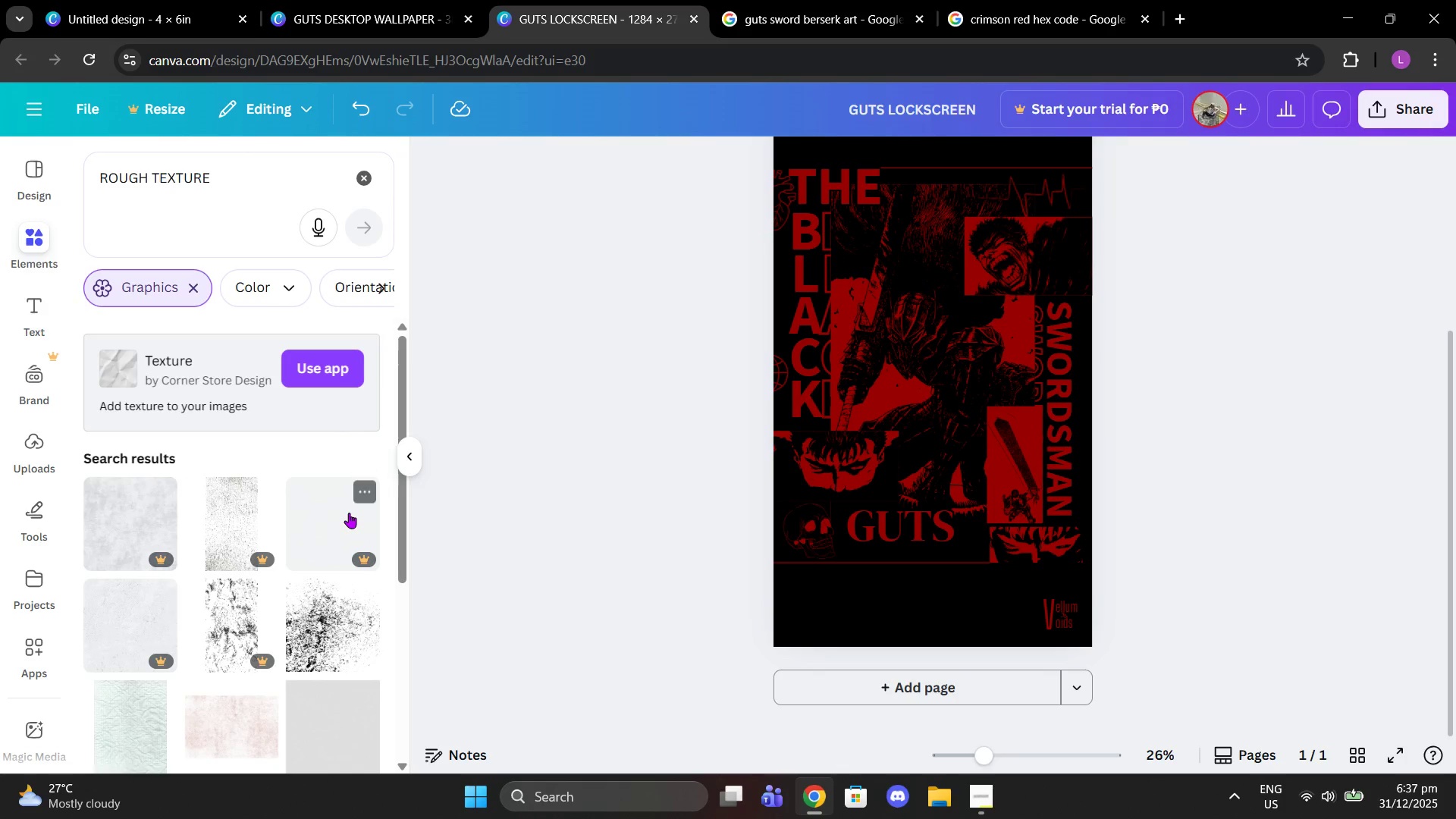 
scroll: coordinate [344, 513], scroll_direction: down, amount: 4.0
 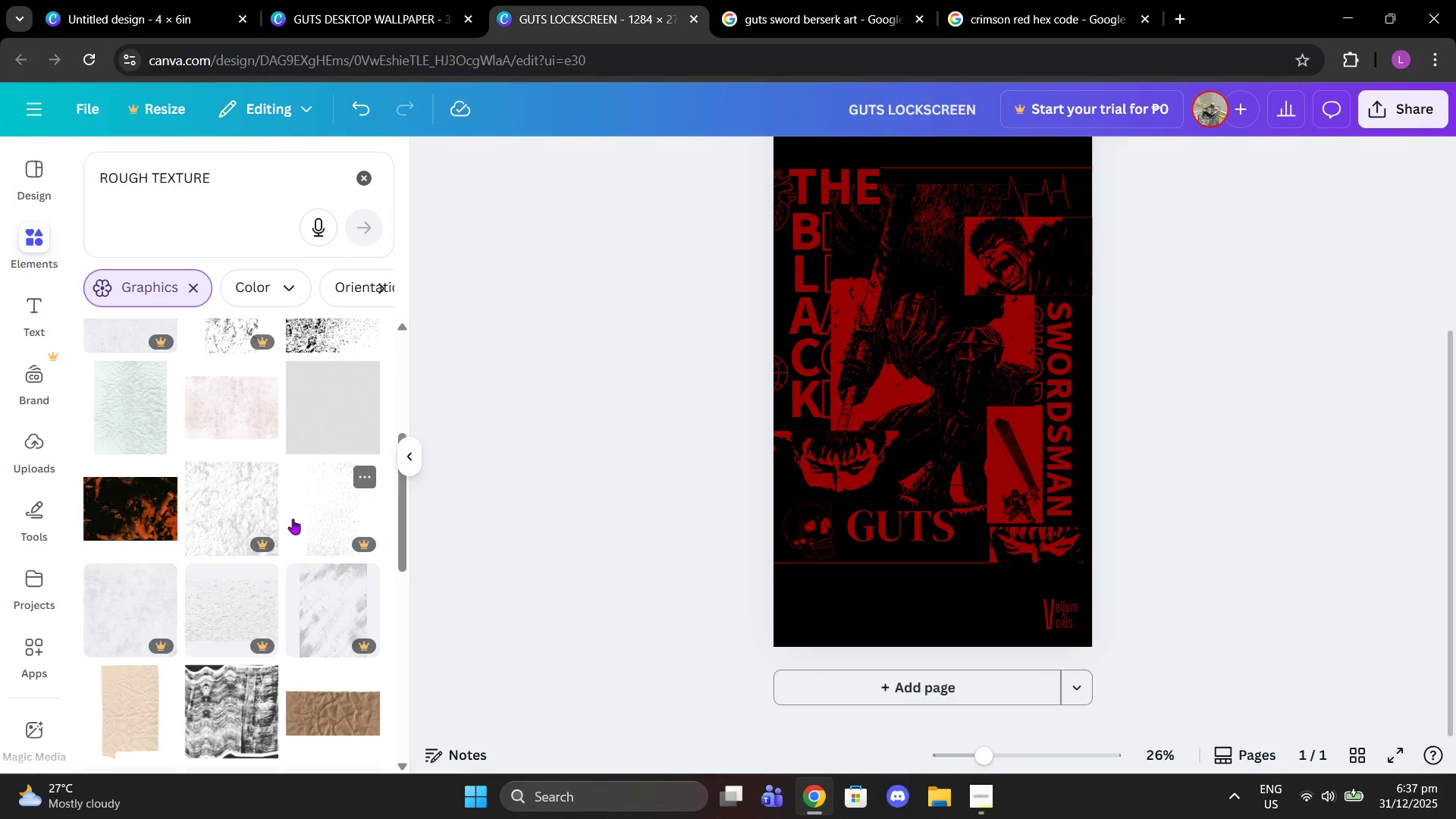 
scroll: coordinate [292, 519], scroll_direction: up, amount: 1.0
 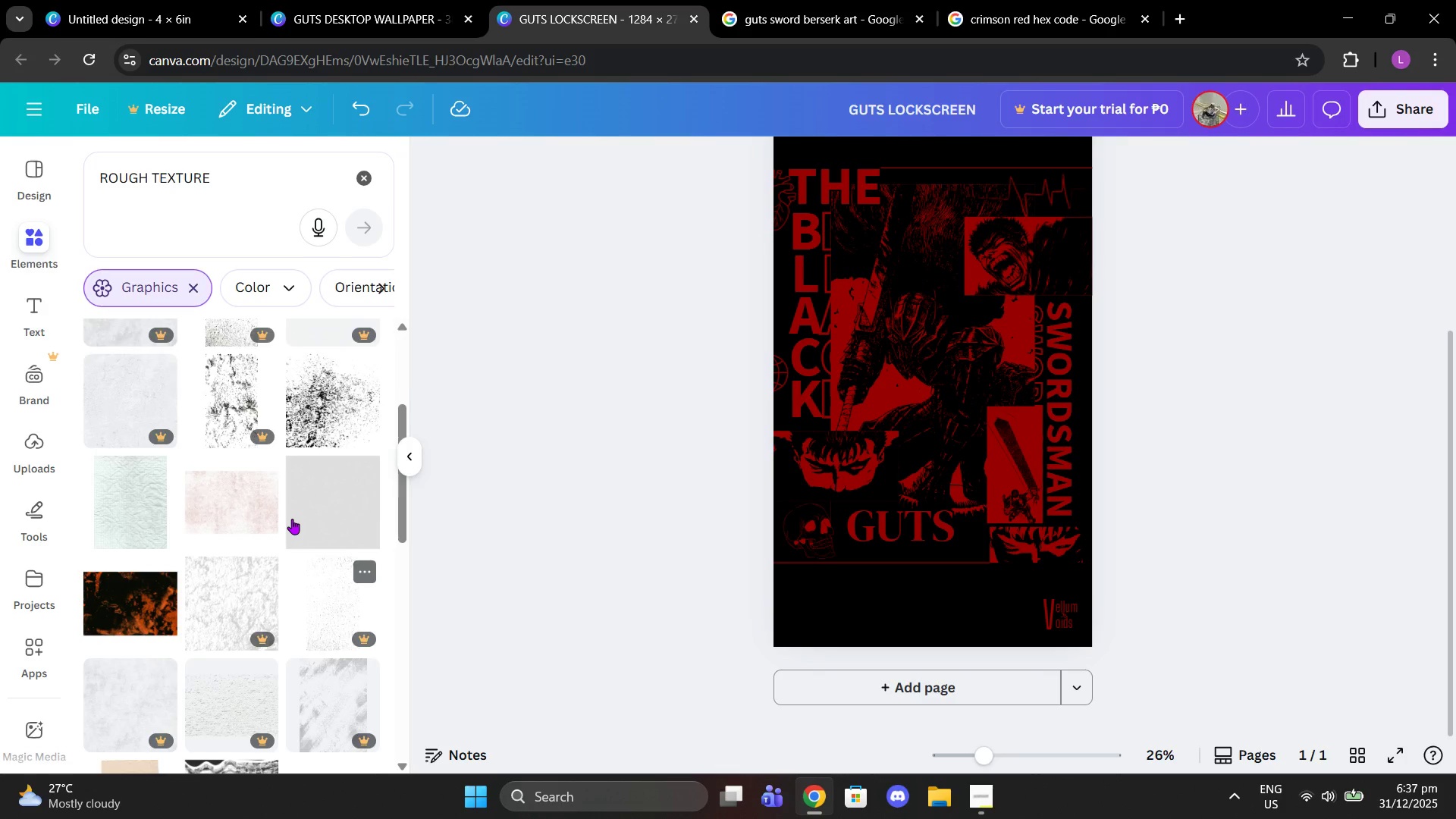 
scroll: coordinate [292, 519], scroll_direction: down, amount: 7.0
 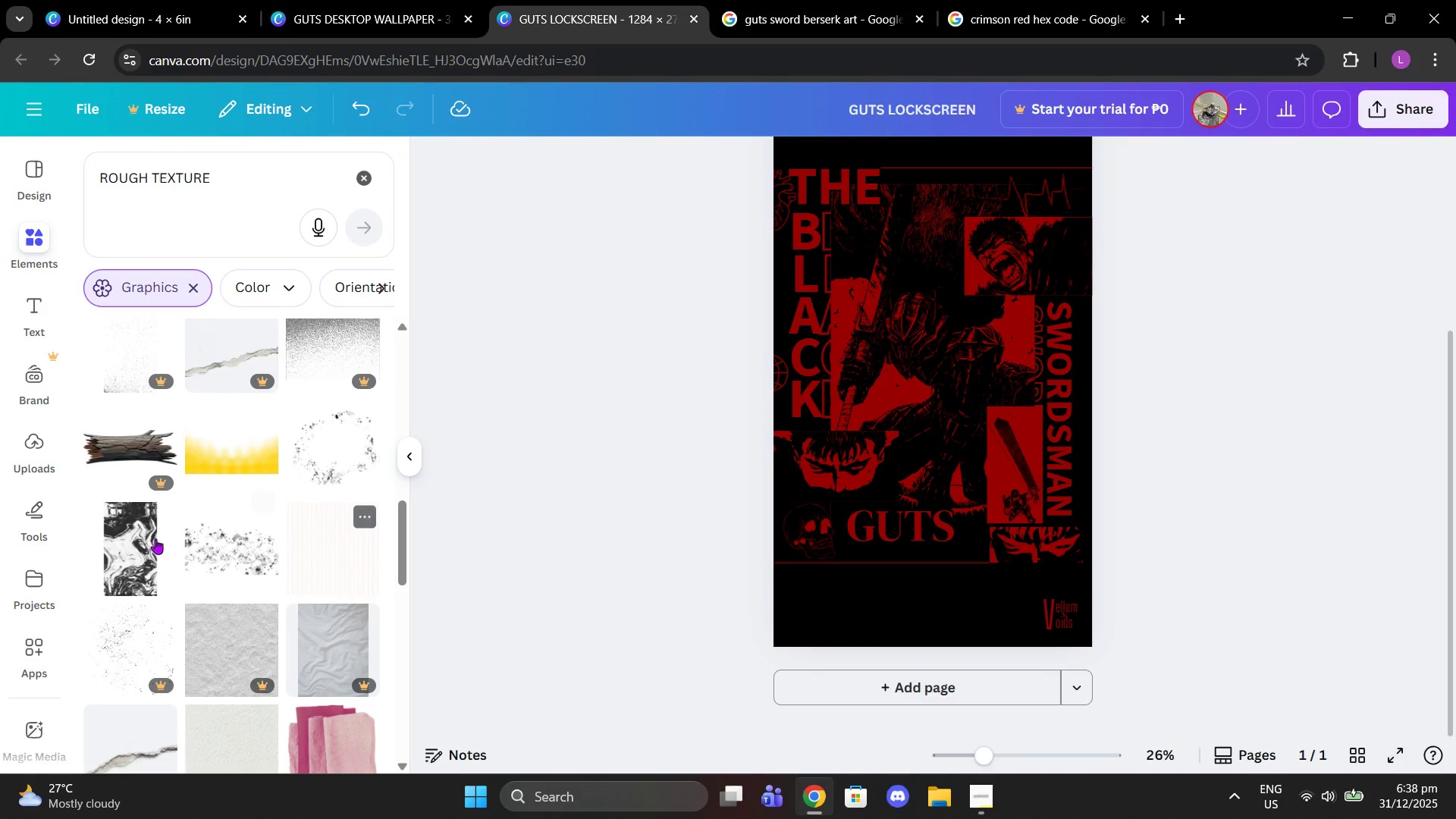 
left_click([146, 541])
 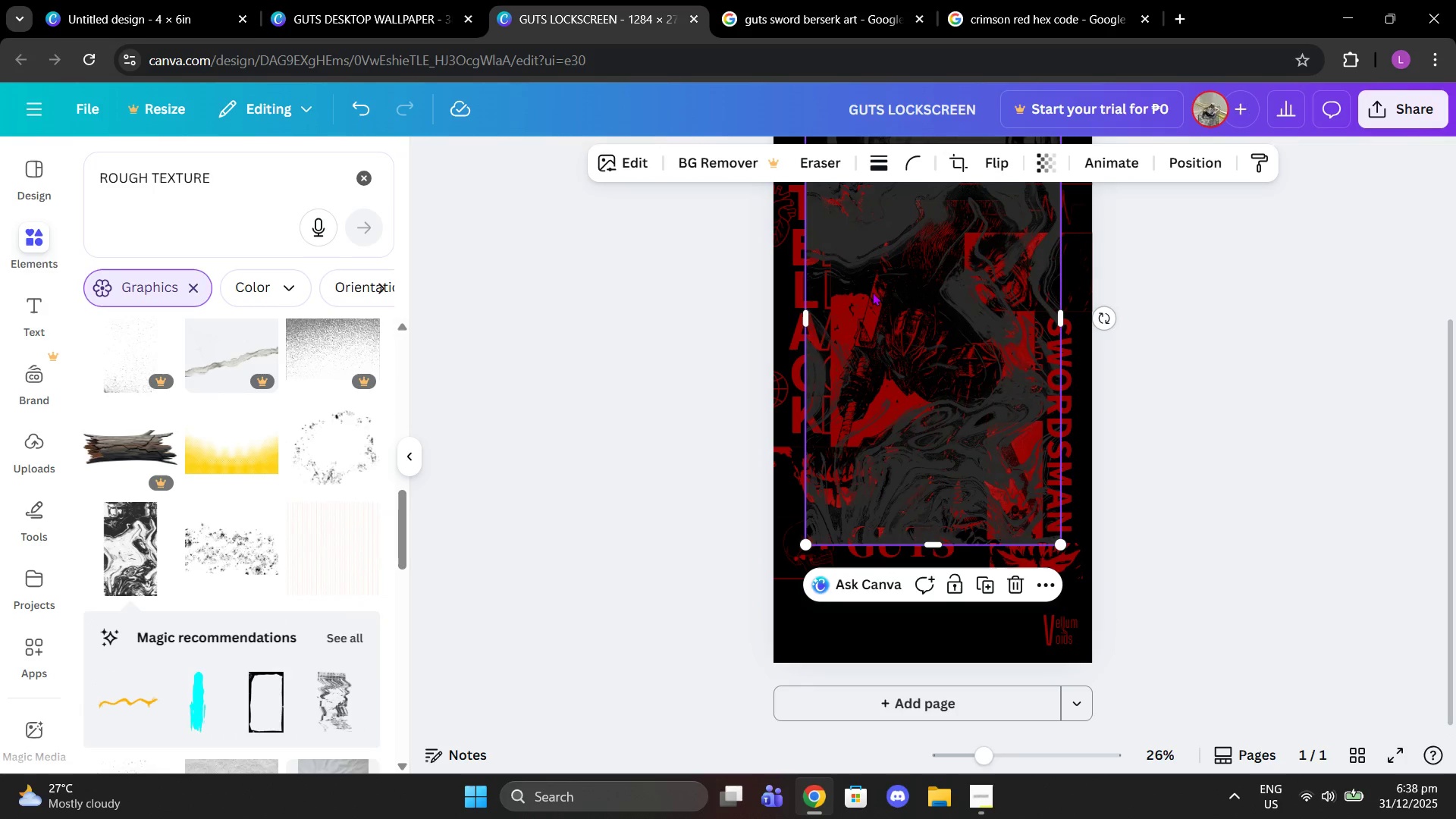 
left_click_drag(start_coordinate=[946, 454], to_coordinate=[919, 442])
 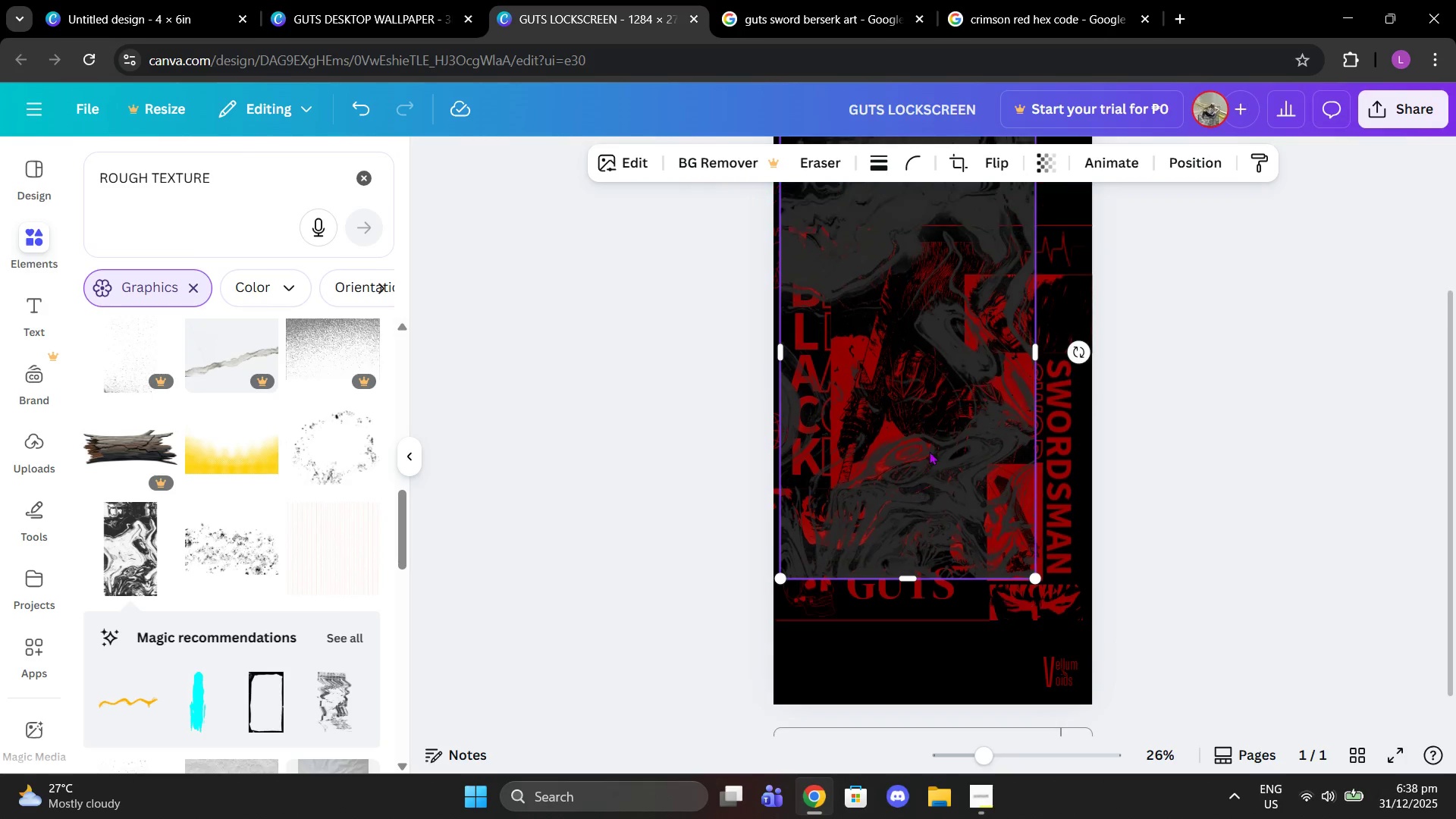 
scroll: coordinate [919, 442], scroll_direction: up, amount: 2.0
 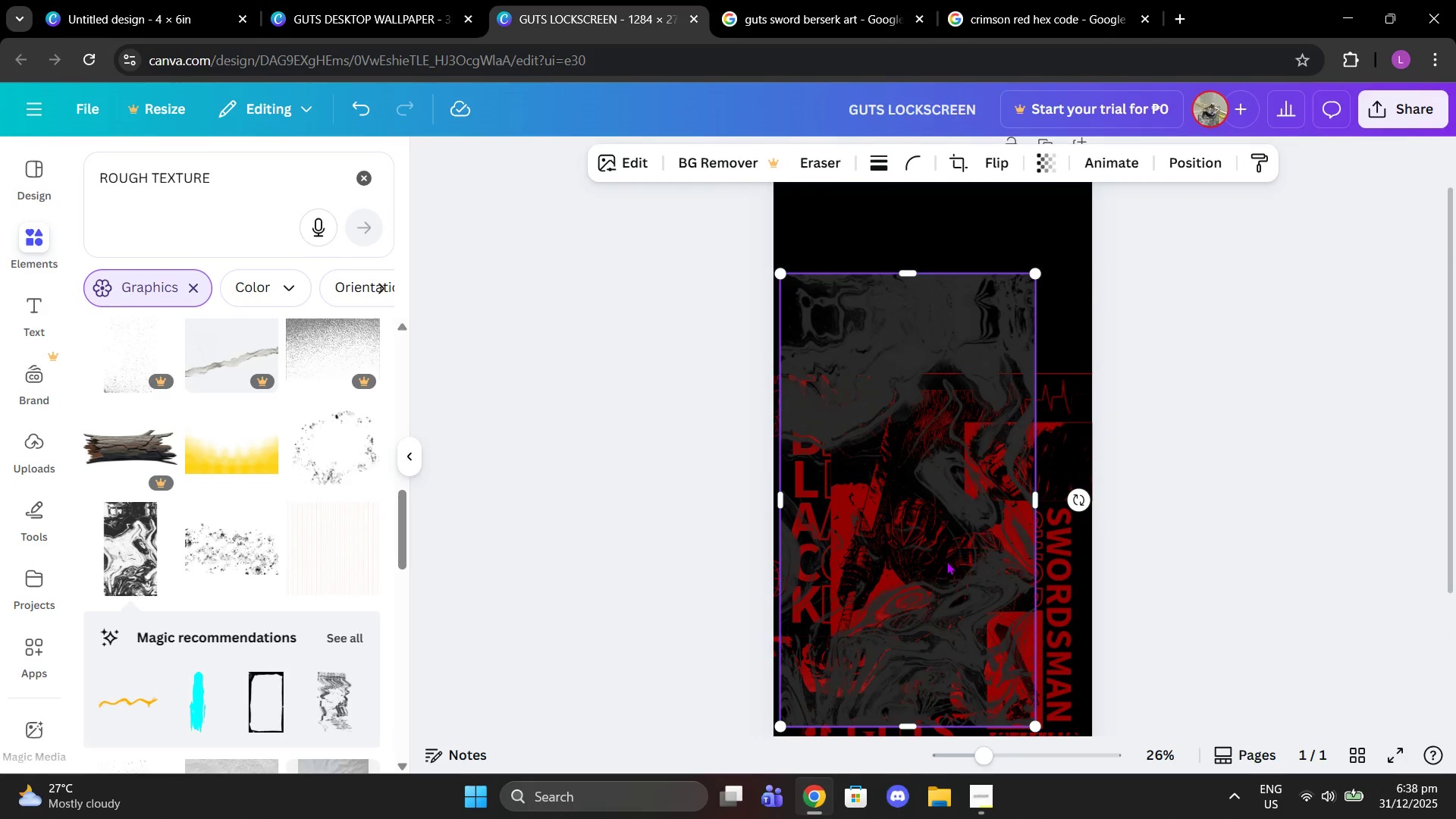 
left_click_drag(start_coordinate=[946, 561], to_coordinate=[939, 458])
 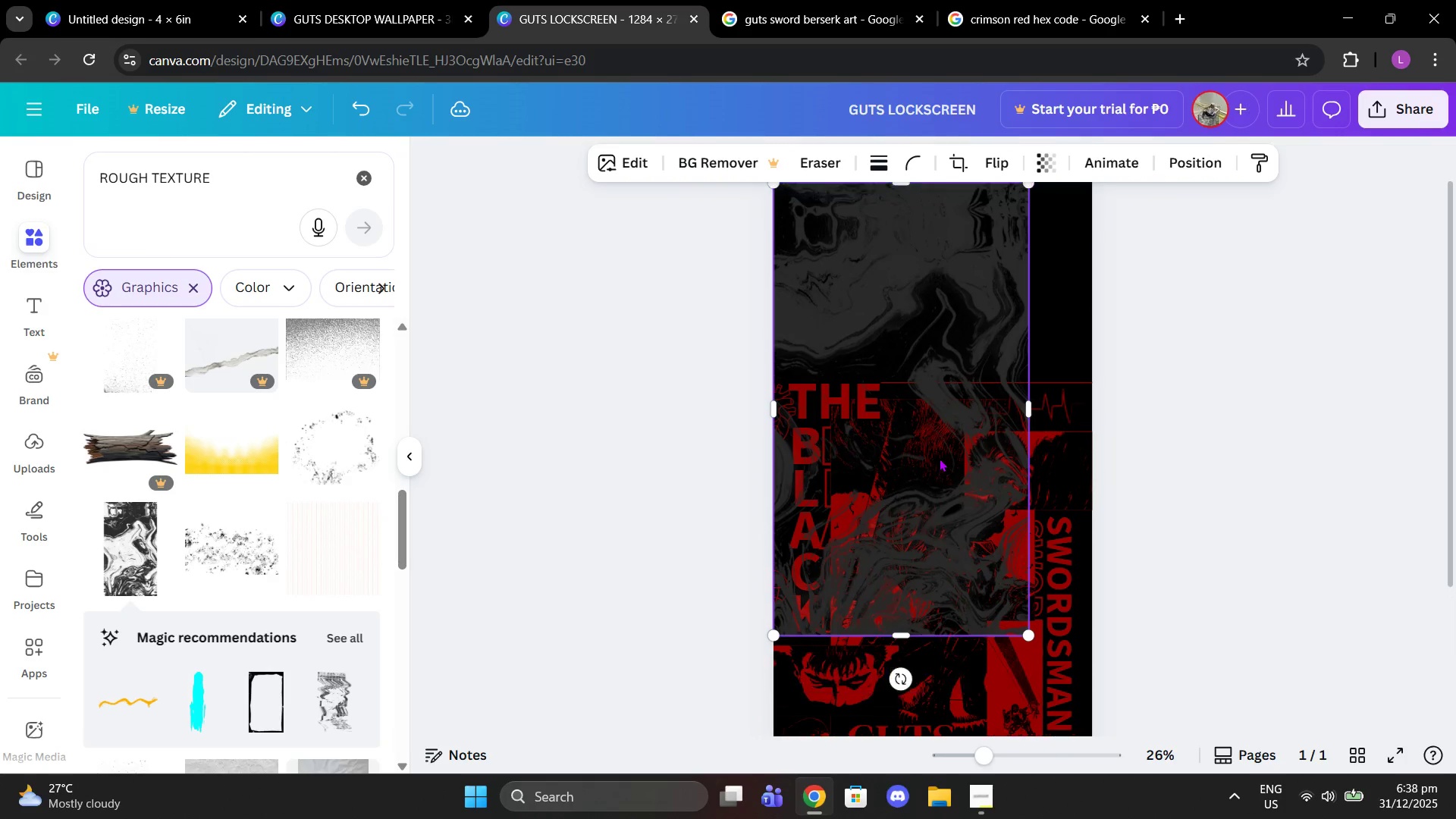 
scroll: coordinate [939, 458], scroll_direction: up, amount: 1.0
 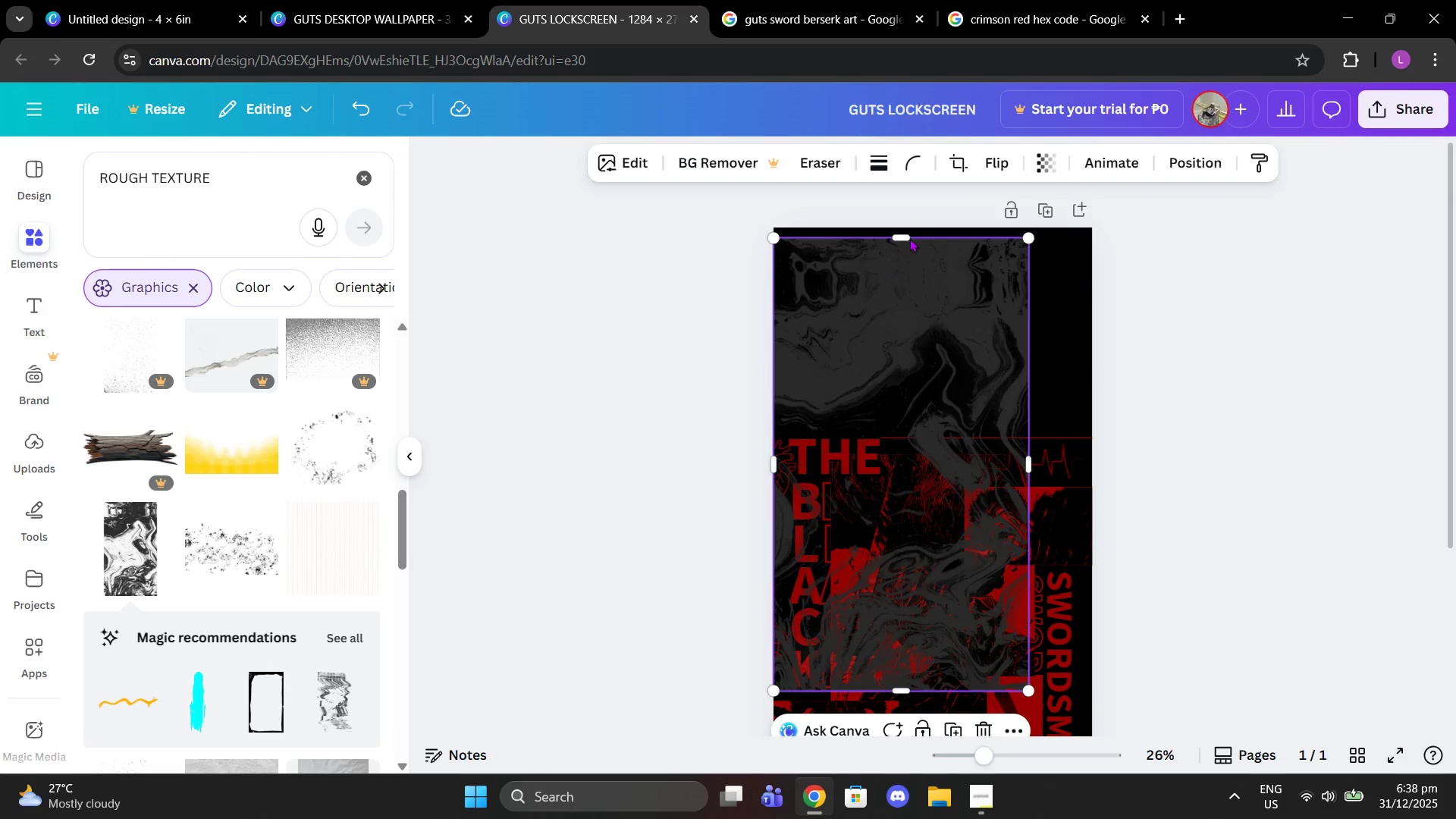 
left_click_drag(start_coordinate=[909, 237], to_coordinate=[909, 230])
 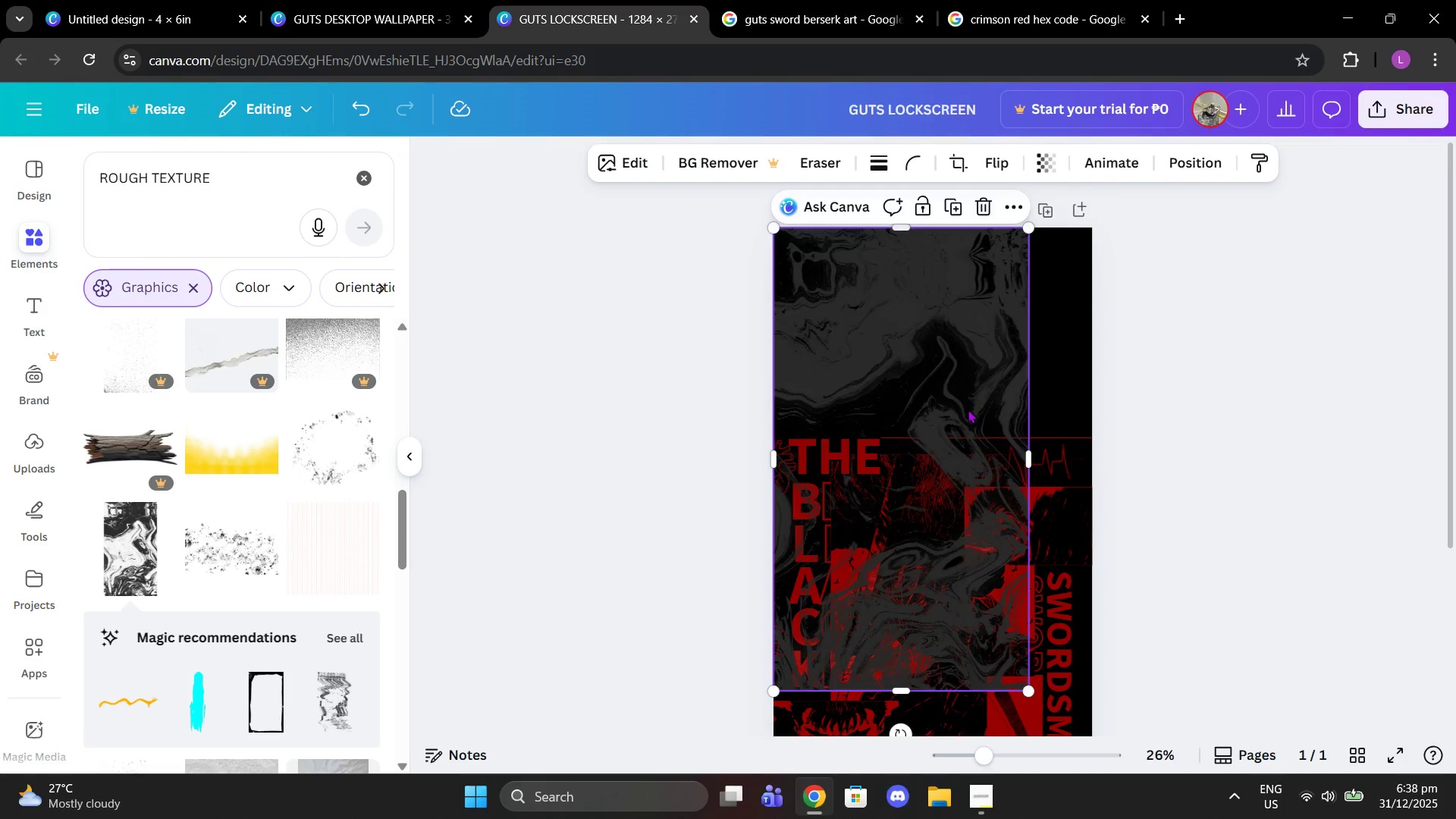 
scroll: coordinate [968, 410], scroll_direction: down, amount: 3.0
 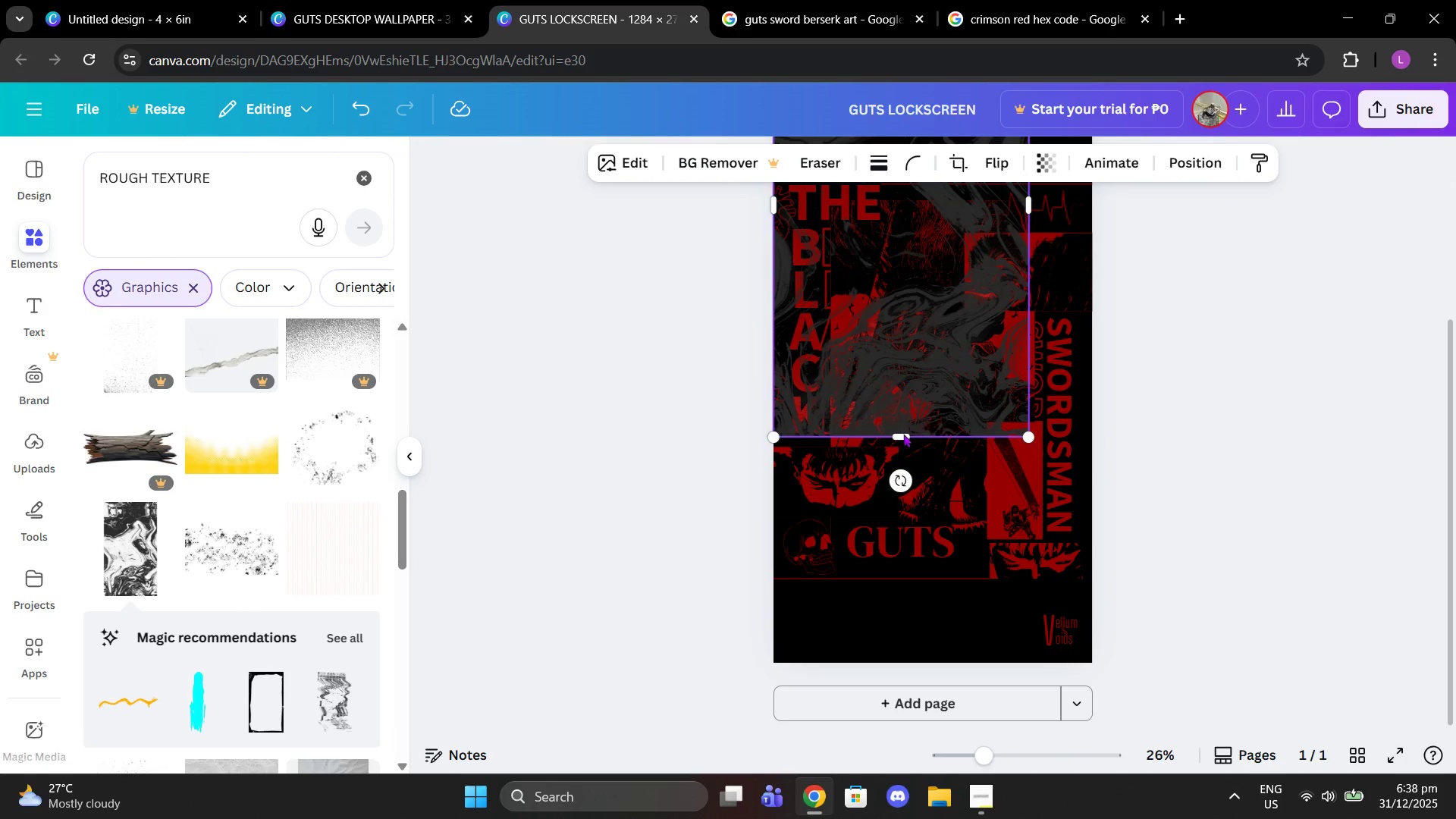 
left_click_drag(start_coordinate=[902, 438], to_coordinate=[944, 662])
 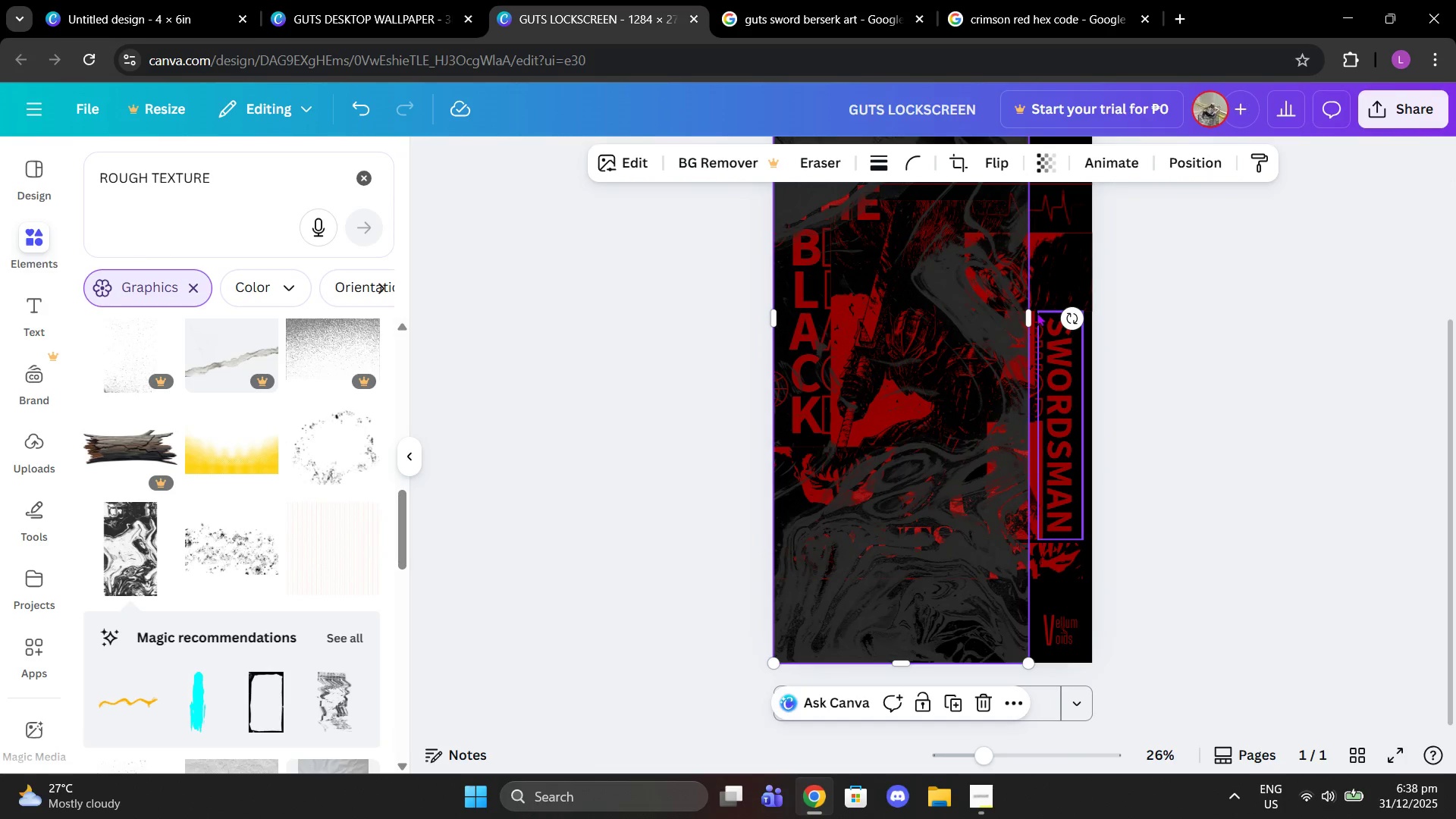 
left_click_drag(start_coordinate=[1030, 312], to_coordinate=[1097, 321])
 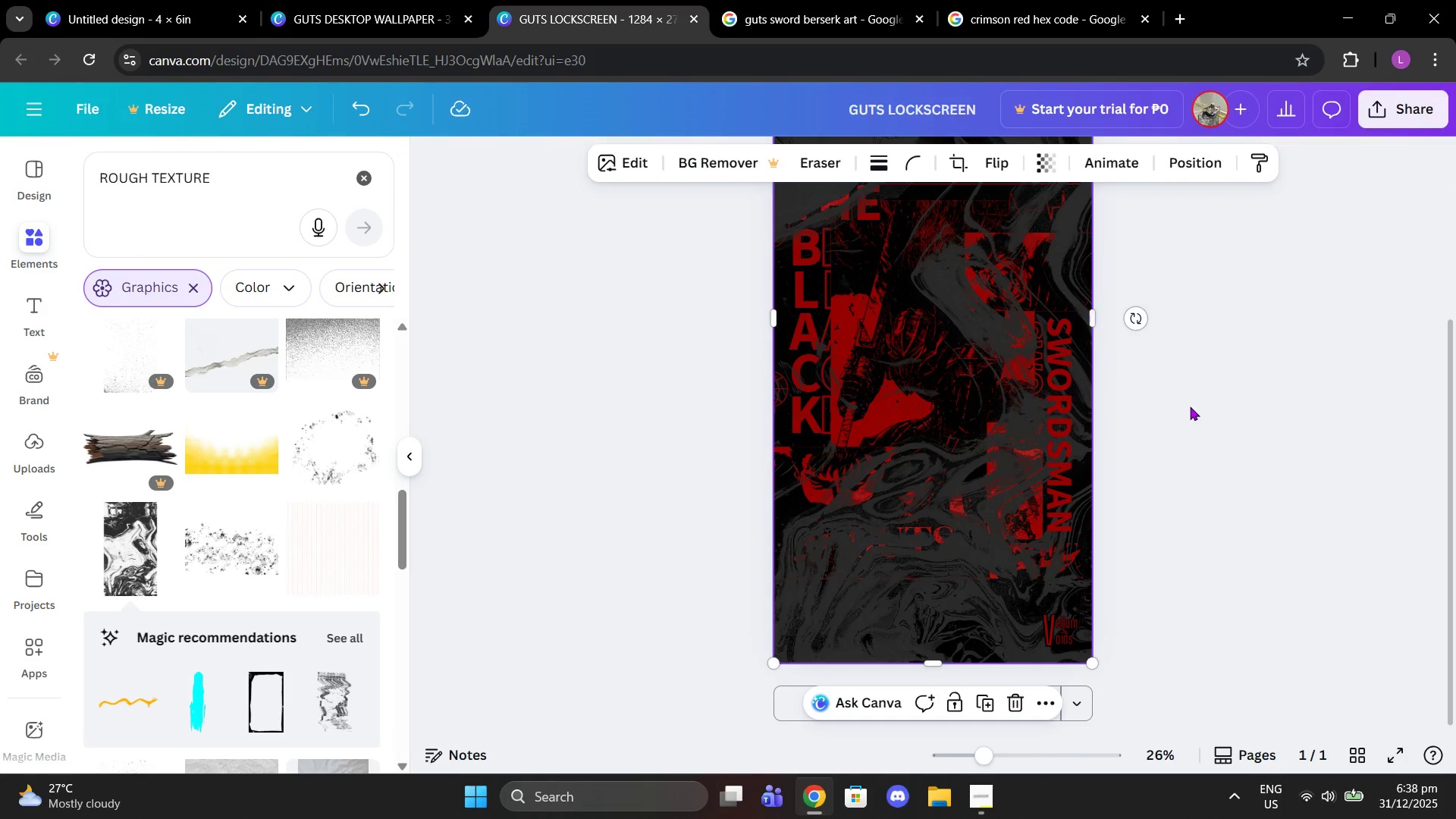 
left_click([1190, 406])
 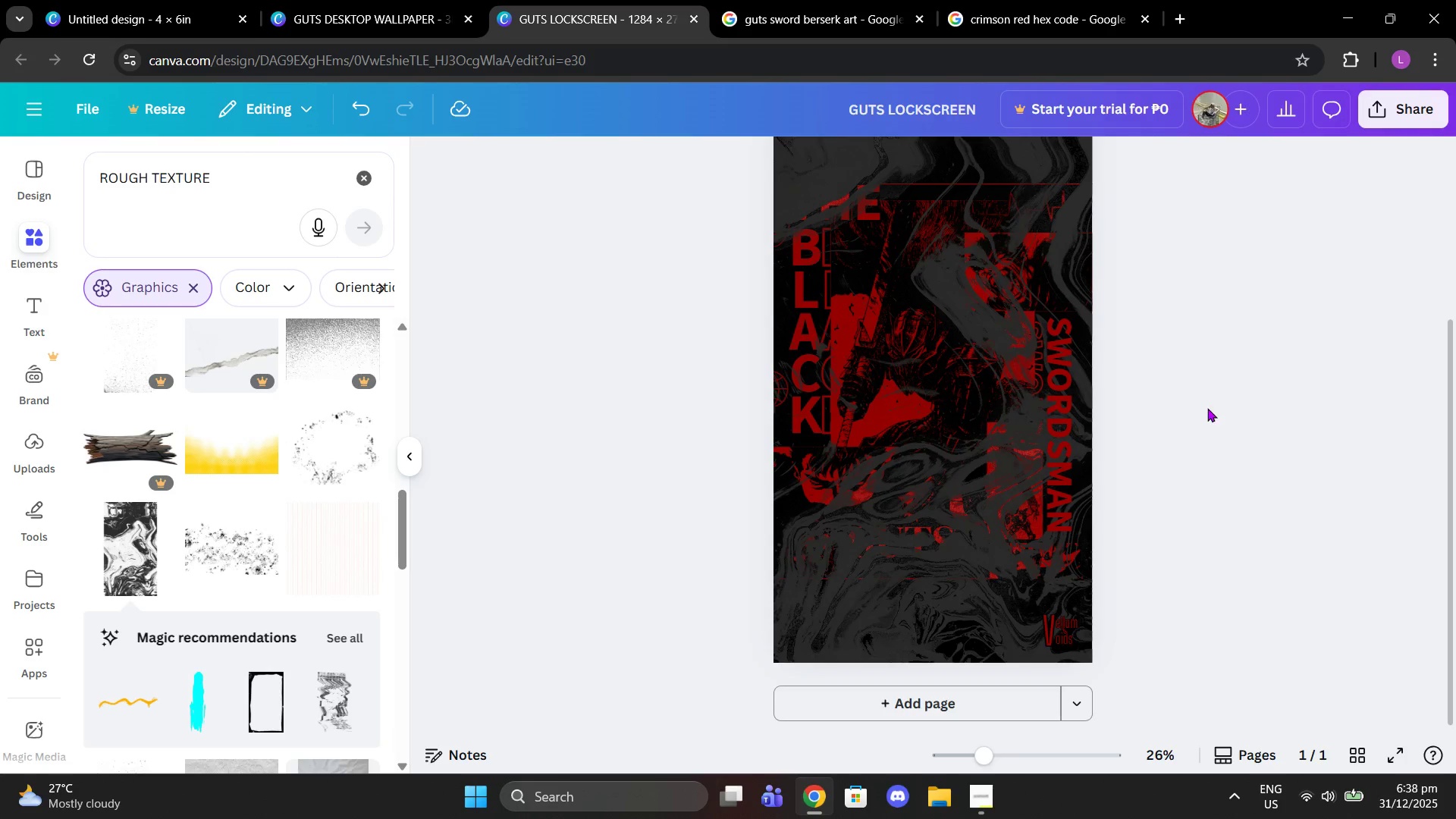 
scroll: coordinate [1209, 408], scroll_direction: up, amount: 2.0
 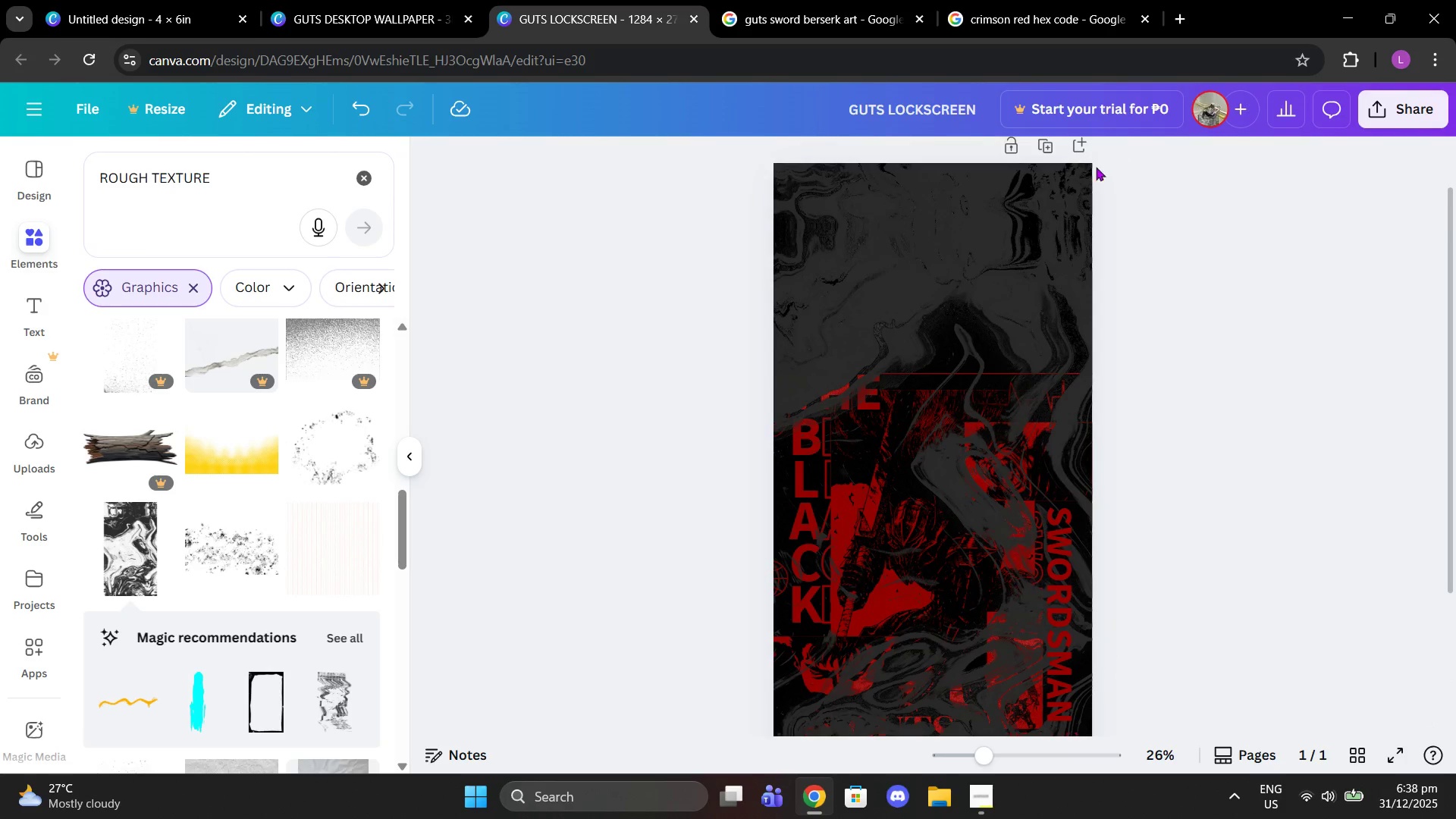 
left_click([988, 263])
 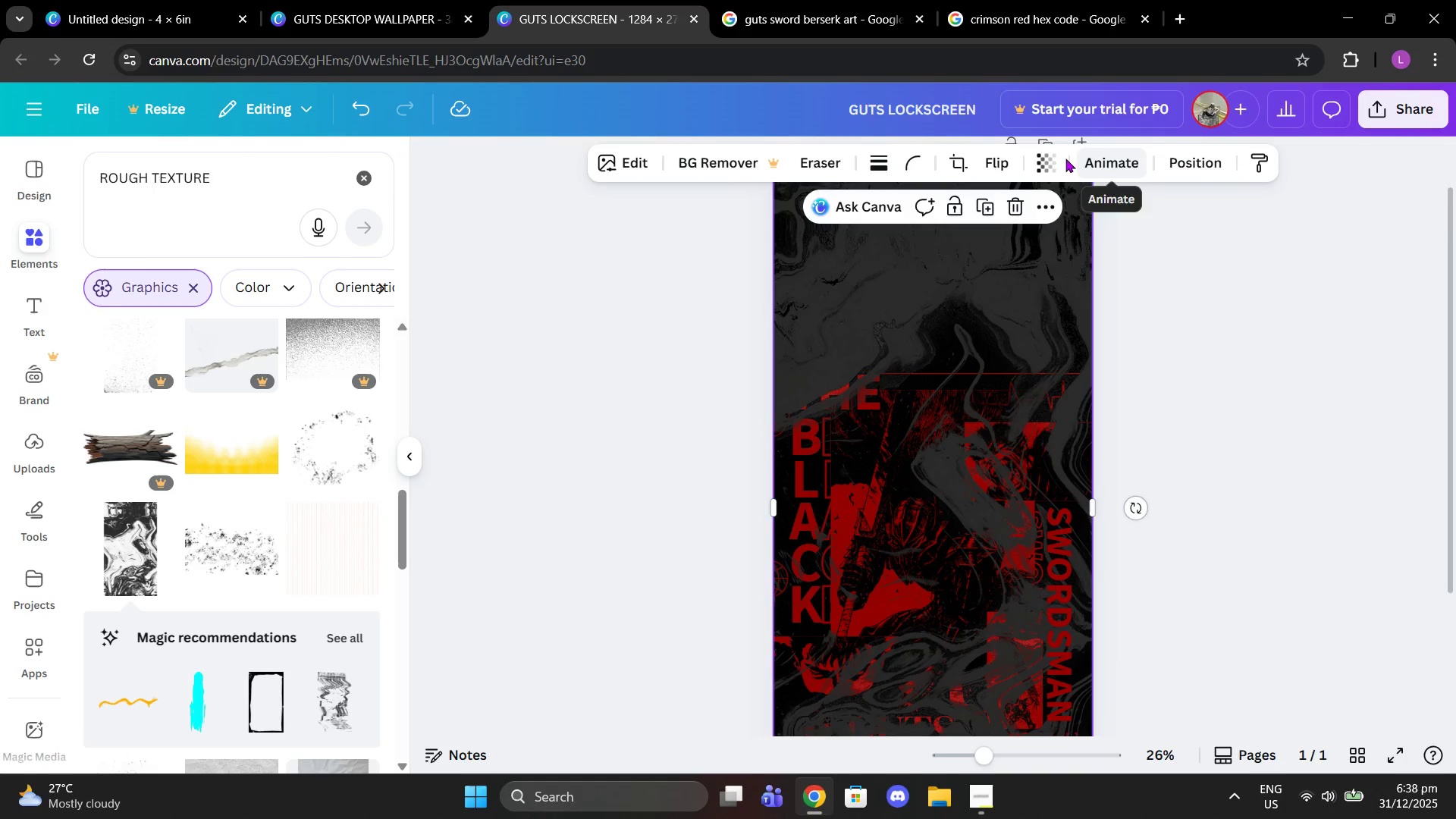 
left_click([1051, 158])
 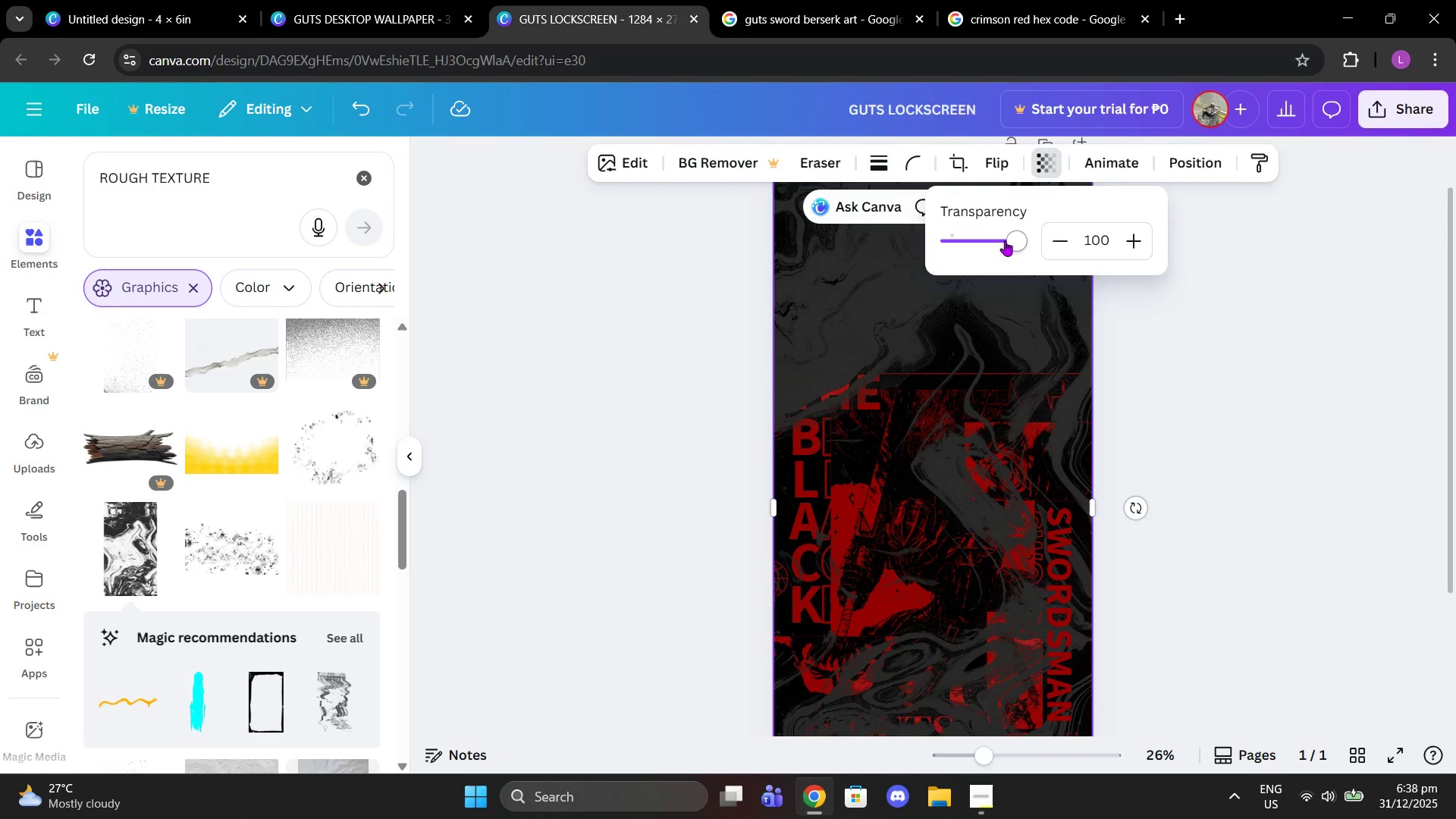 
left_click_drag(start_coordinate=[1006, 241], to_coordinate=[976, 244])
 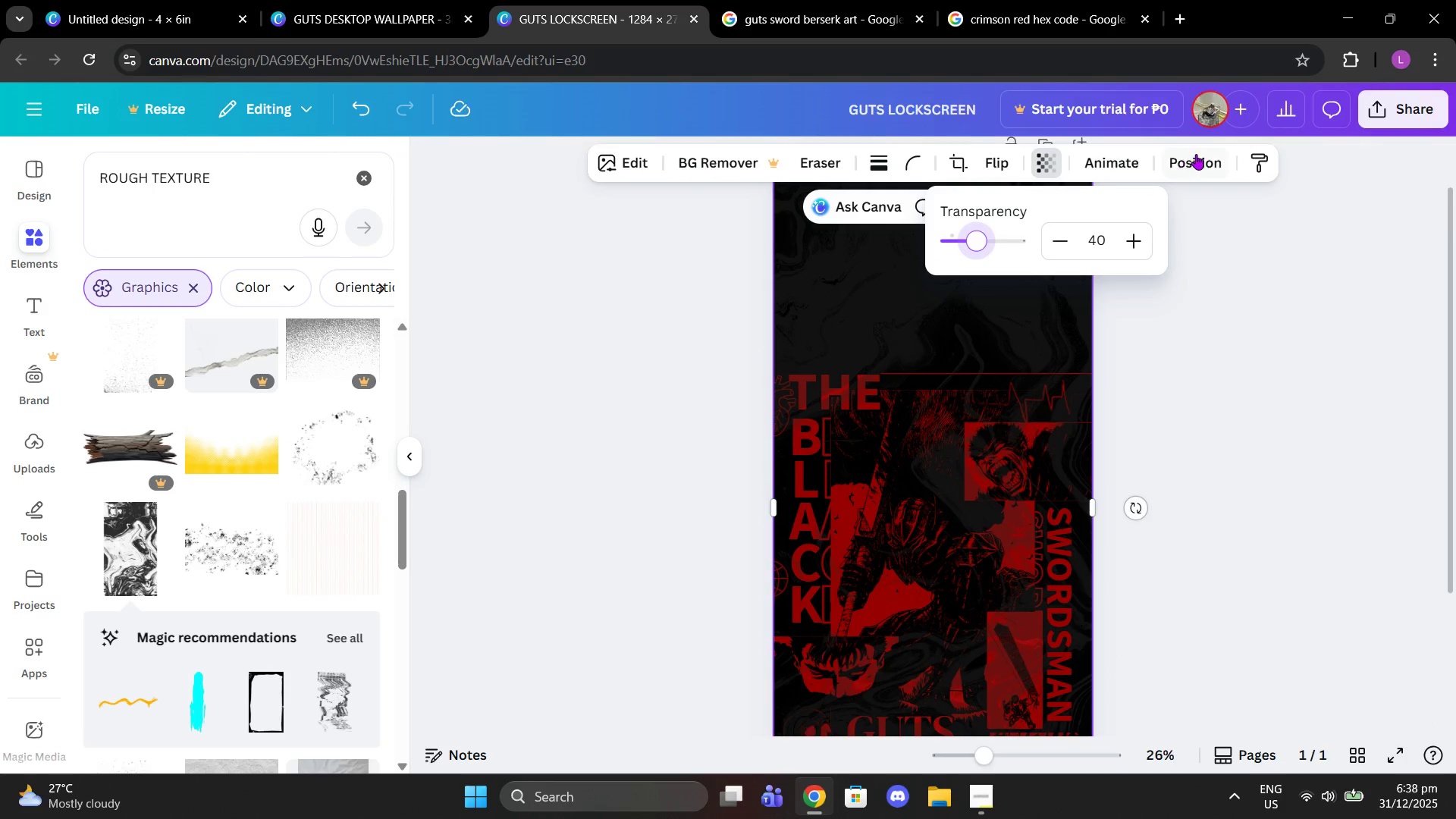 
left_click([1197, 154])
 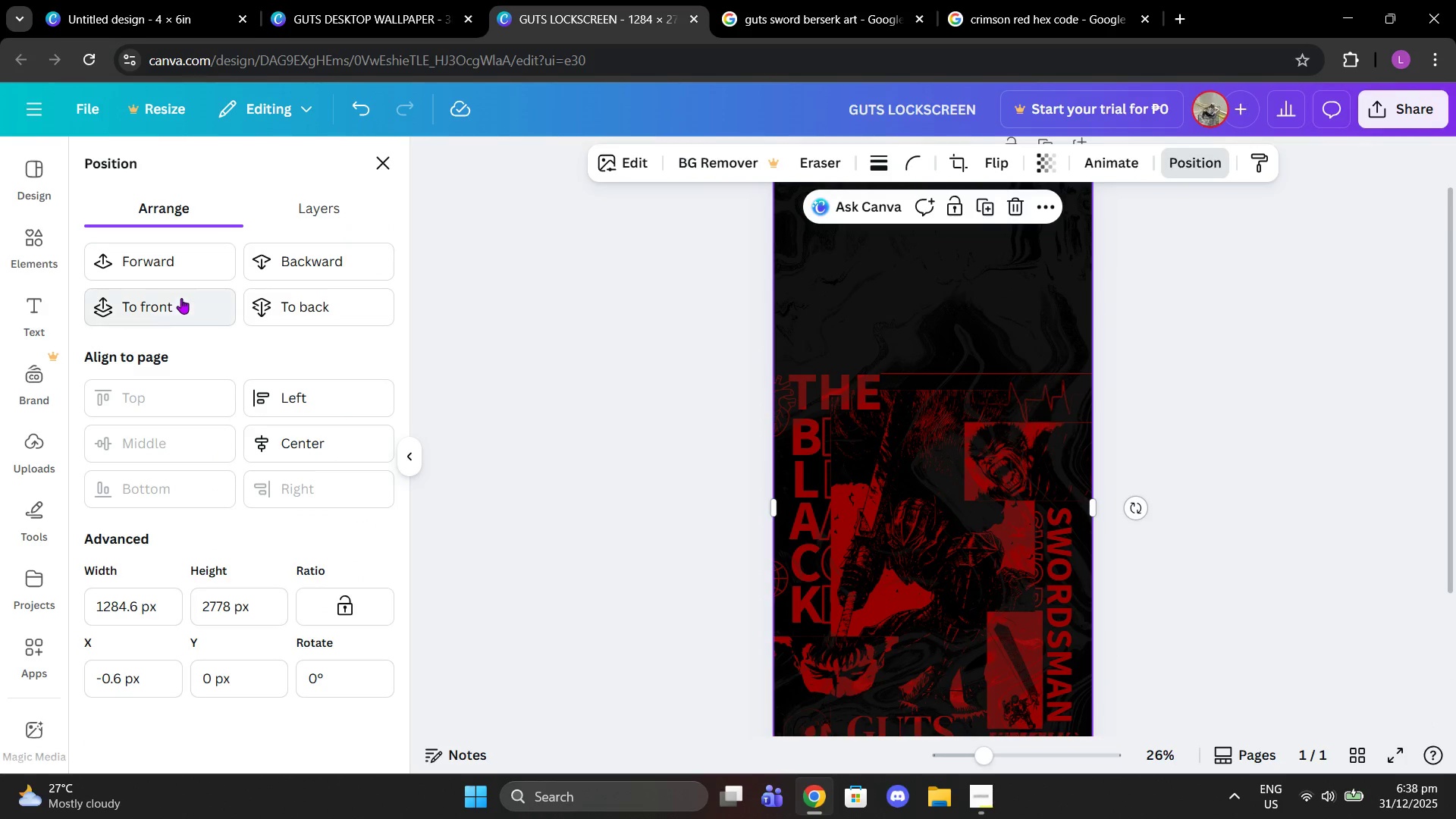 
double_click([176, 298])
 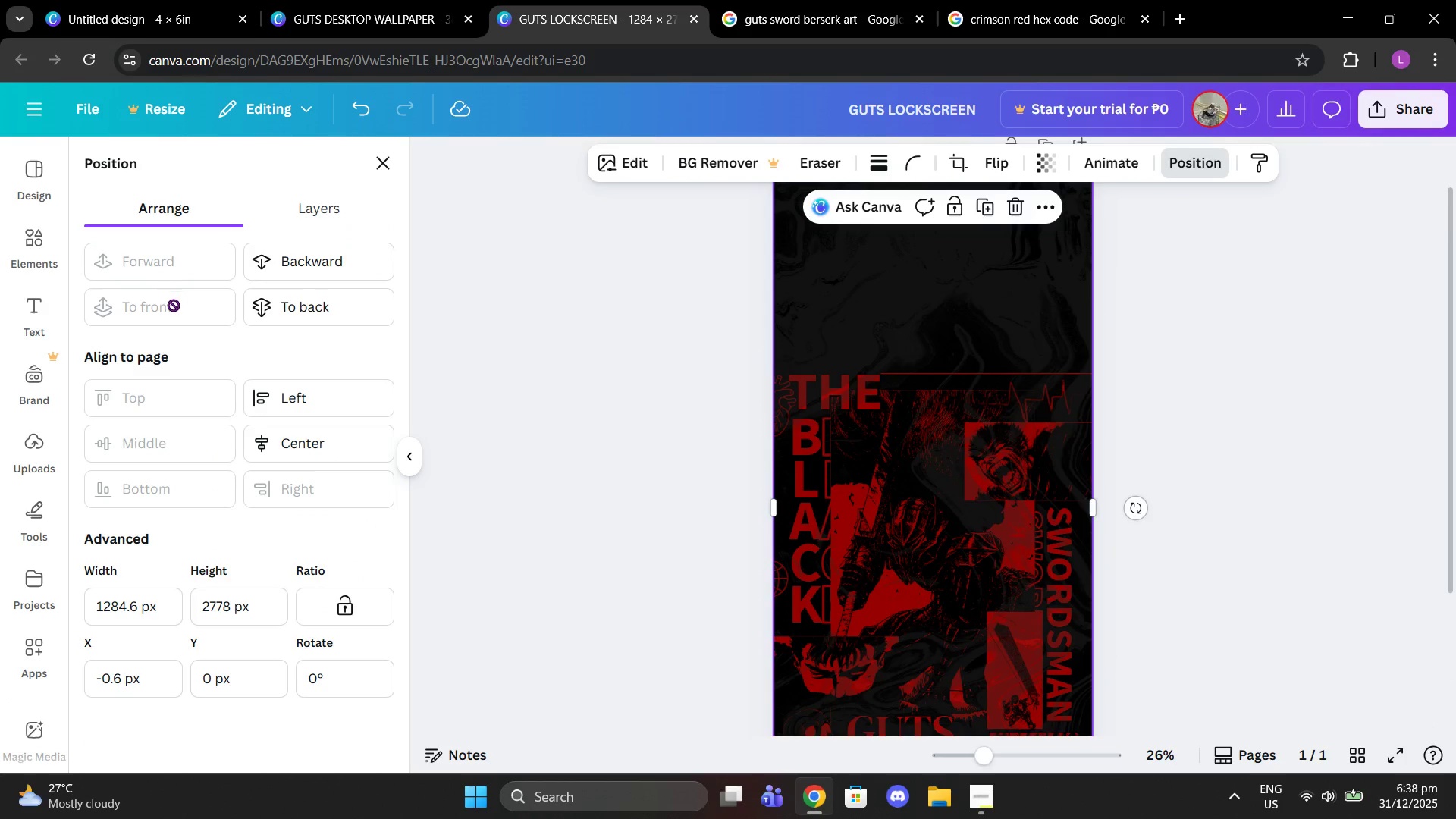 
left_click_drag(start_coordinate=[175, 300], to_coordinate=[174, 305])
 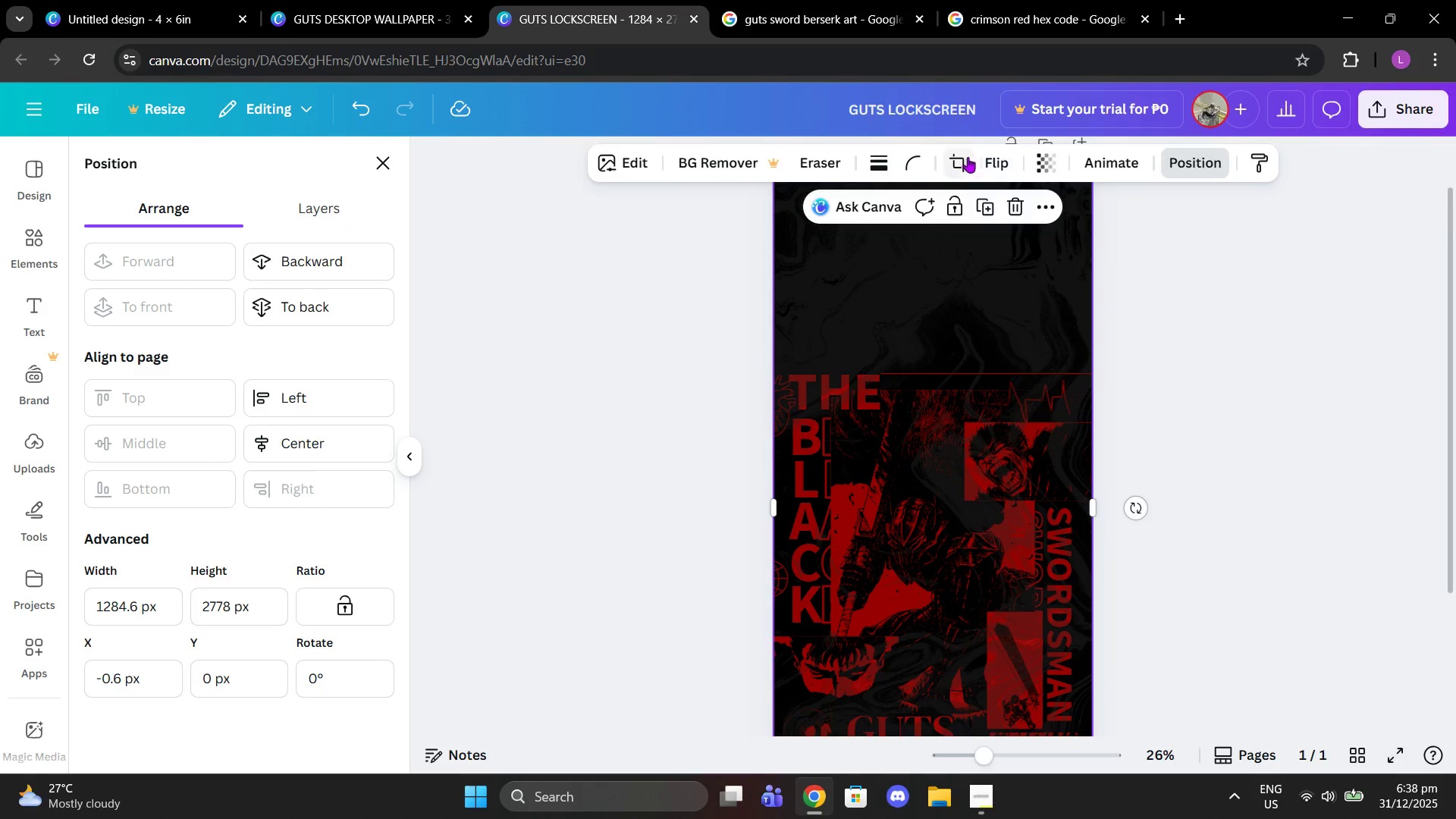 
left_click([1035, 158])
 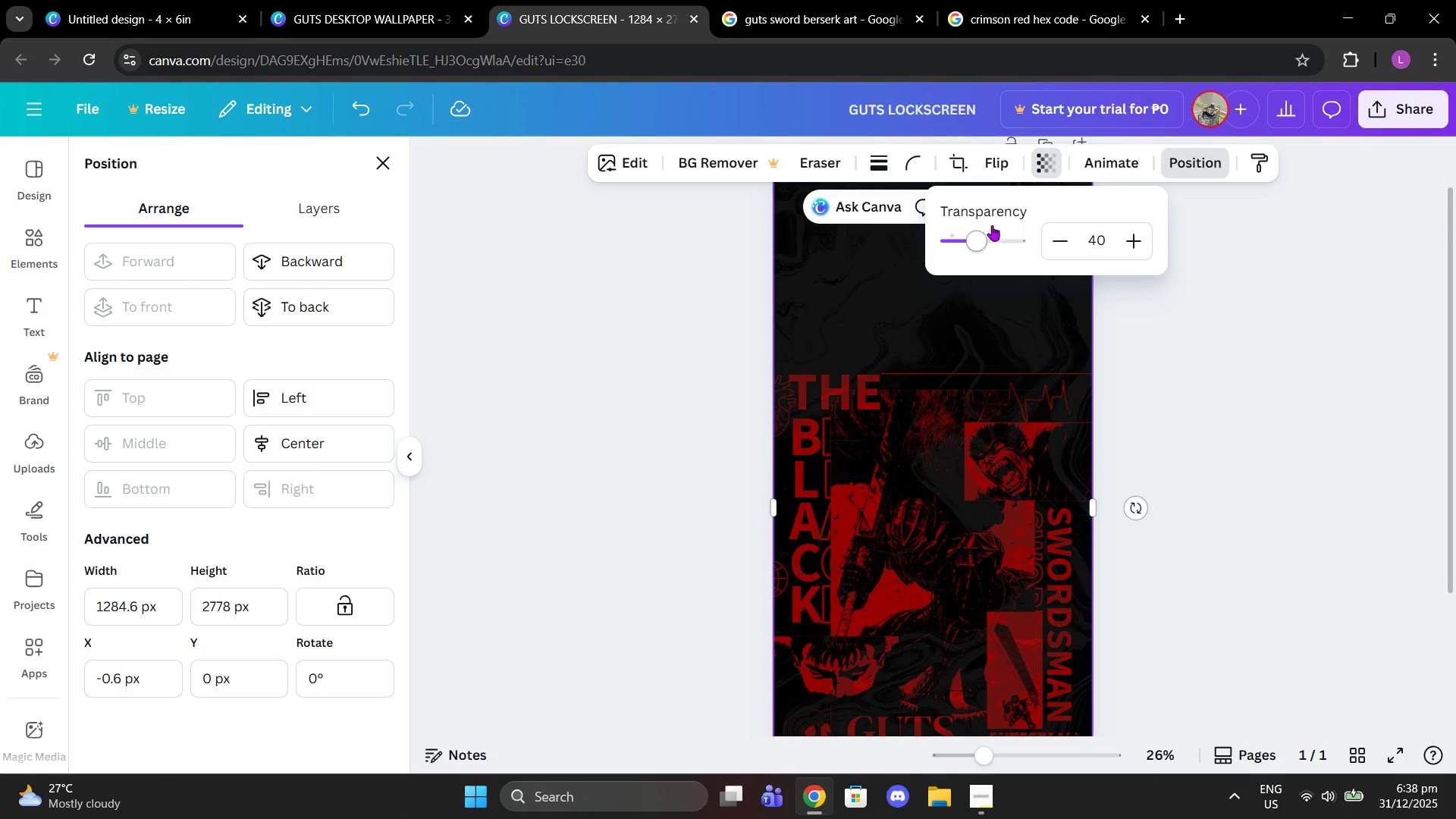 
left_click_drag(start_coordinate=[983, 231], to_coordinate=[965, 231])
 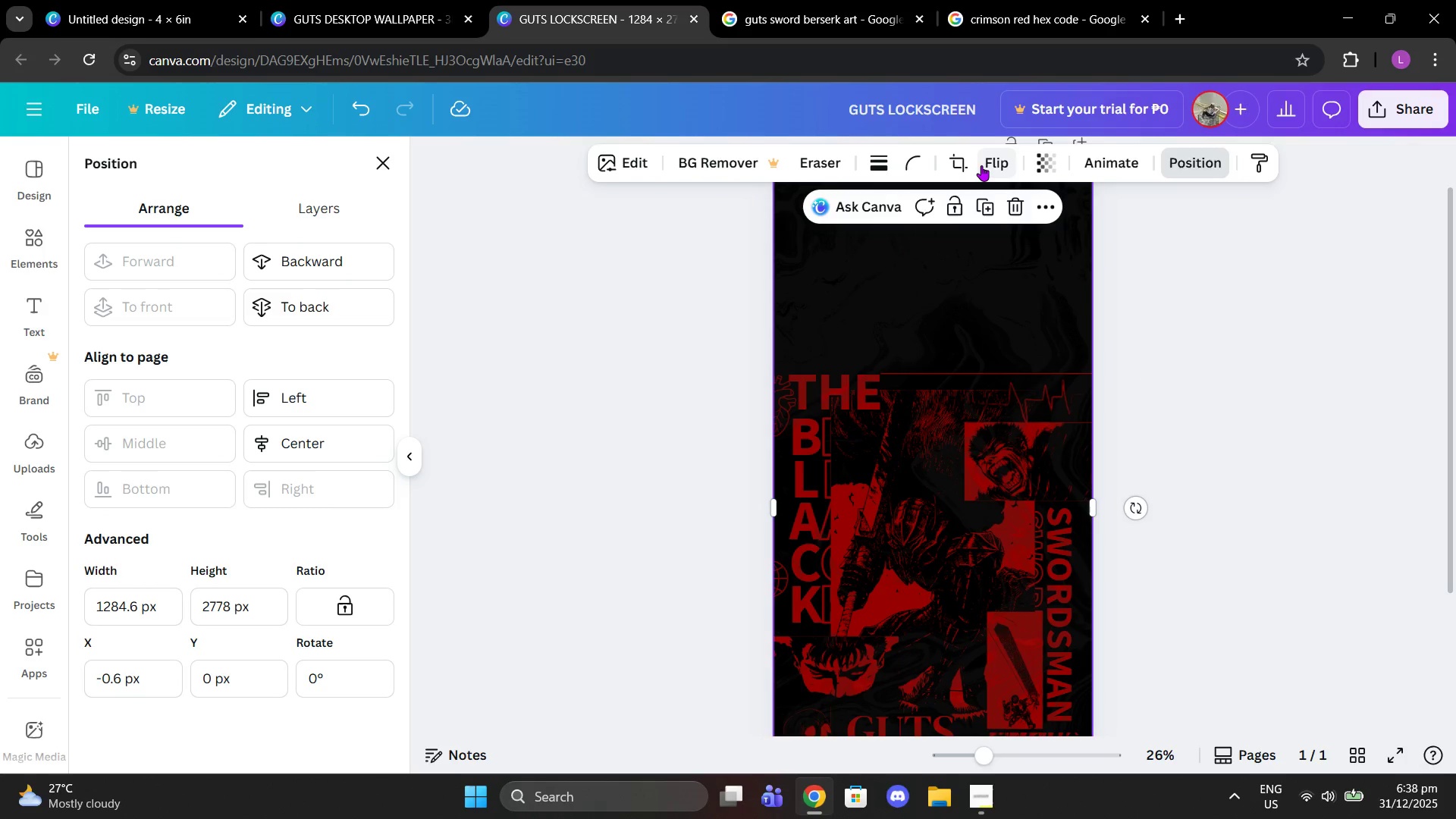 
left_click([1051, 165])
 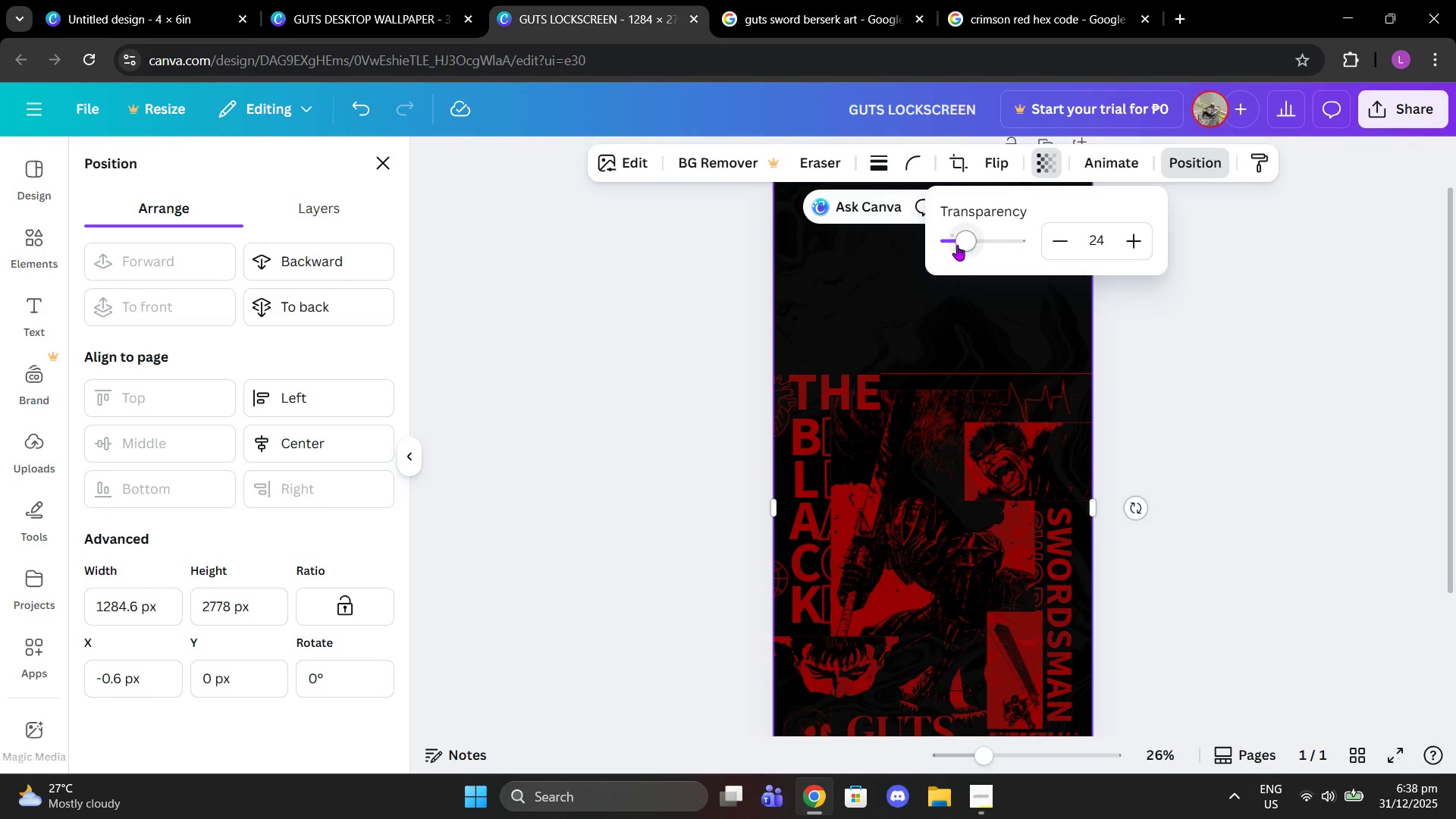 
left_click_drag(start_coordinate=[957, 245], to_coordinate=[962, 243])
 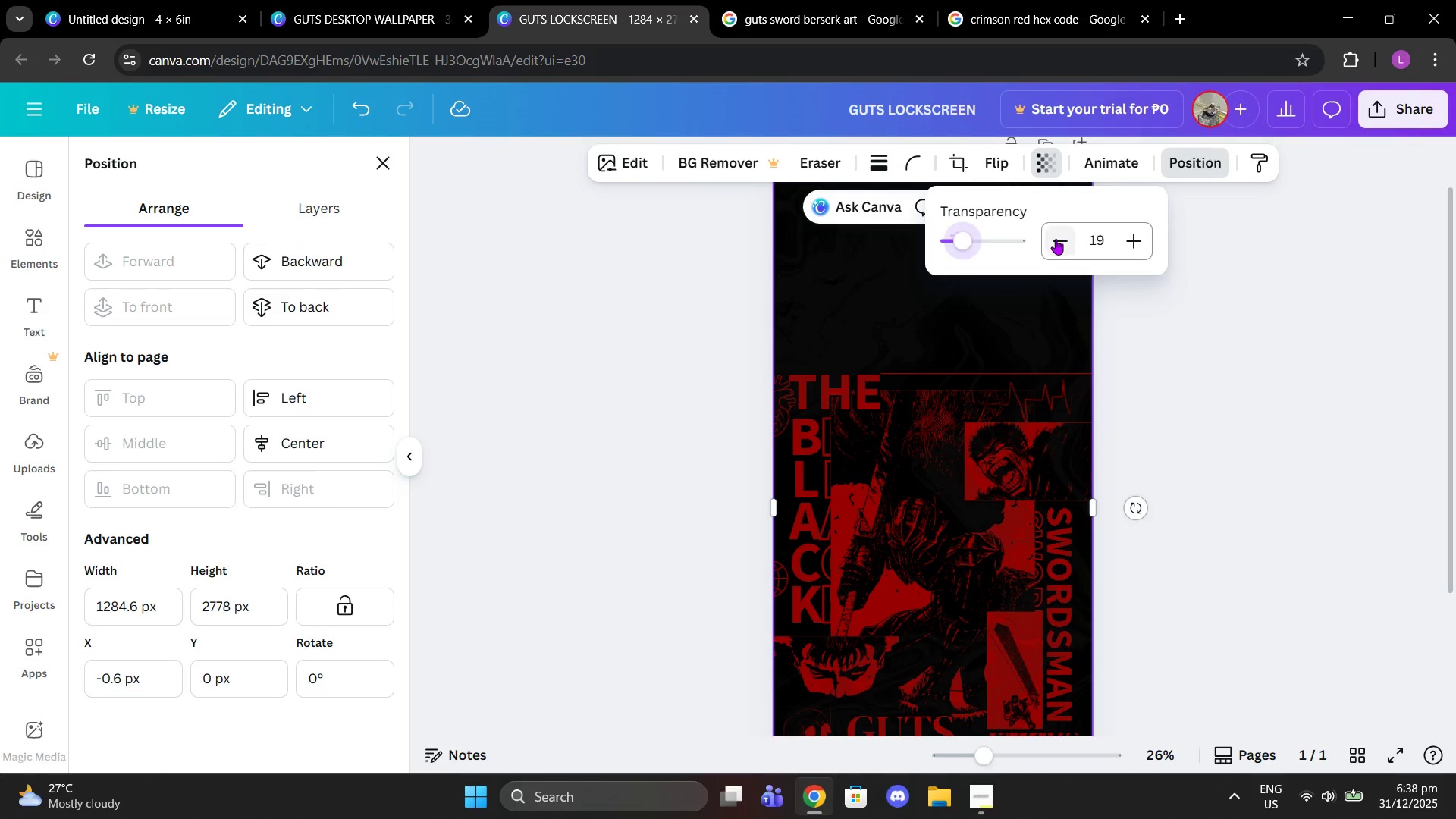 
left_click([1056, 239])
 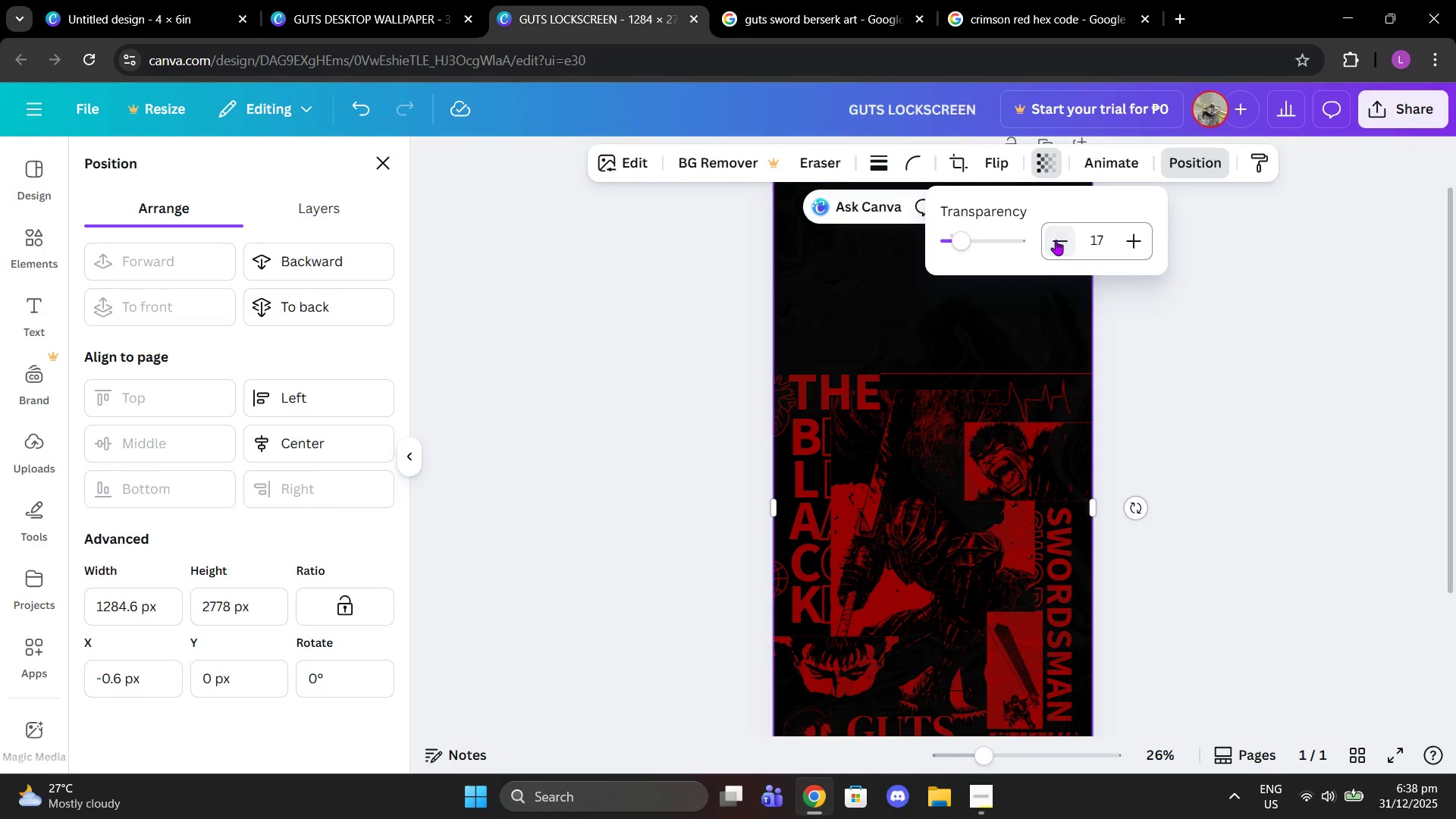 
triple_click([1056, 240])
 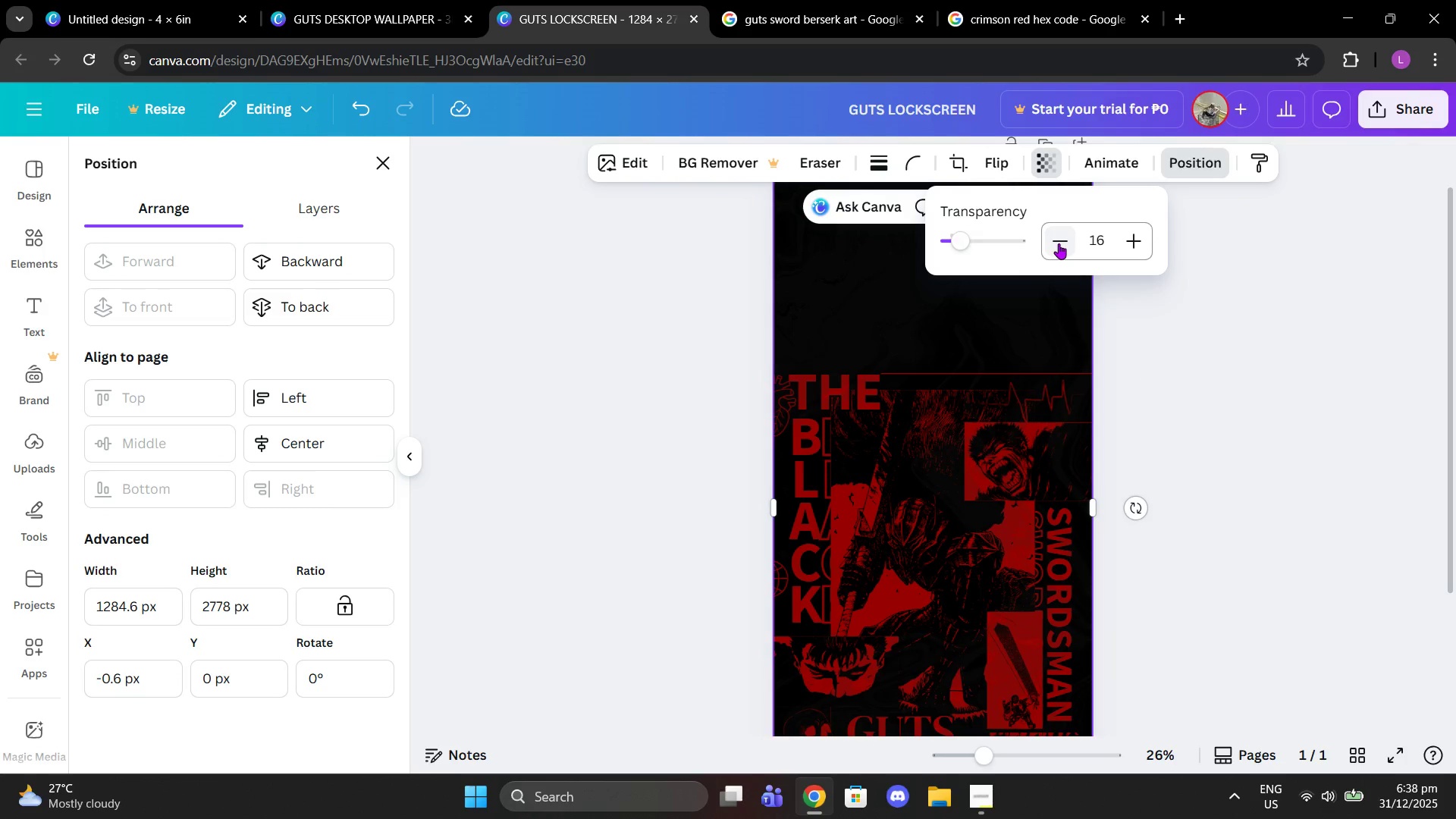 
triple_click([1059, 243])
 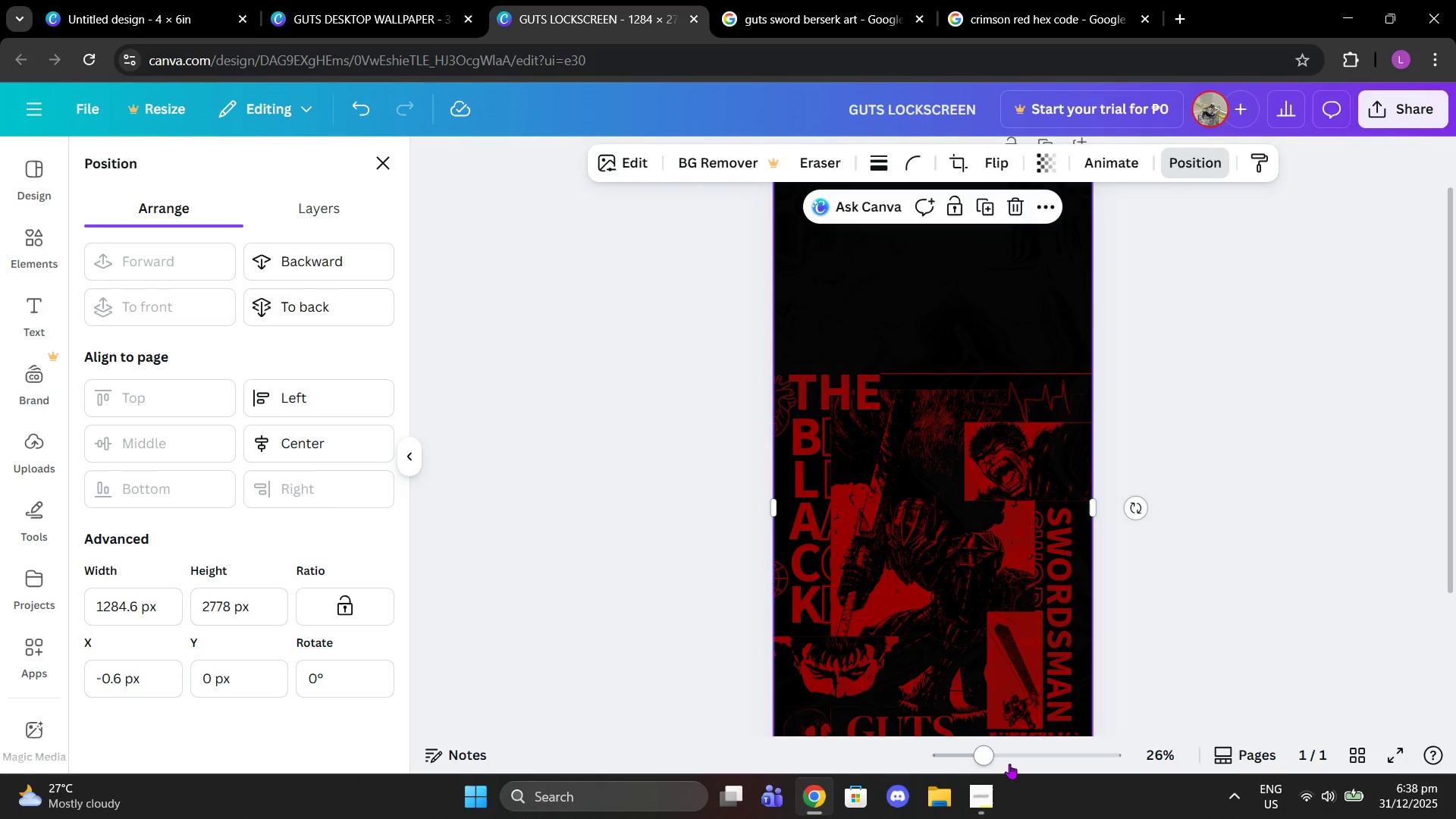 
left_click_drag(start_coordinate=[999, 746], to_coordinate=[1051, 753])
 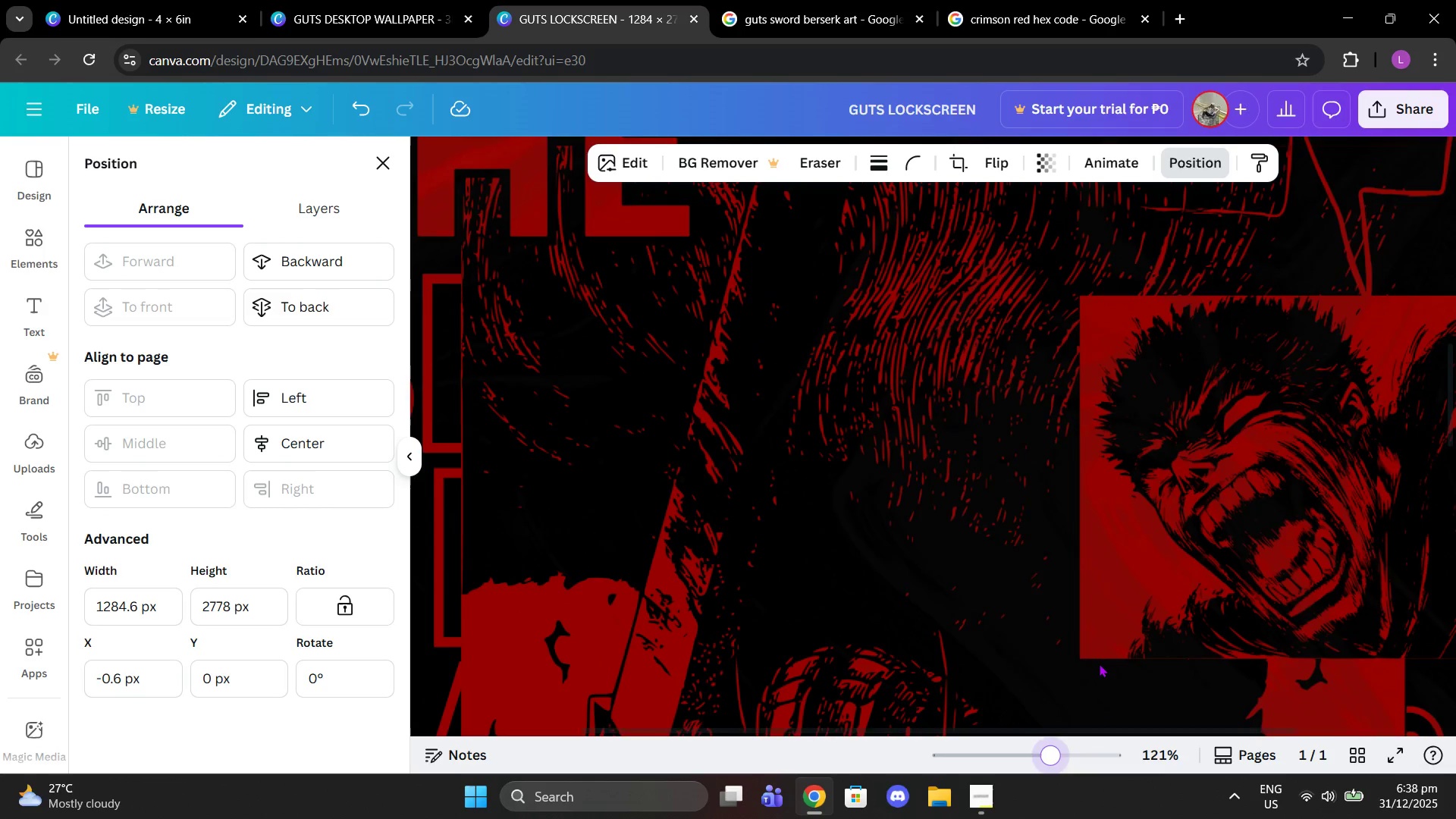 
scroll: coordinate [1097, 663], scroll_direction: down, amount: 4.0
 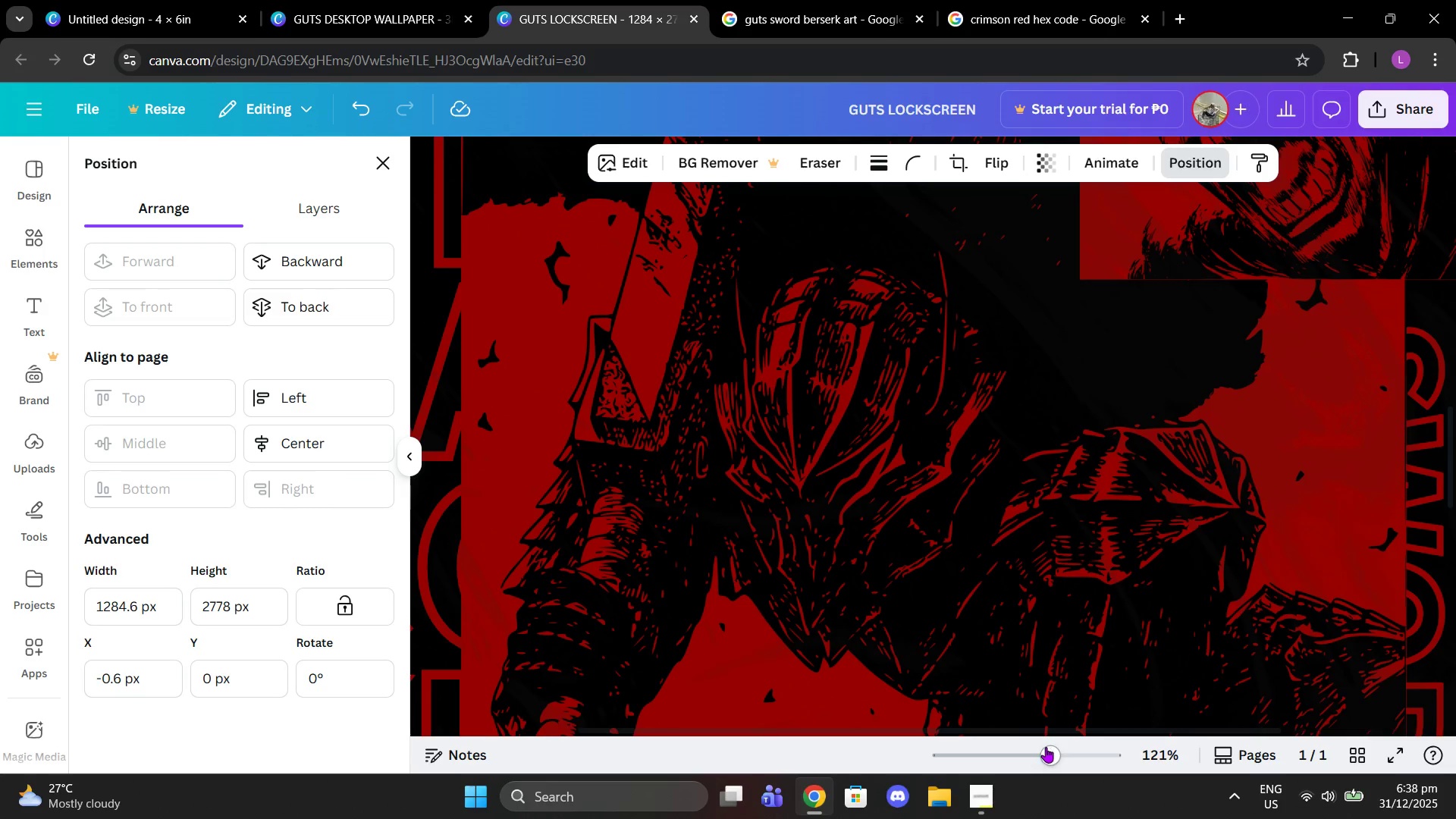 
left_click_drag(start_coordinate=[1046, 747], to_coordinate=[996, 745])
 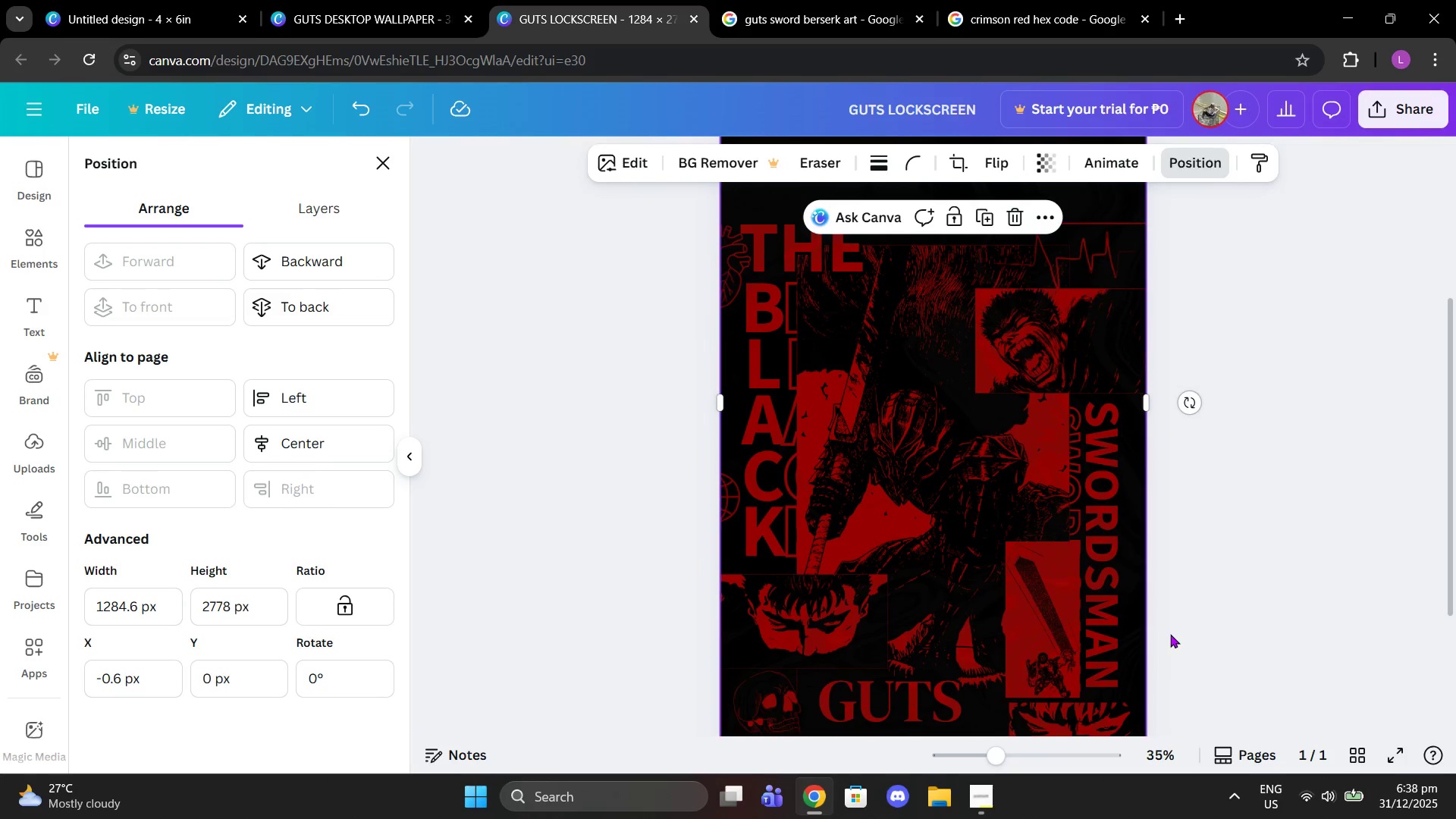 
left_click([1170, 634])
 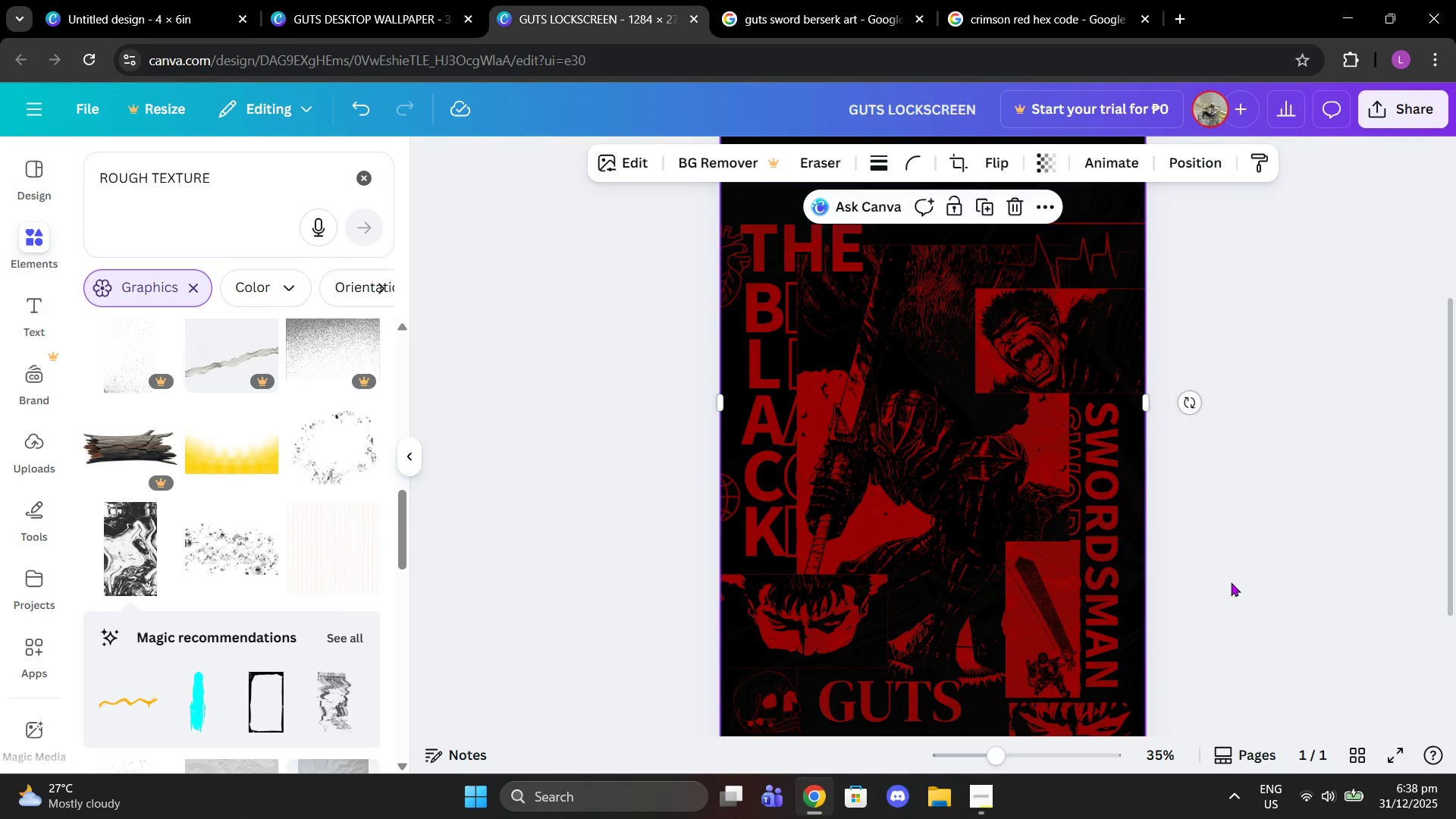 
left_click([1231, 582])
 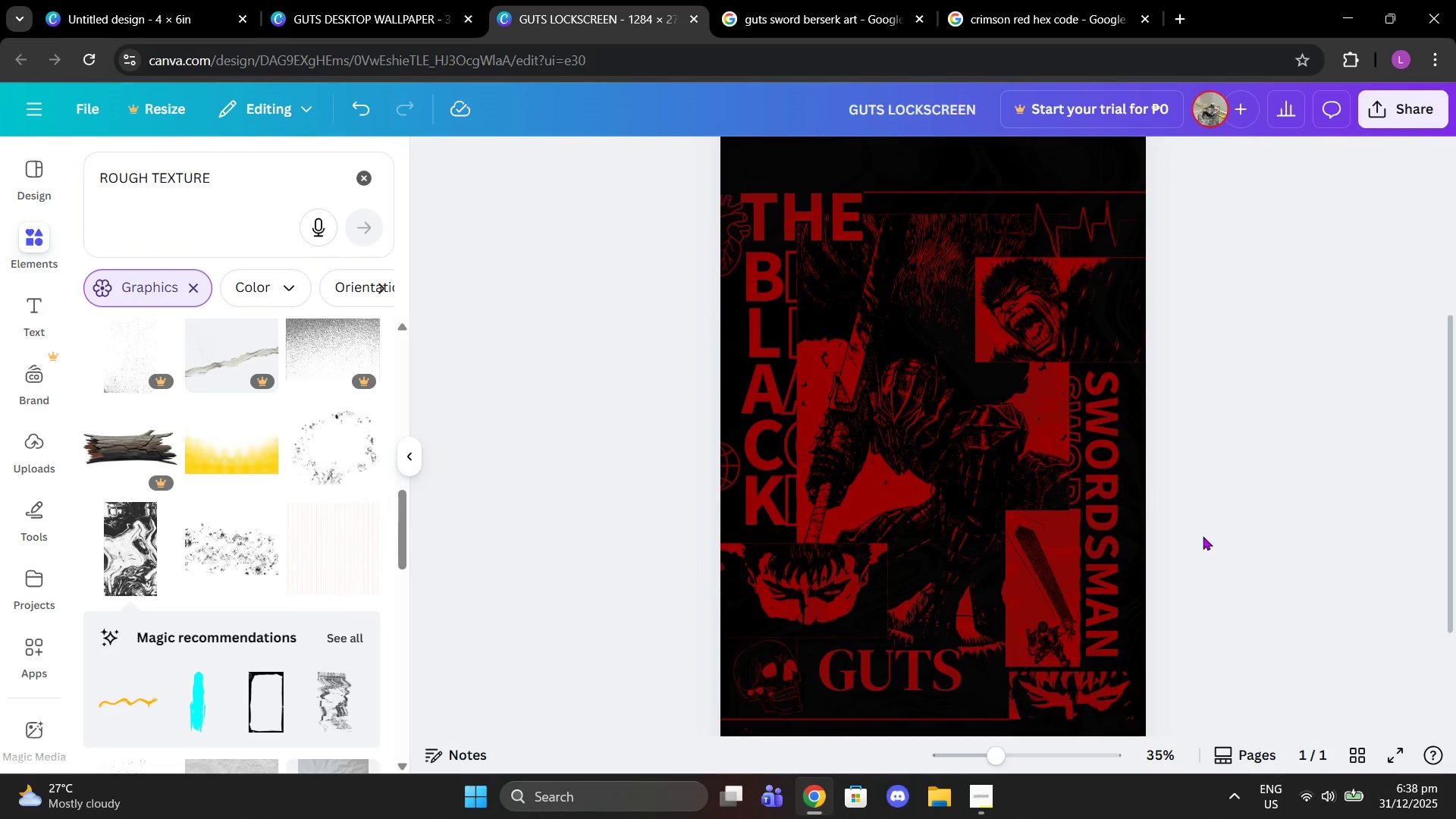 
scroll: coordinate [190, 537], scroll_direction: down, amount: 3.0
 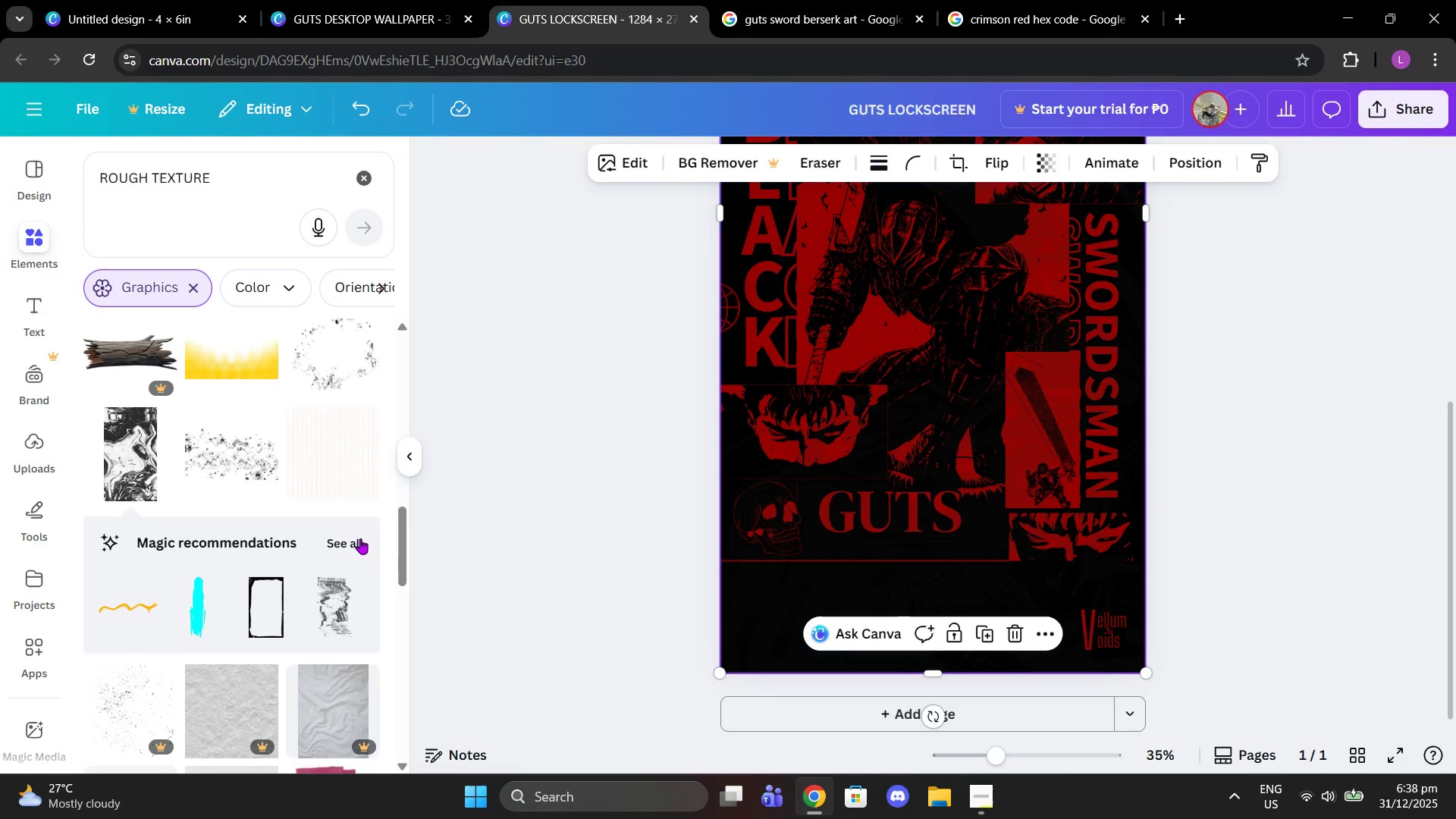 
left_click([360, 538])
 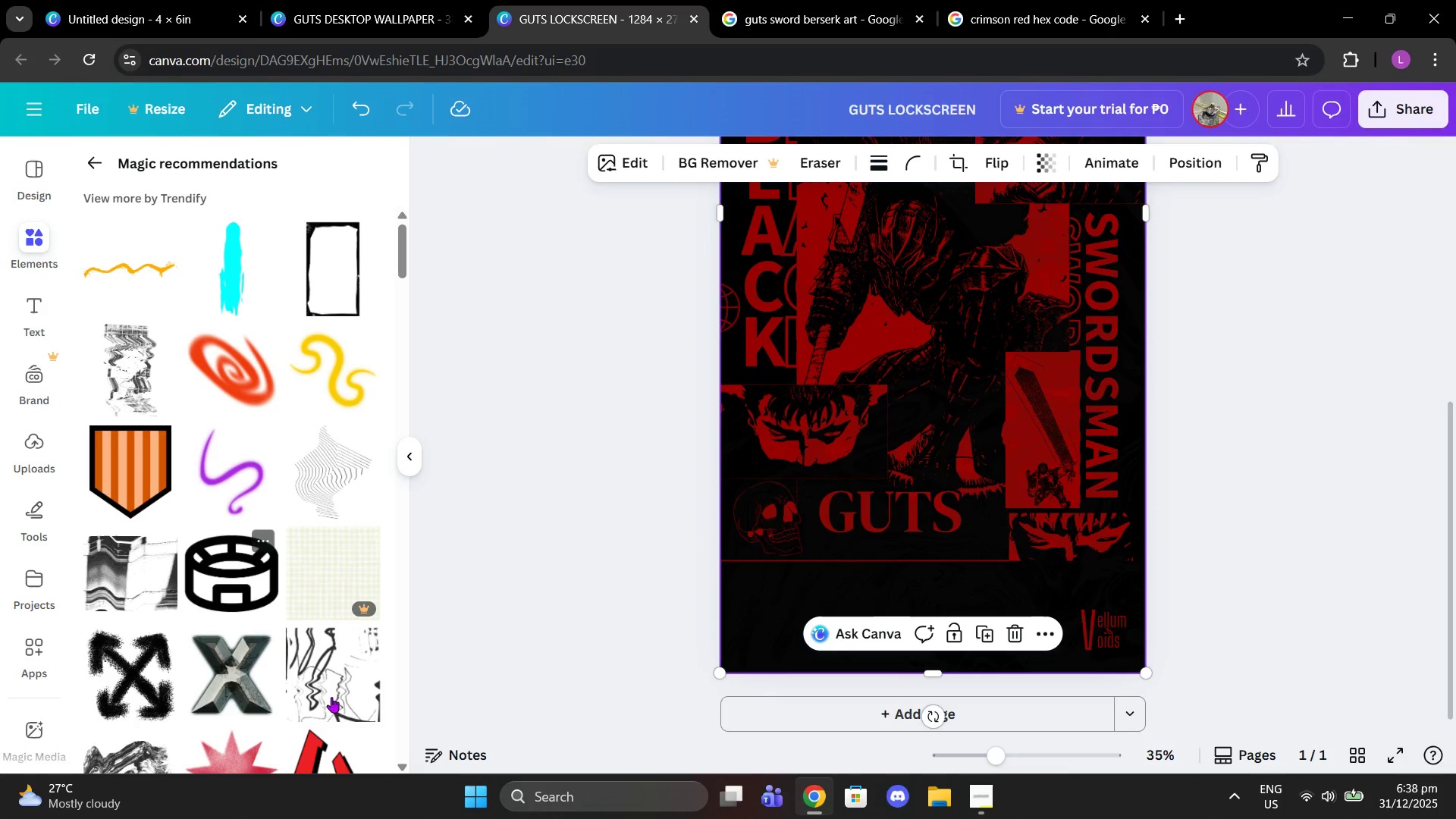 
scroll: coordinate [353, 688], scroll_direction: up, amount: 1.0
 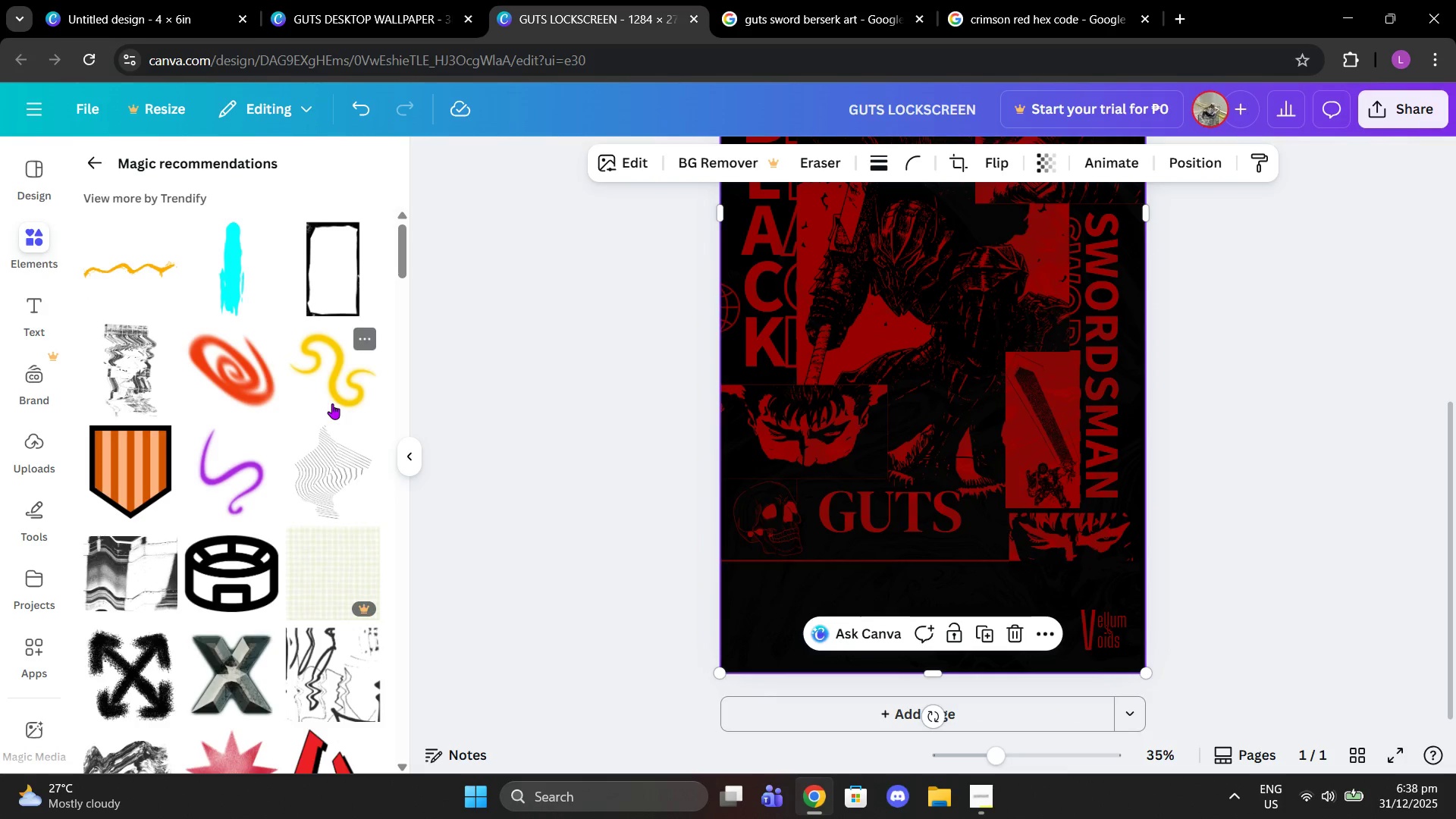 
scroll: coordinate [324, 384], scroll_direction: down, amount: 3.0
 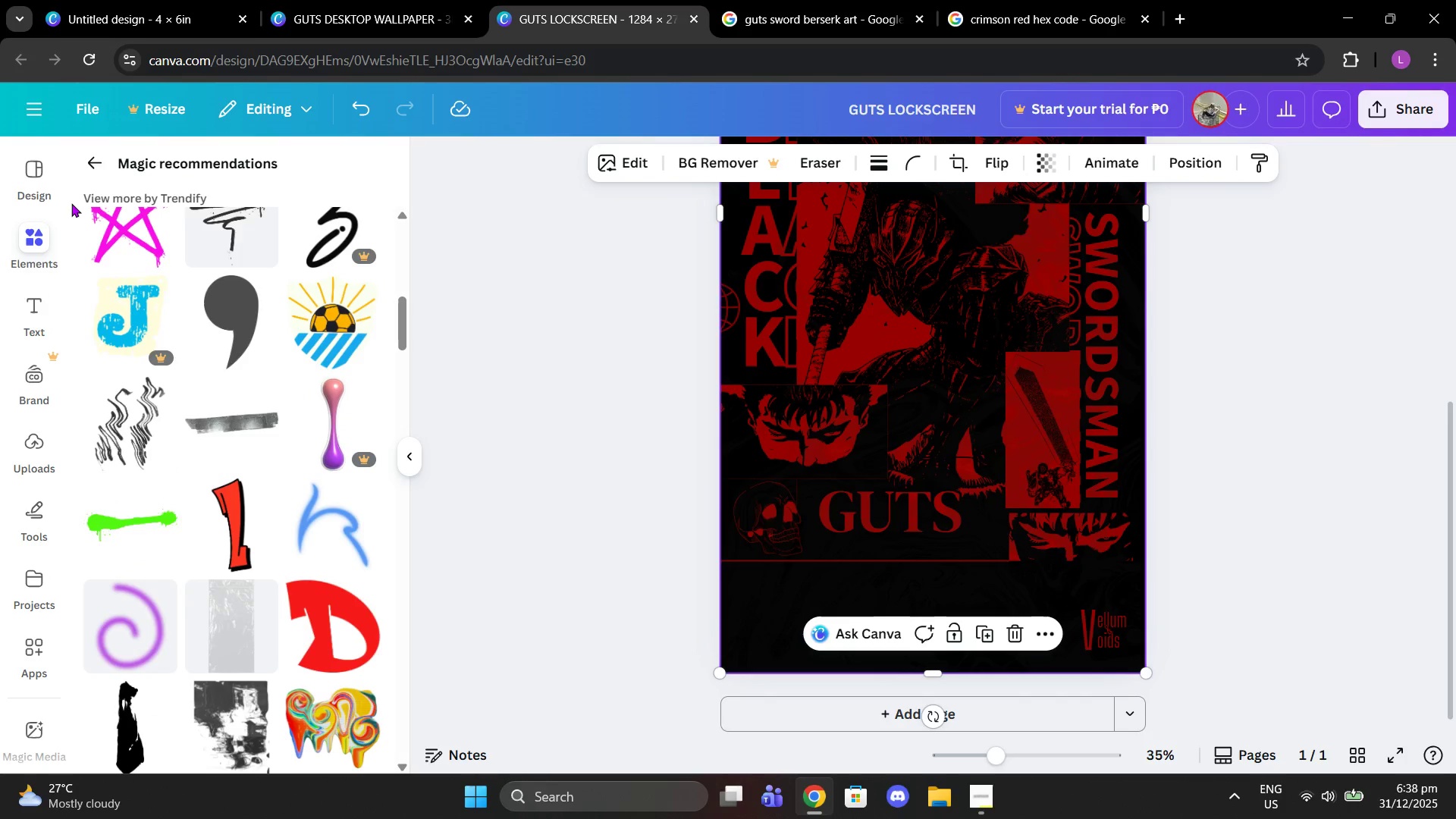 
left_click([93, 168])
 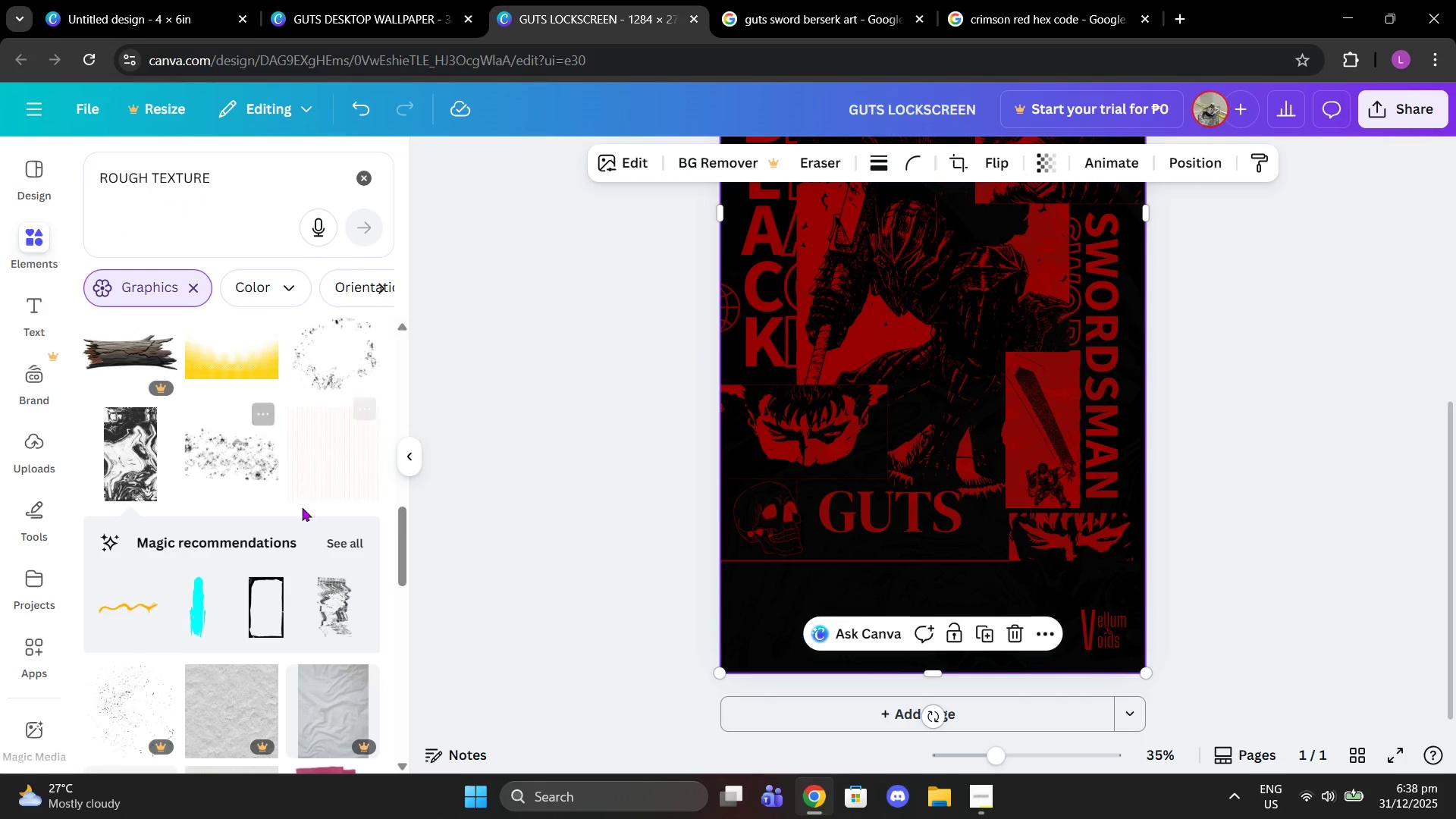 
scroll: coordinate [306, 523], scroll_direction: down, amount: 6.0
 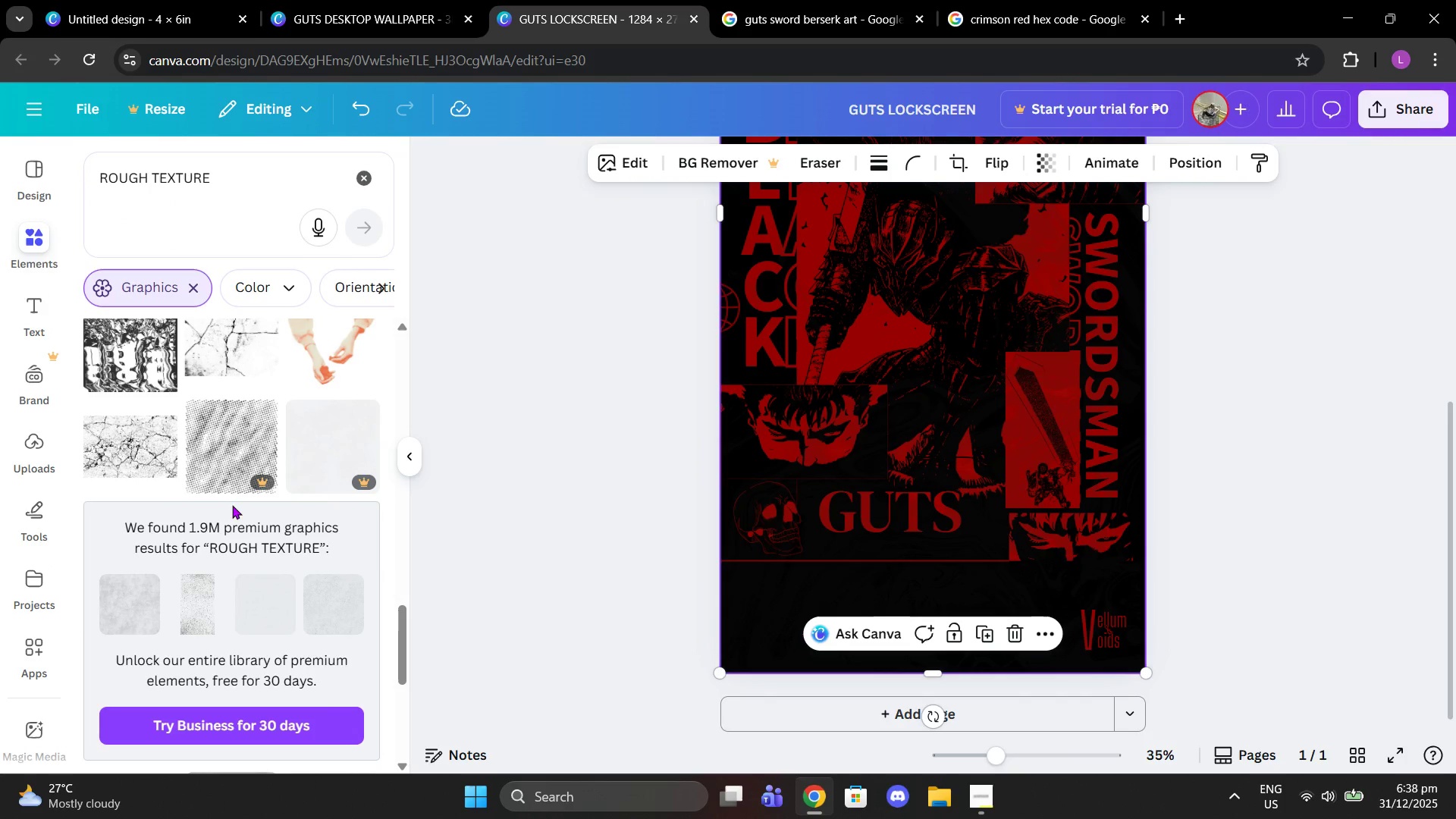 
mouse_move([159, 461])
 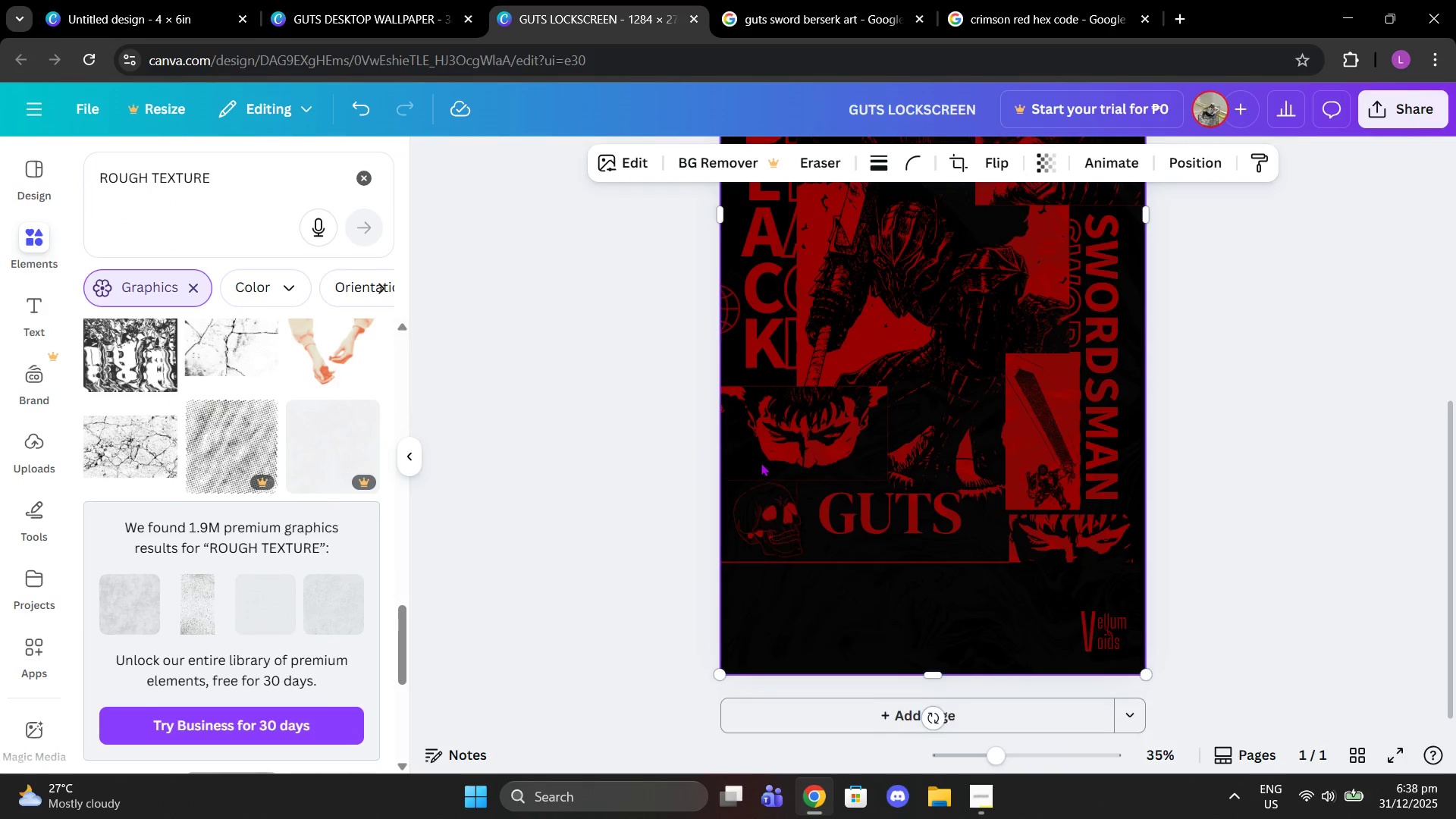 
scroll: coordinate [760, 463], scroll_direction: up, amount: 2.0
 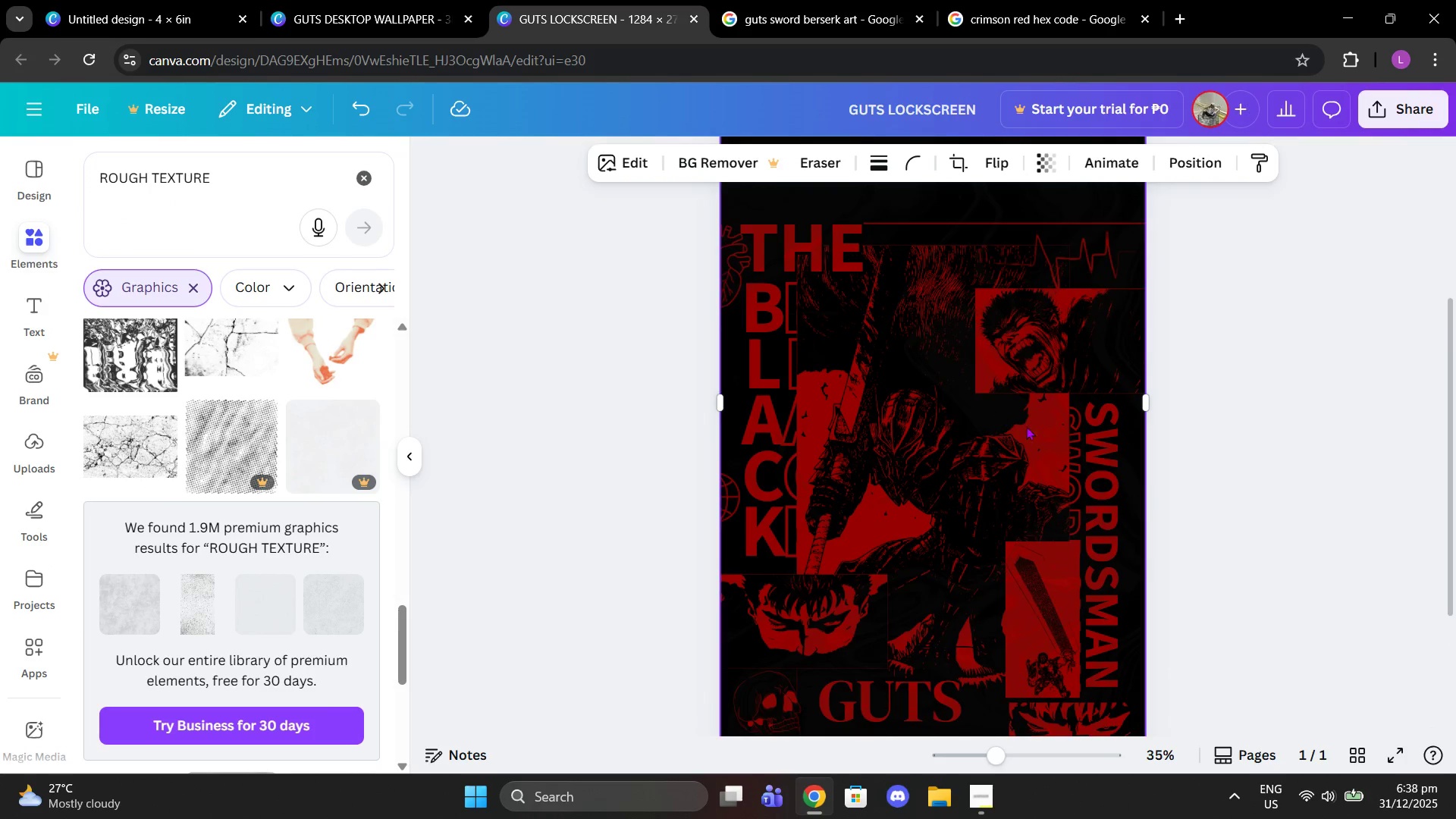 
left_click([1347, 365])
 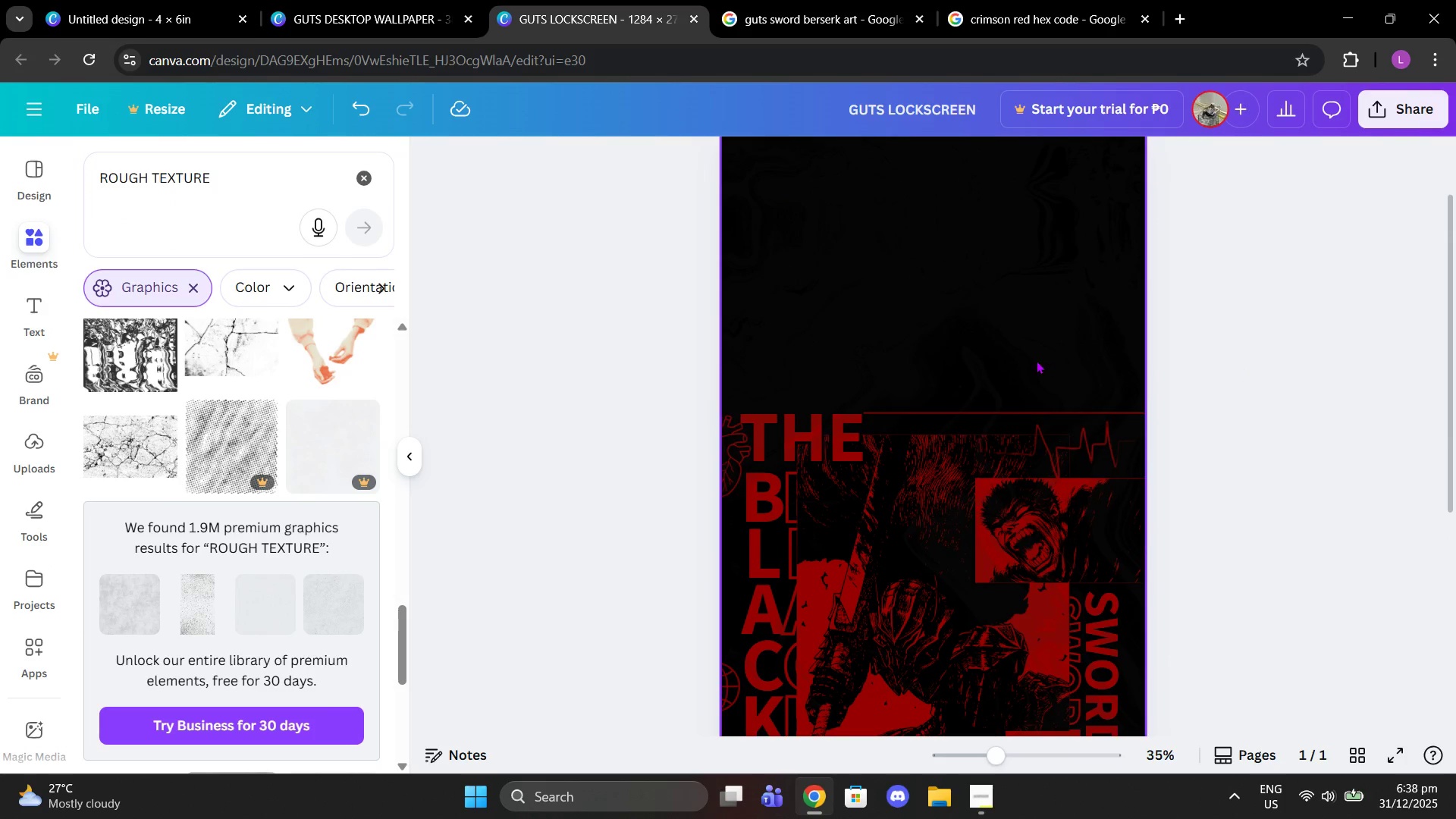 
scroll: coordinate [1038, 360], scroll_direction: up, amount: 4.0
 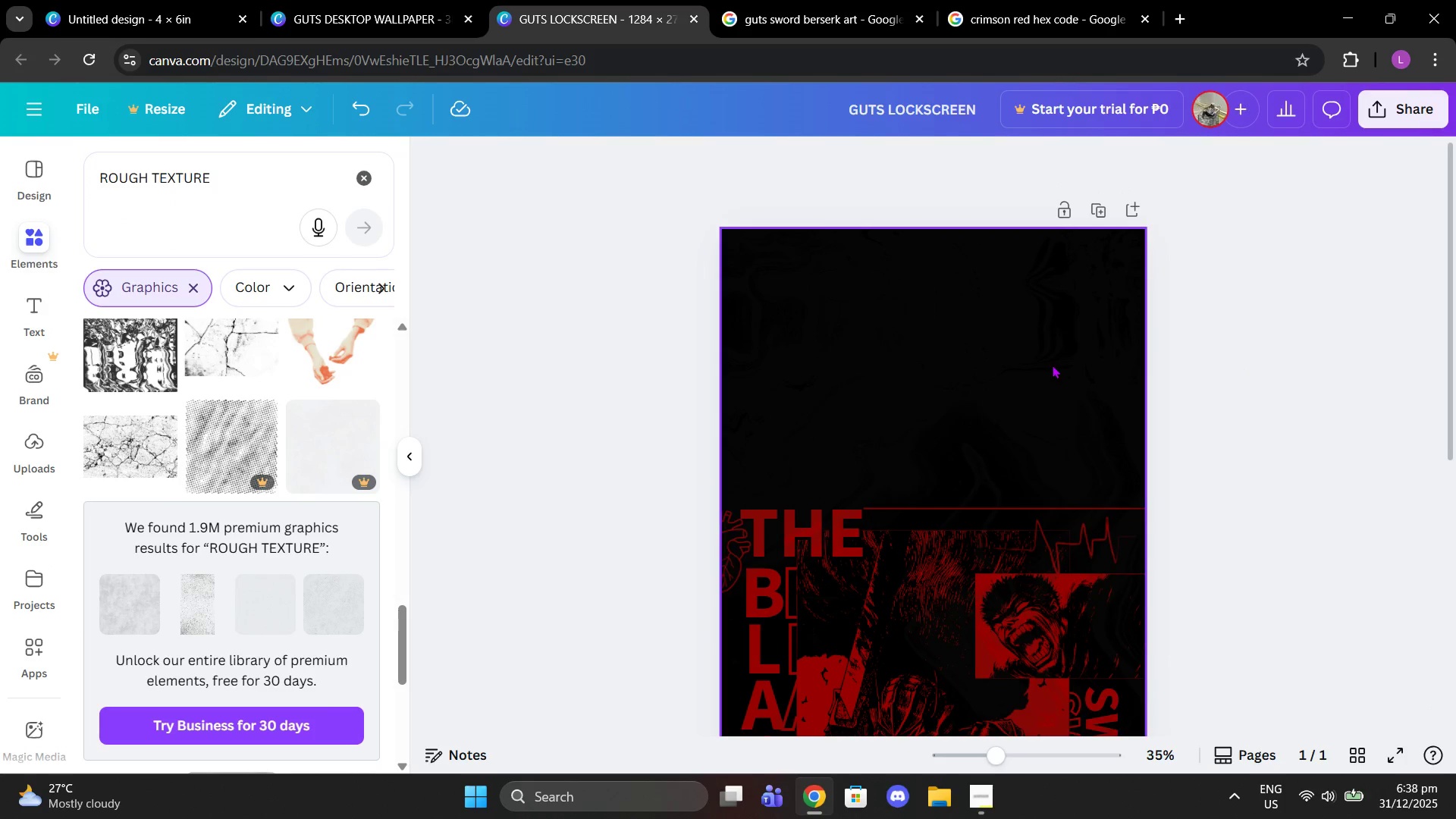 
left_click([1057, 364])
 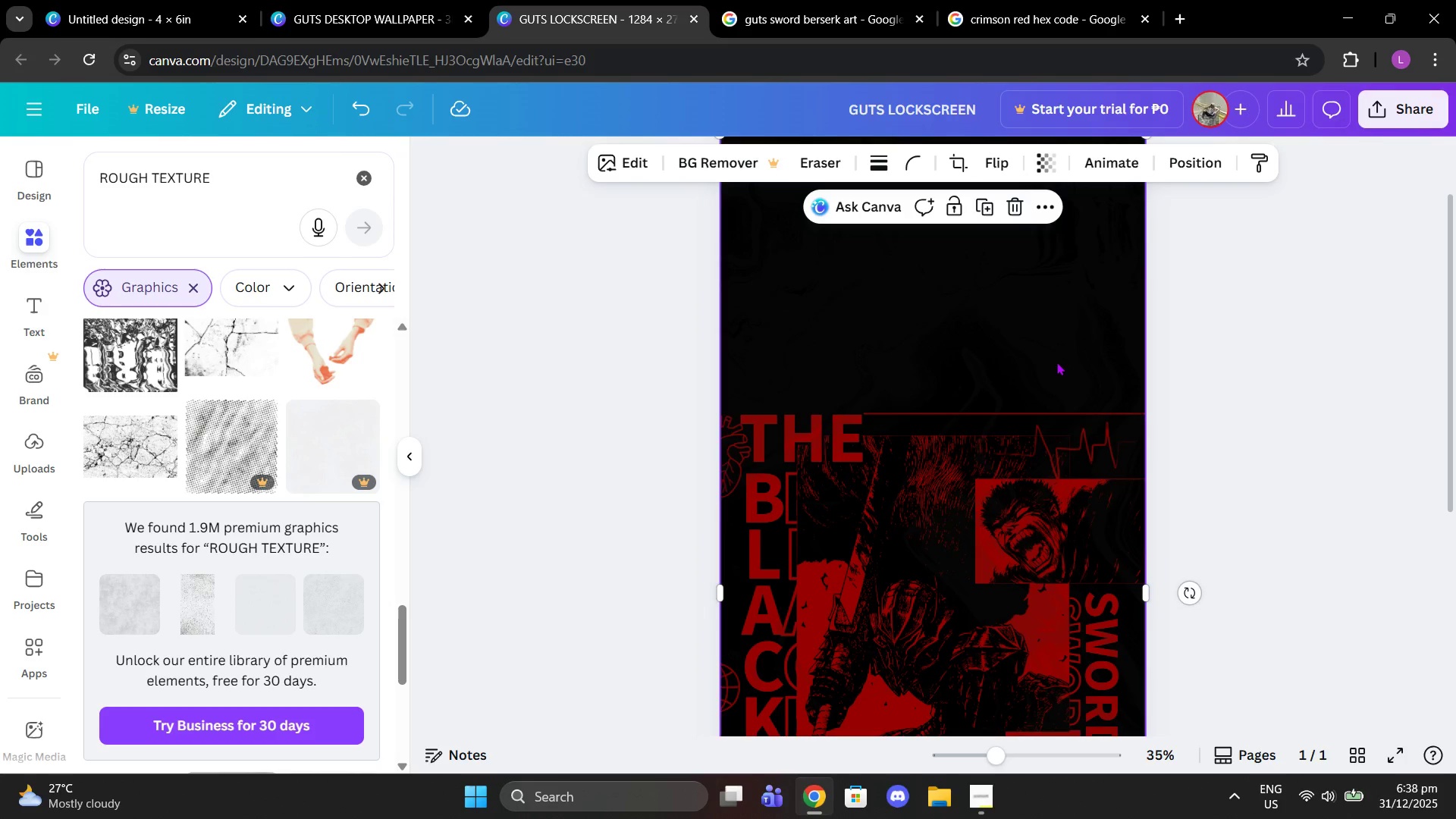 
scroll: coordinate [1053, 366], scroll_direction: down, amount: 1.0
 